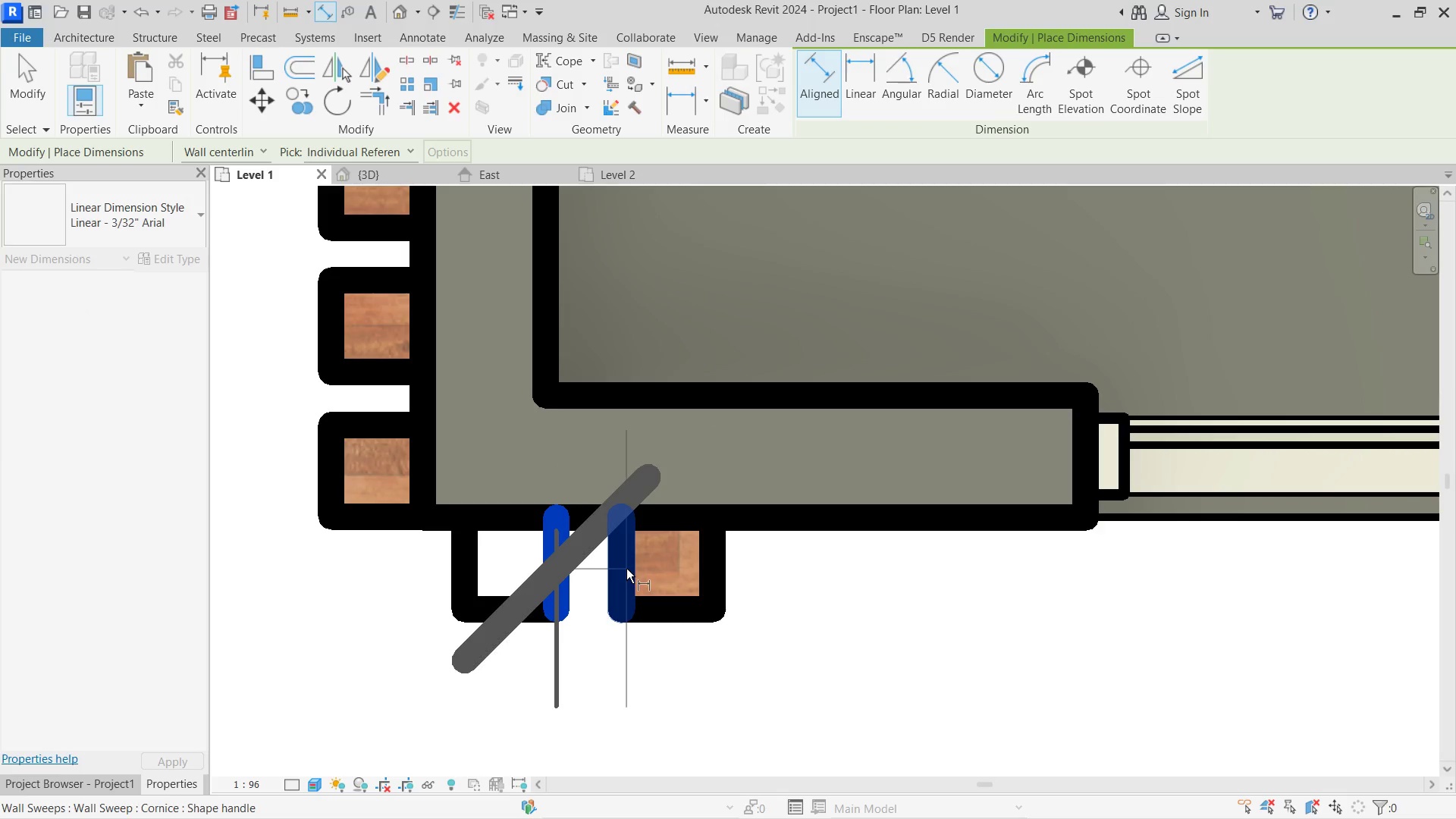 
left_click([623, 567])
 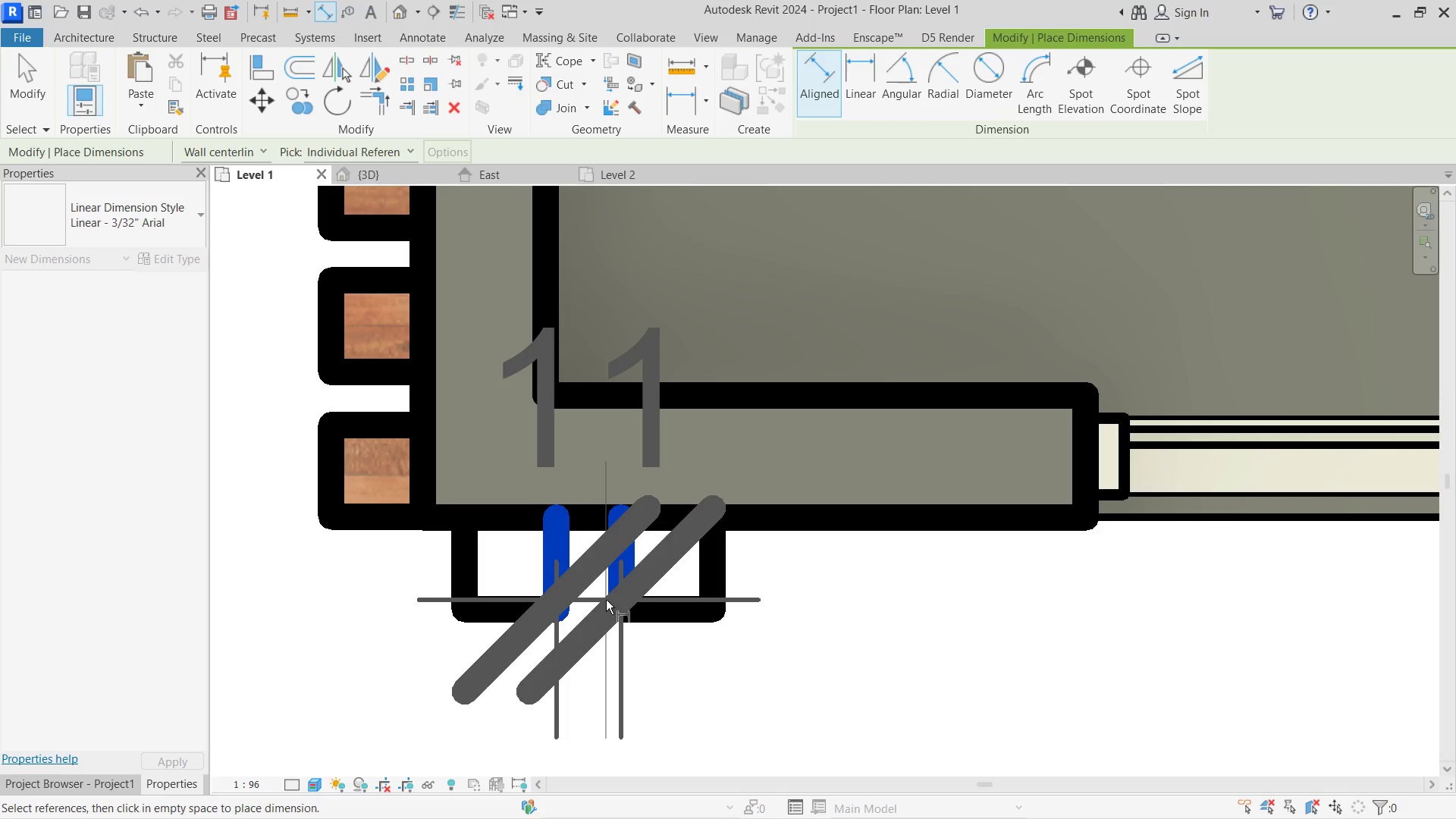 
left_click([606, 600])
 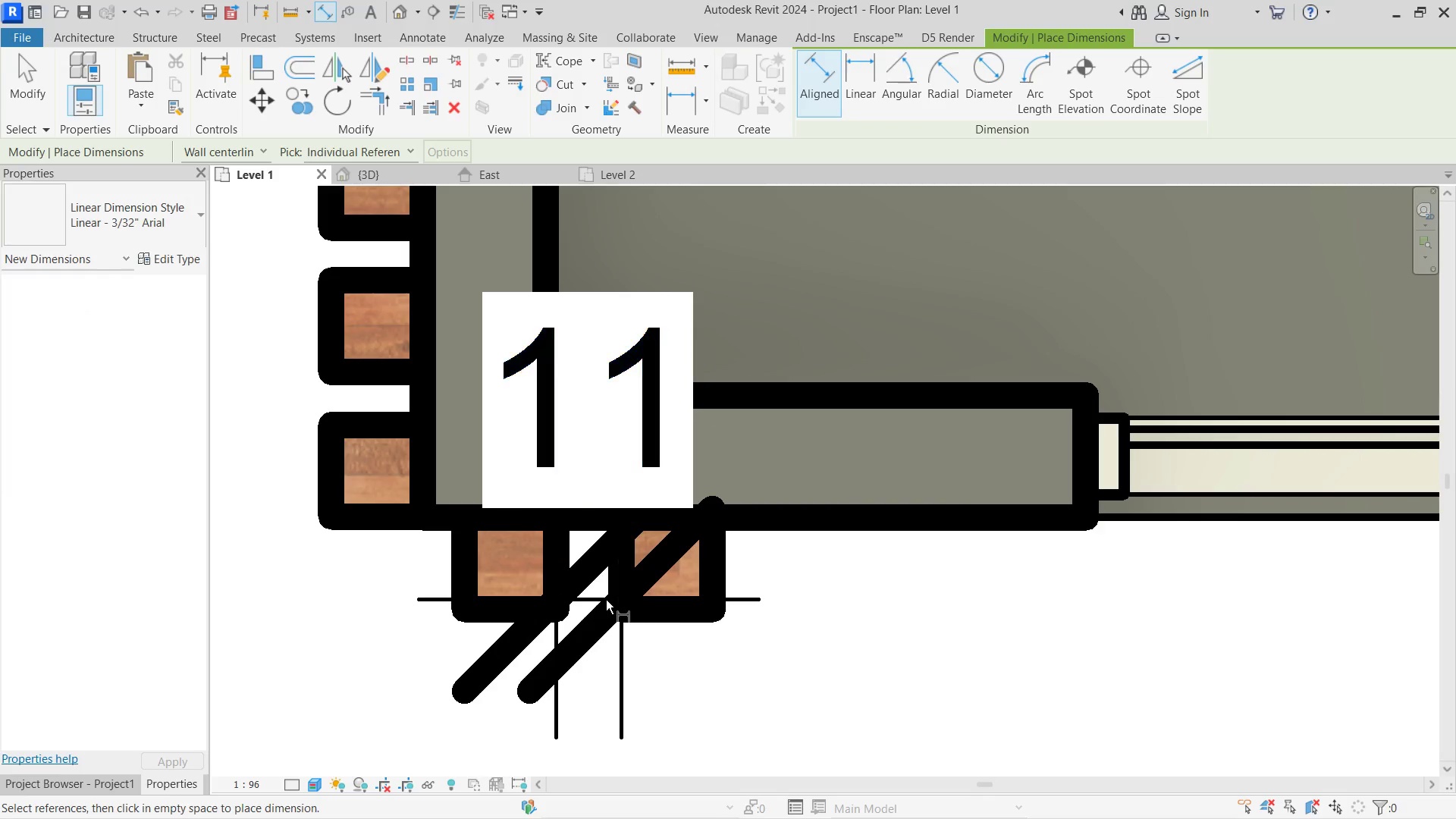 
key(Escape)
 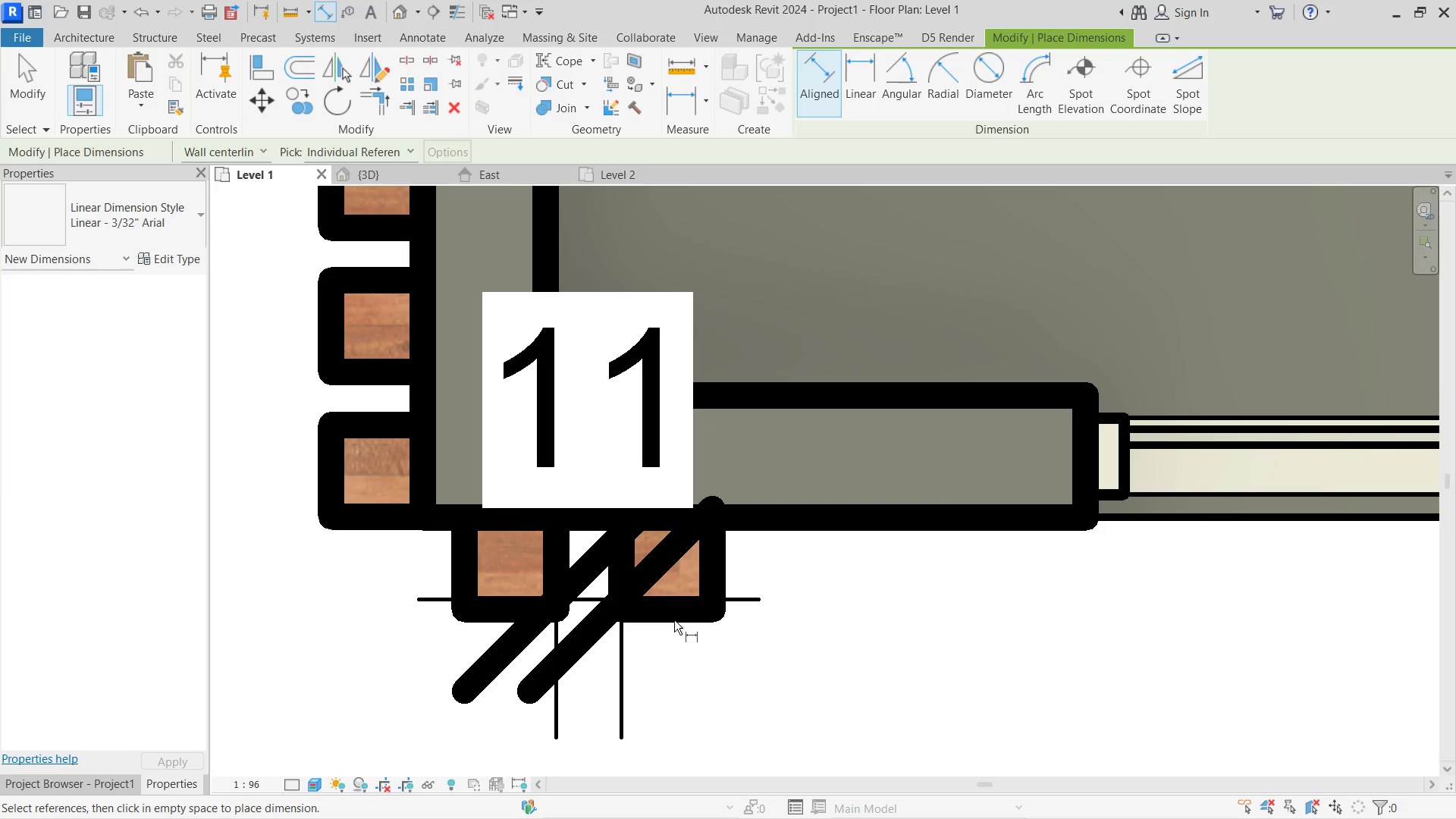 
key(Escape)
 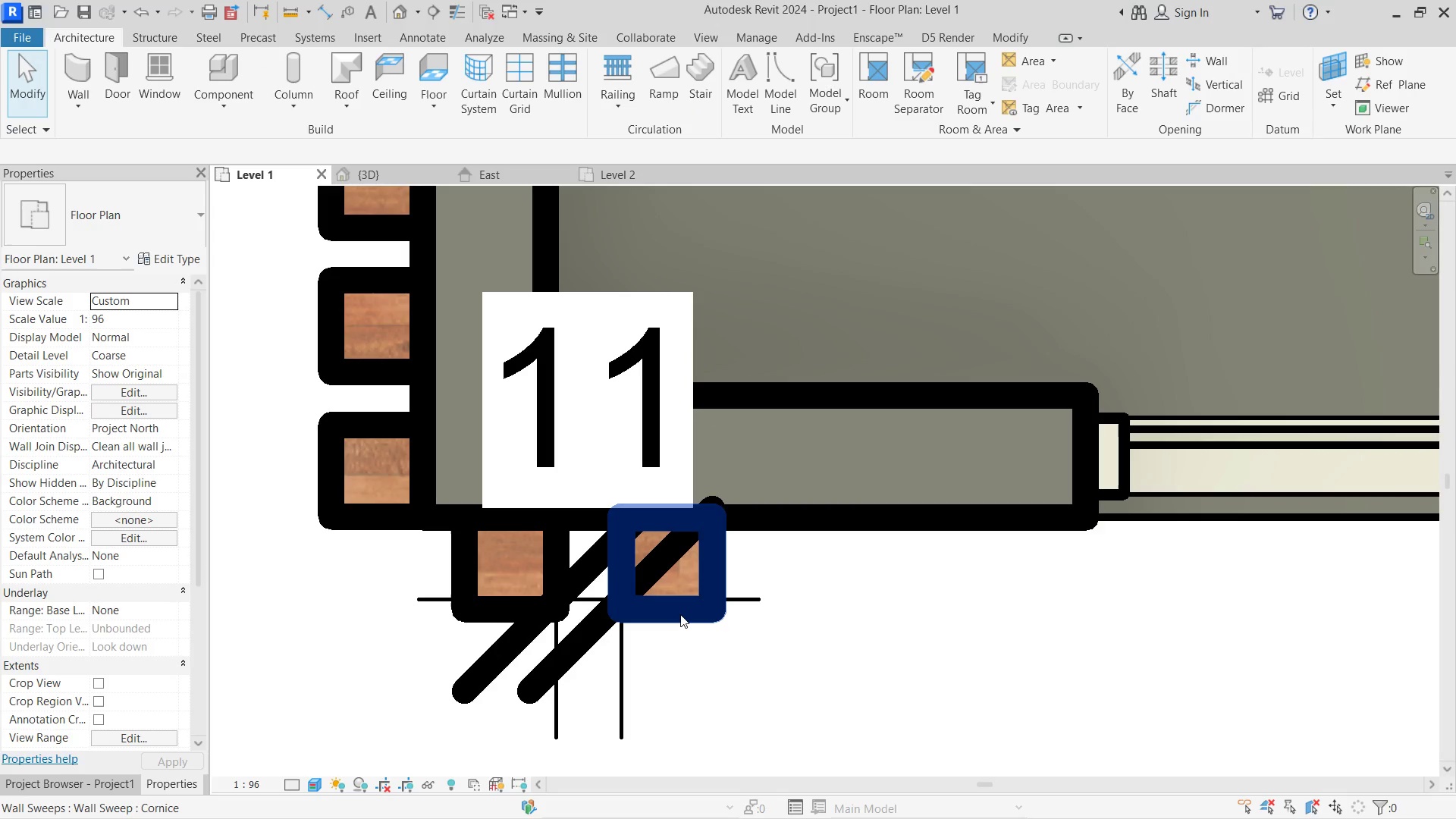 
left_click([680, 614])
 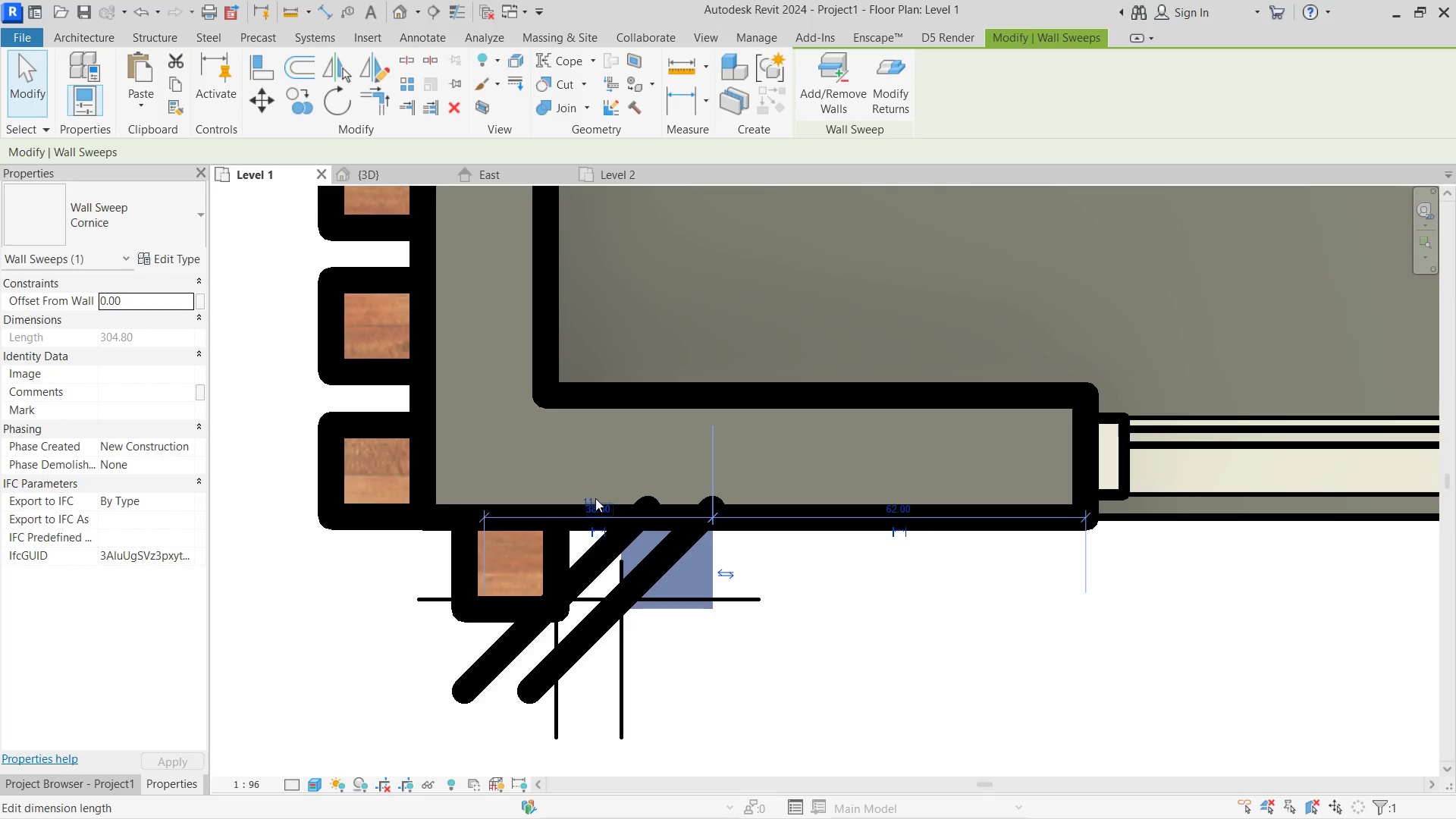 
left_click([582, 497])
 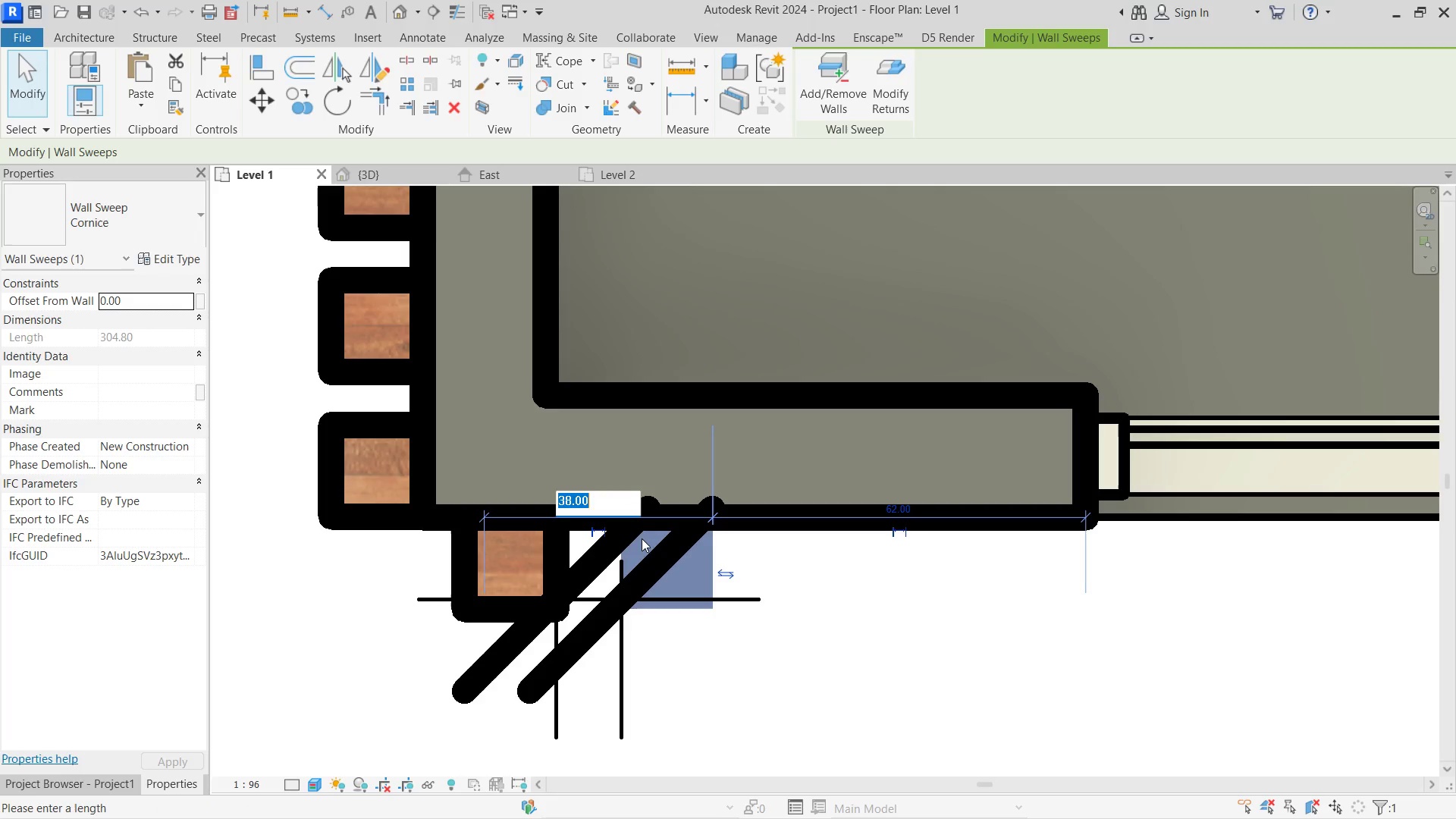 
key(Escape)
 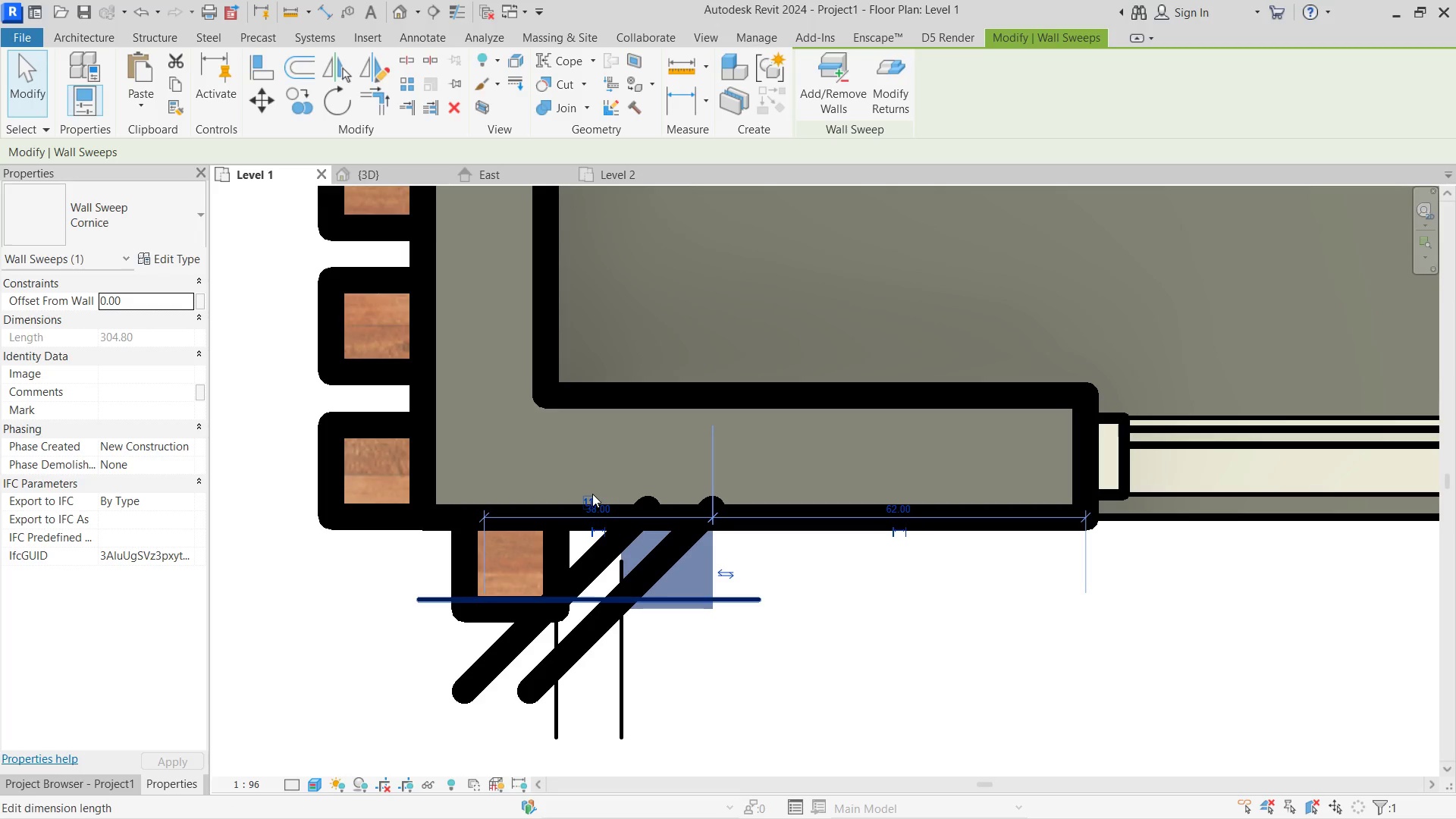 
scroll: coordinate [594, 516], scroll_direction: up, amount: 12.0
 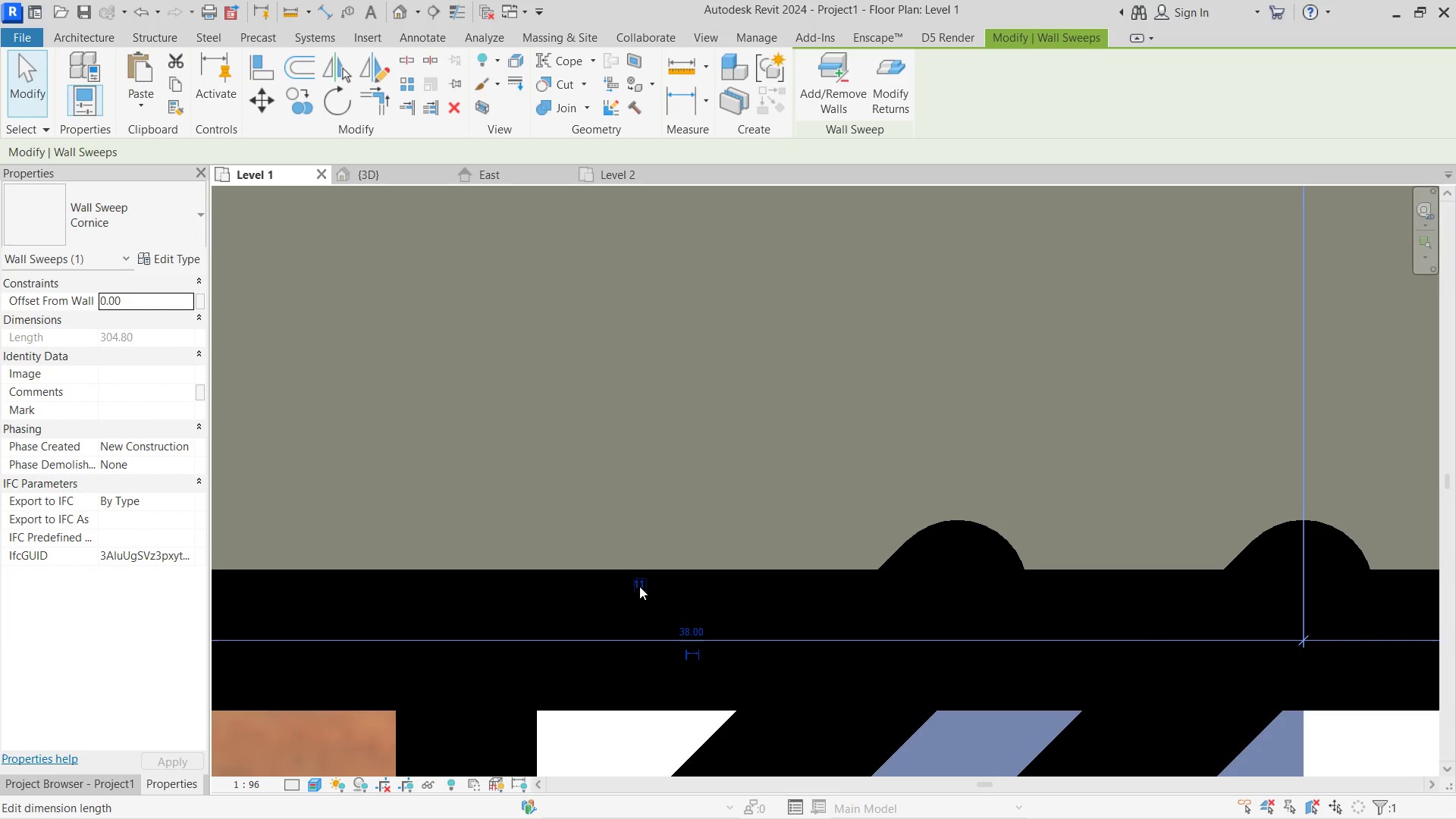 
left_click([639, 579])
 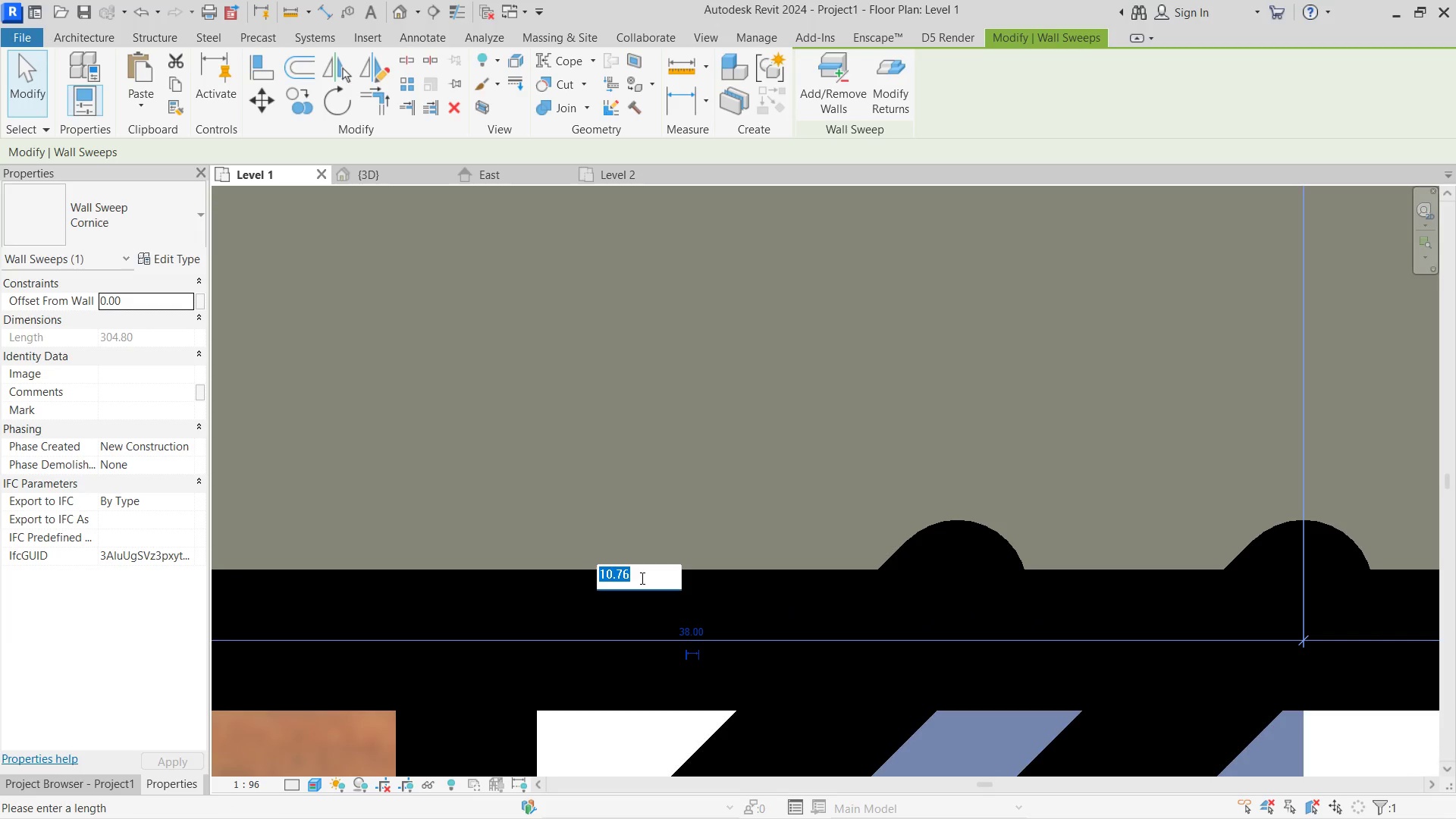 
key(9)
 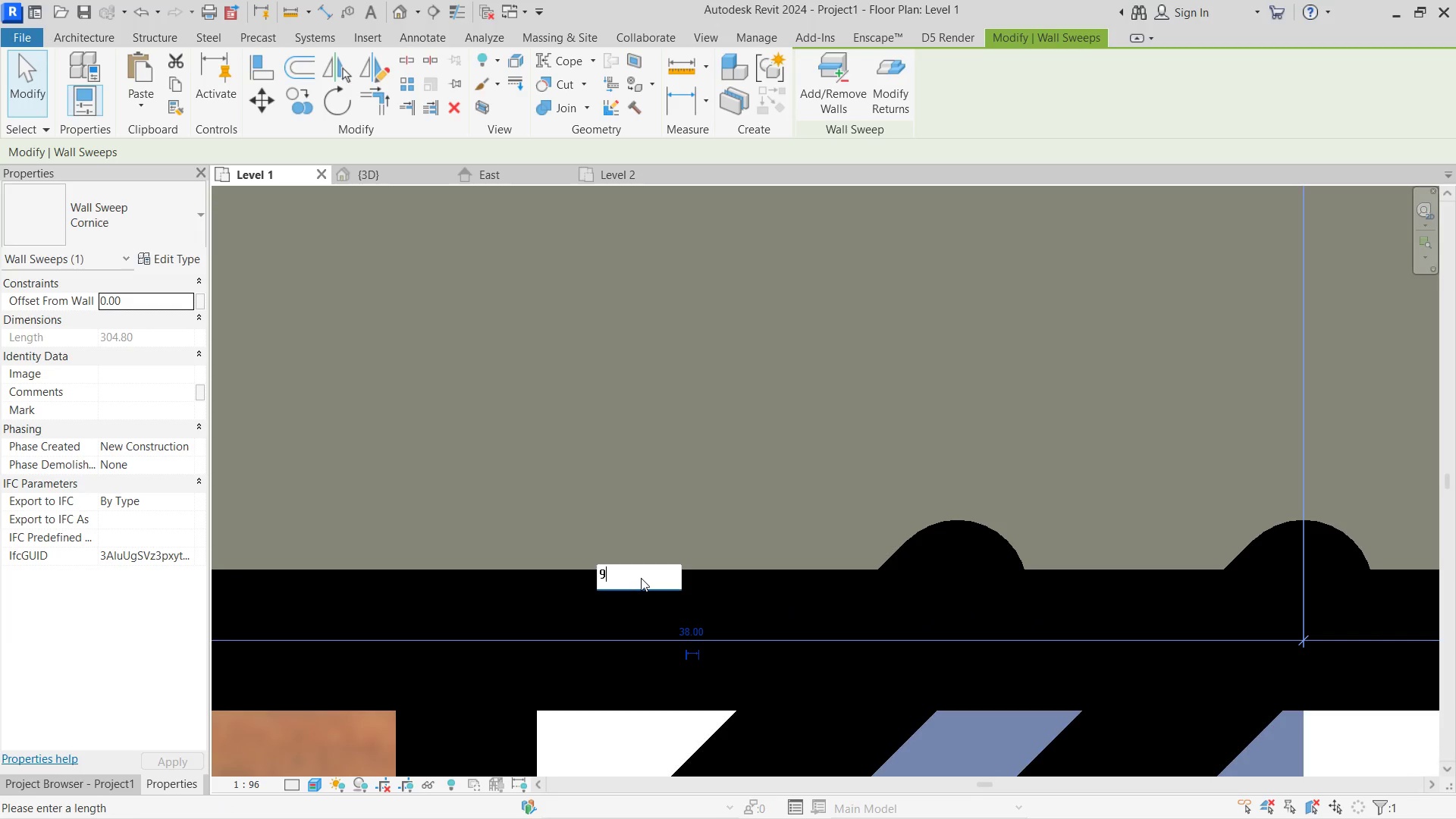 
key(Enter)
 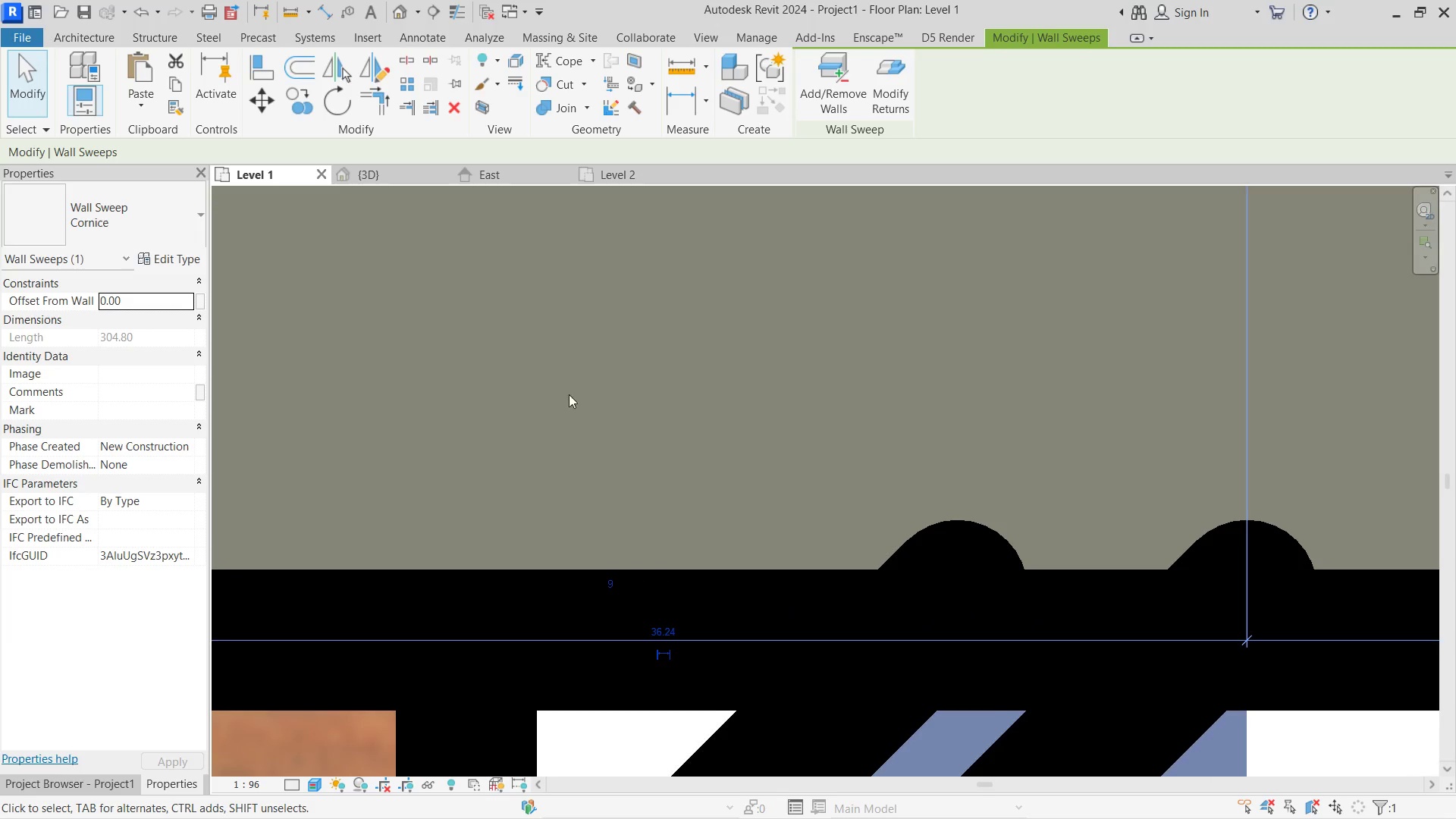 
key(Escape)
 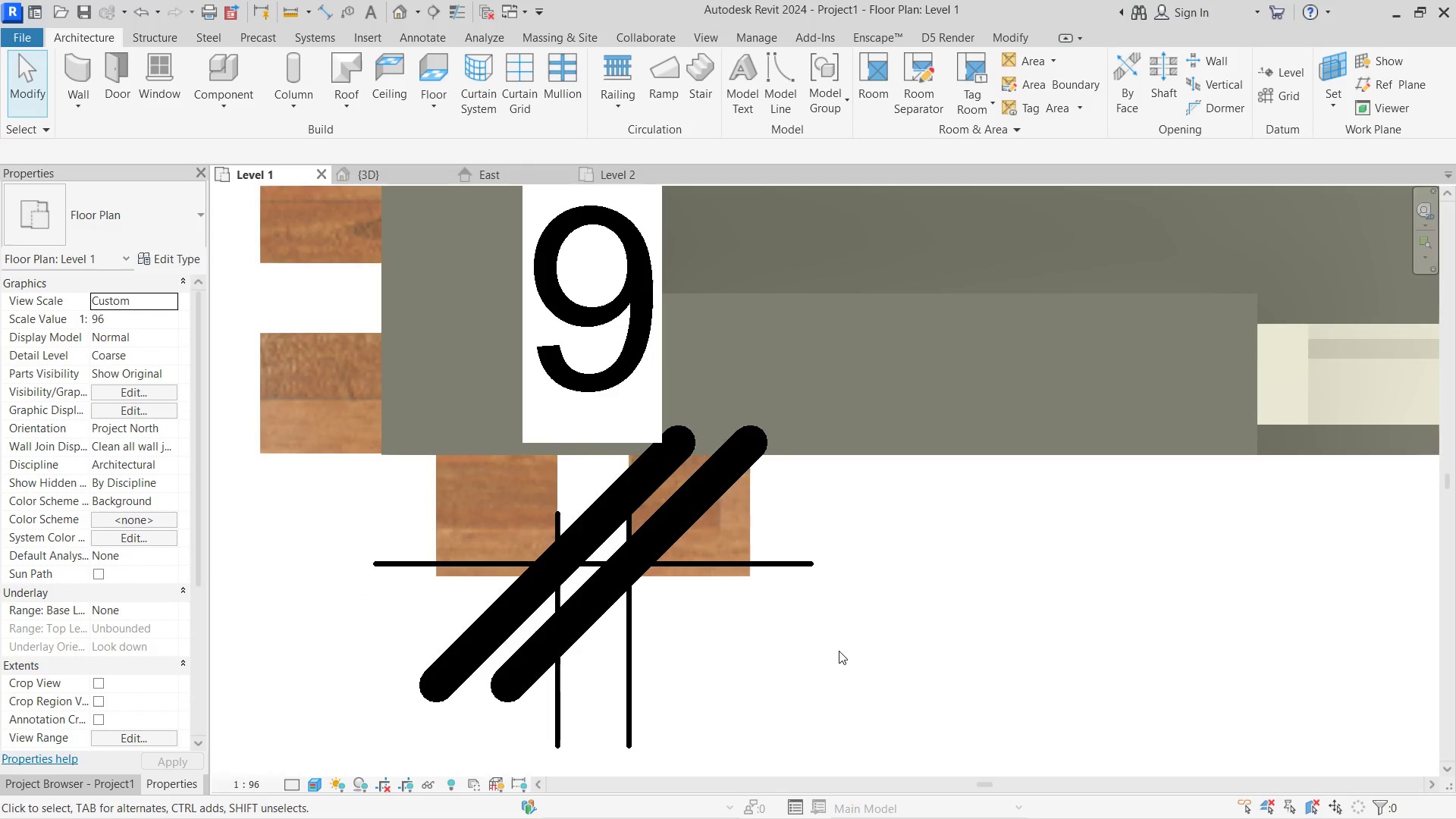 
key(Escape)
 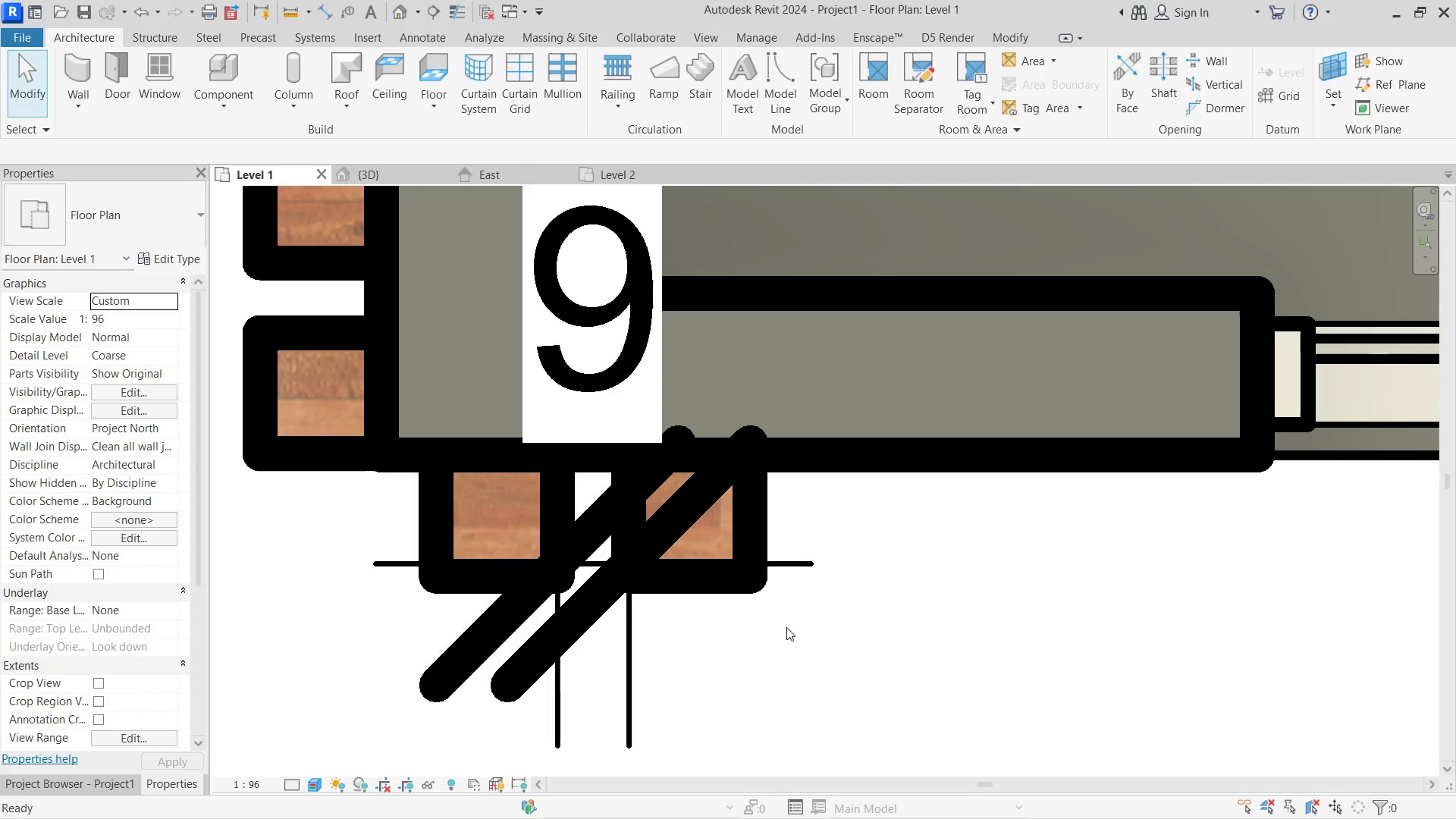 
scroll: coordinate [615, 418], scroll_direction: down, amount: 9.0
 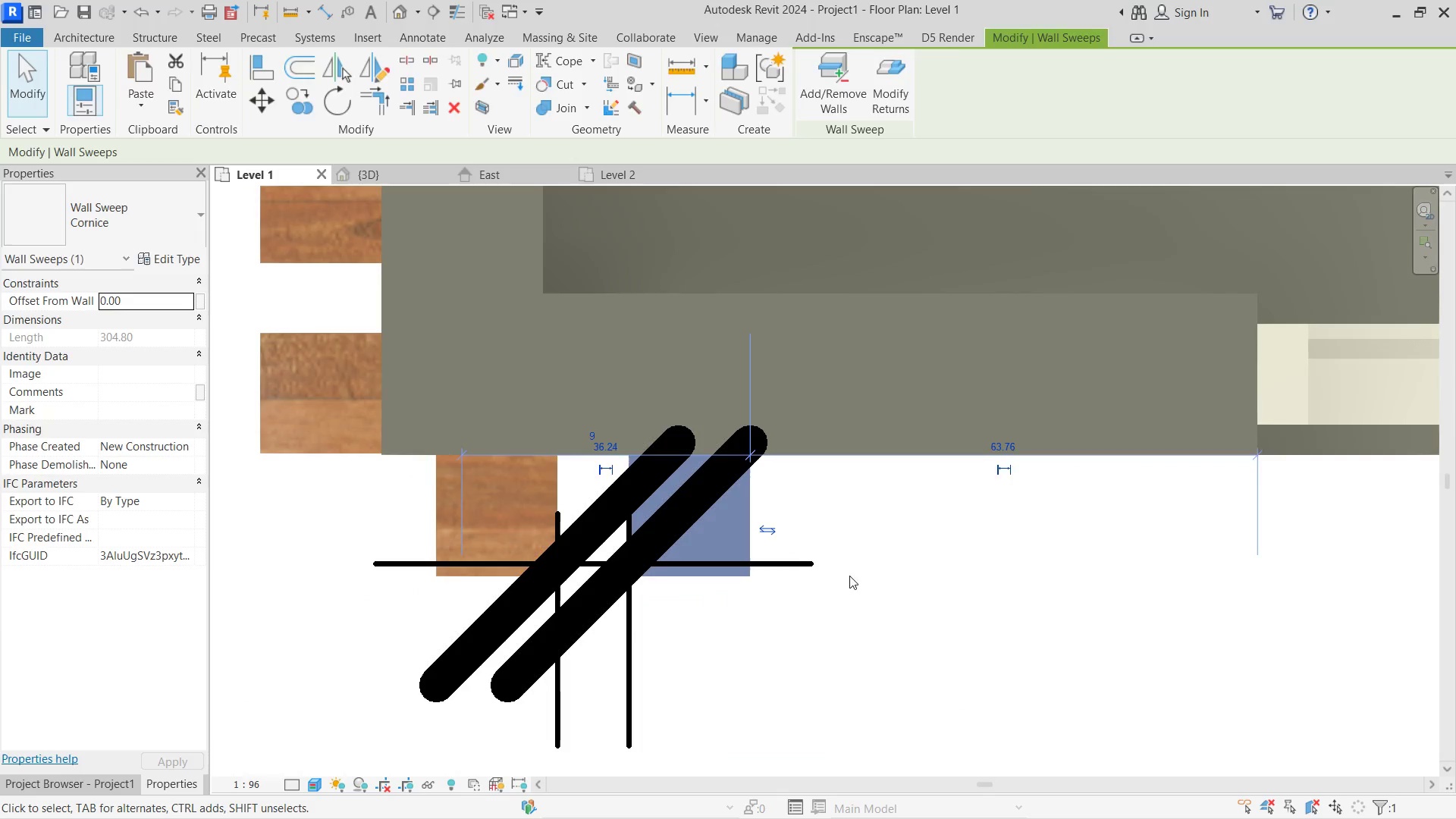 
key(Escape)
 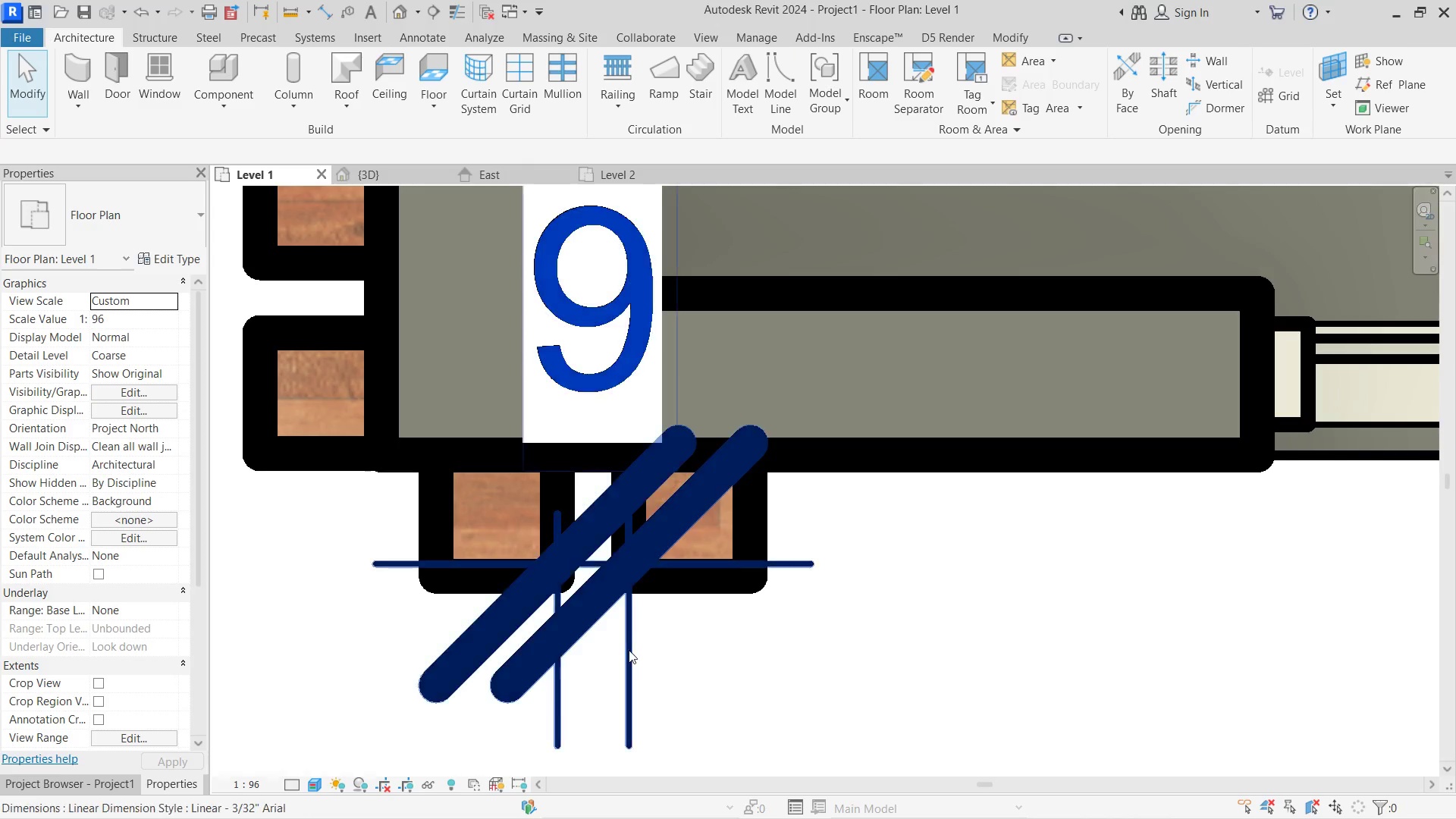 
left_click([629, 650])
 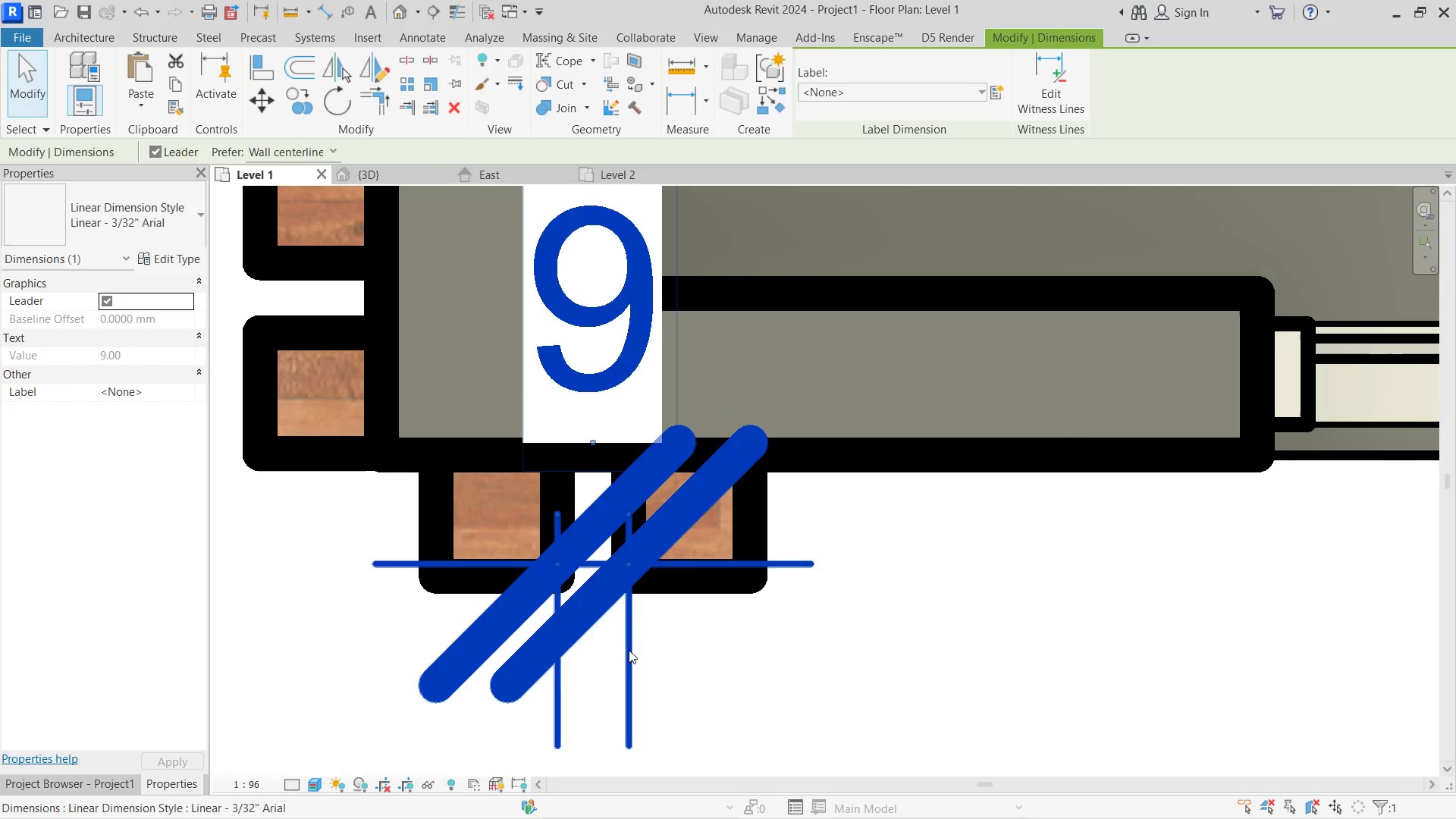 
key(Delete)
 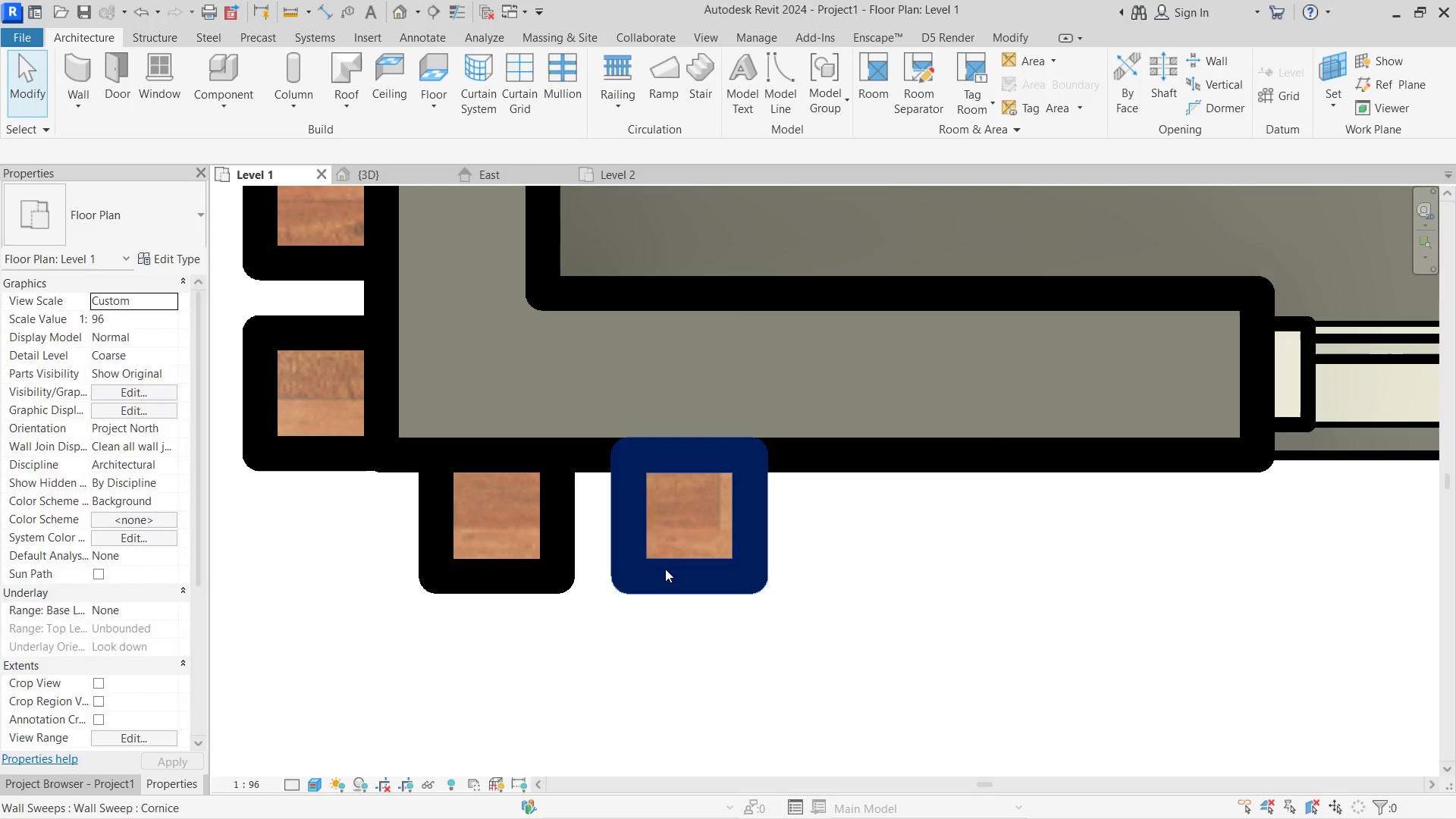 
hold_key(key=ControlLeft, duration=0.53)
left_click([566, 574])
 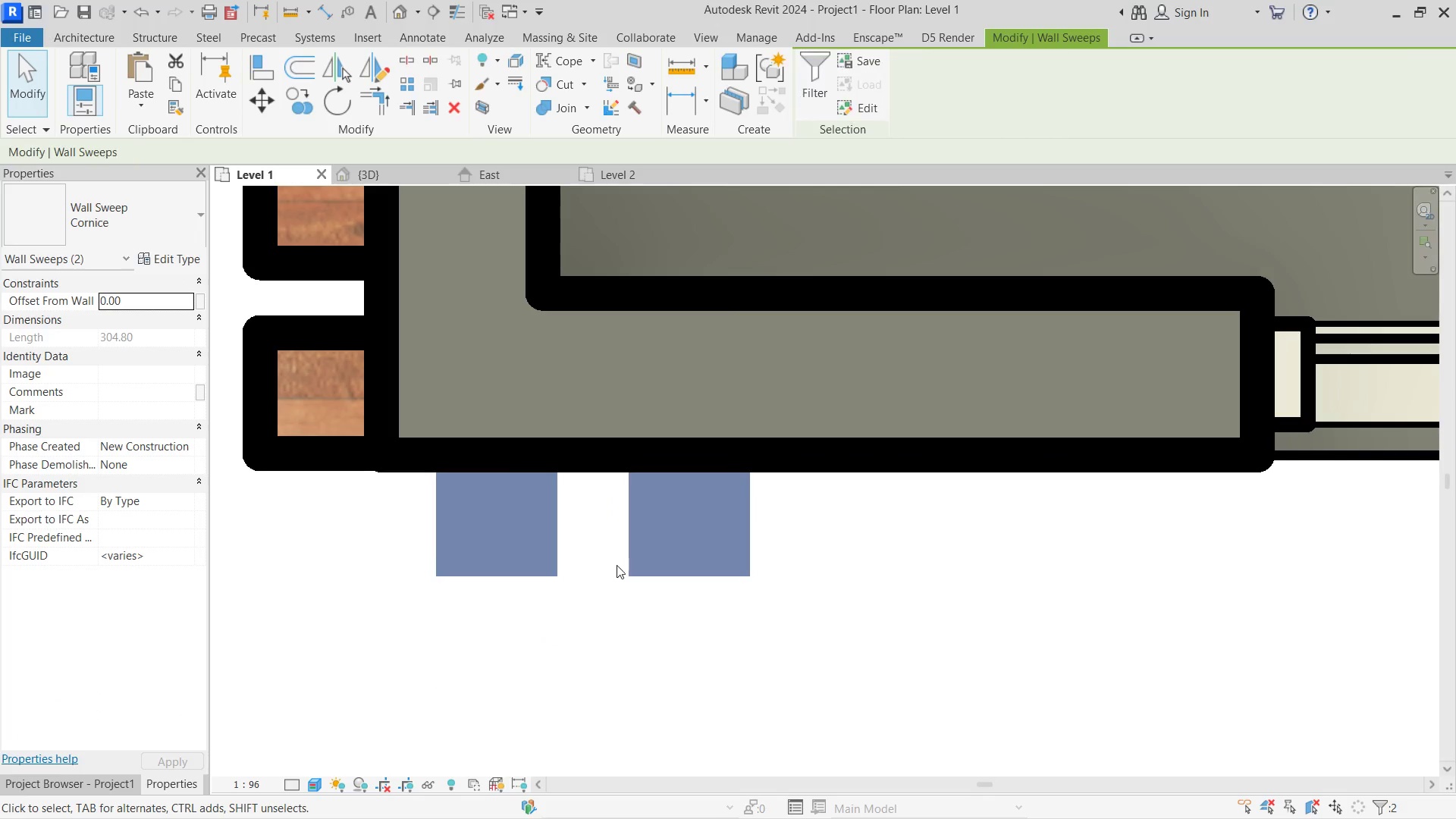 
hold_key(key=ControlLeft, duration=3.64)
left_click_drag(start_coordinate=[561, 525], to_coordinate=[959, 546])
 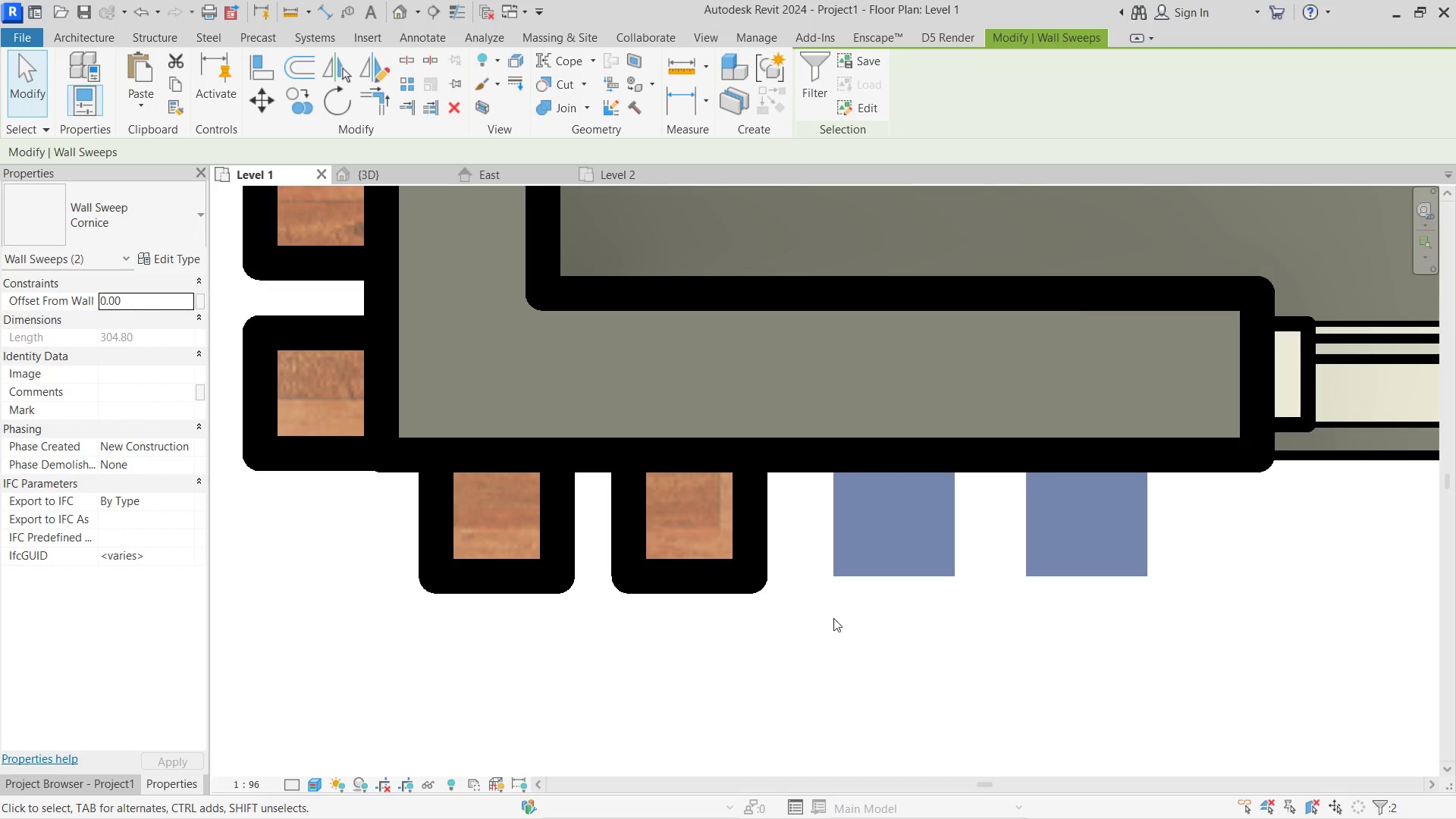 
left_click([823, 639])
 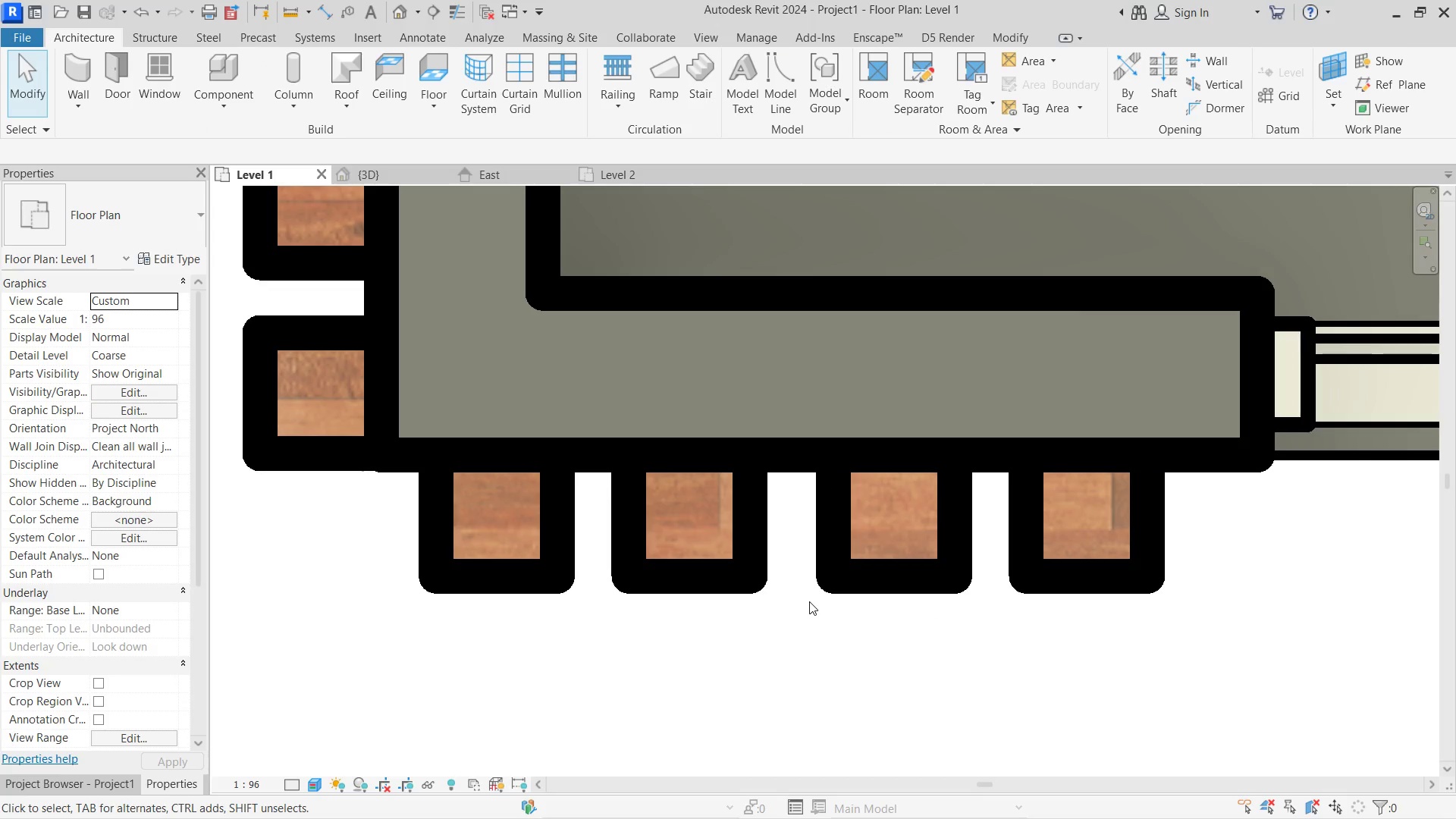 
type(di)
 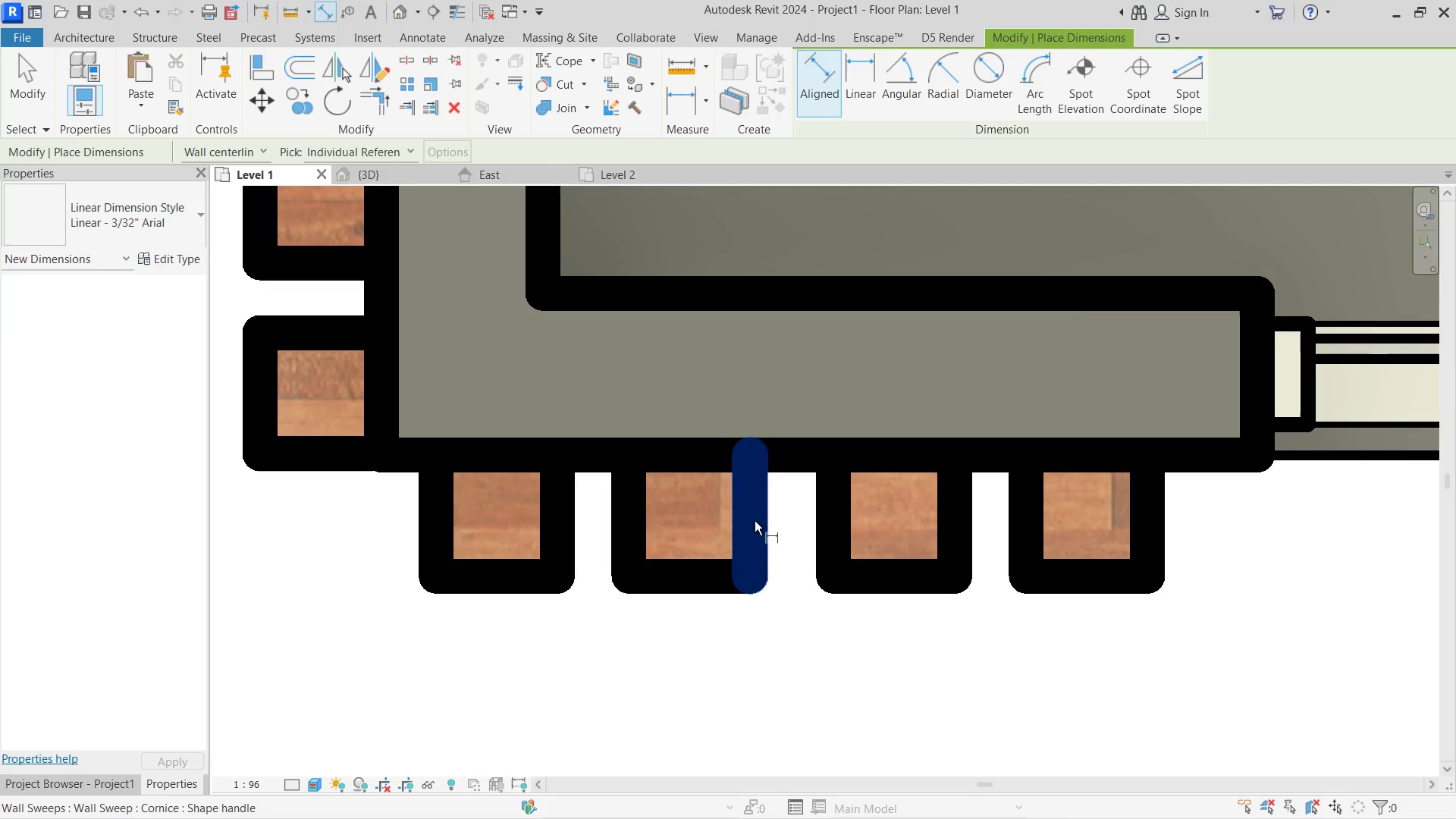 
left_click([751, 521])
 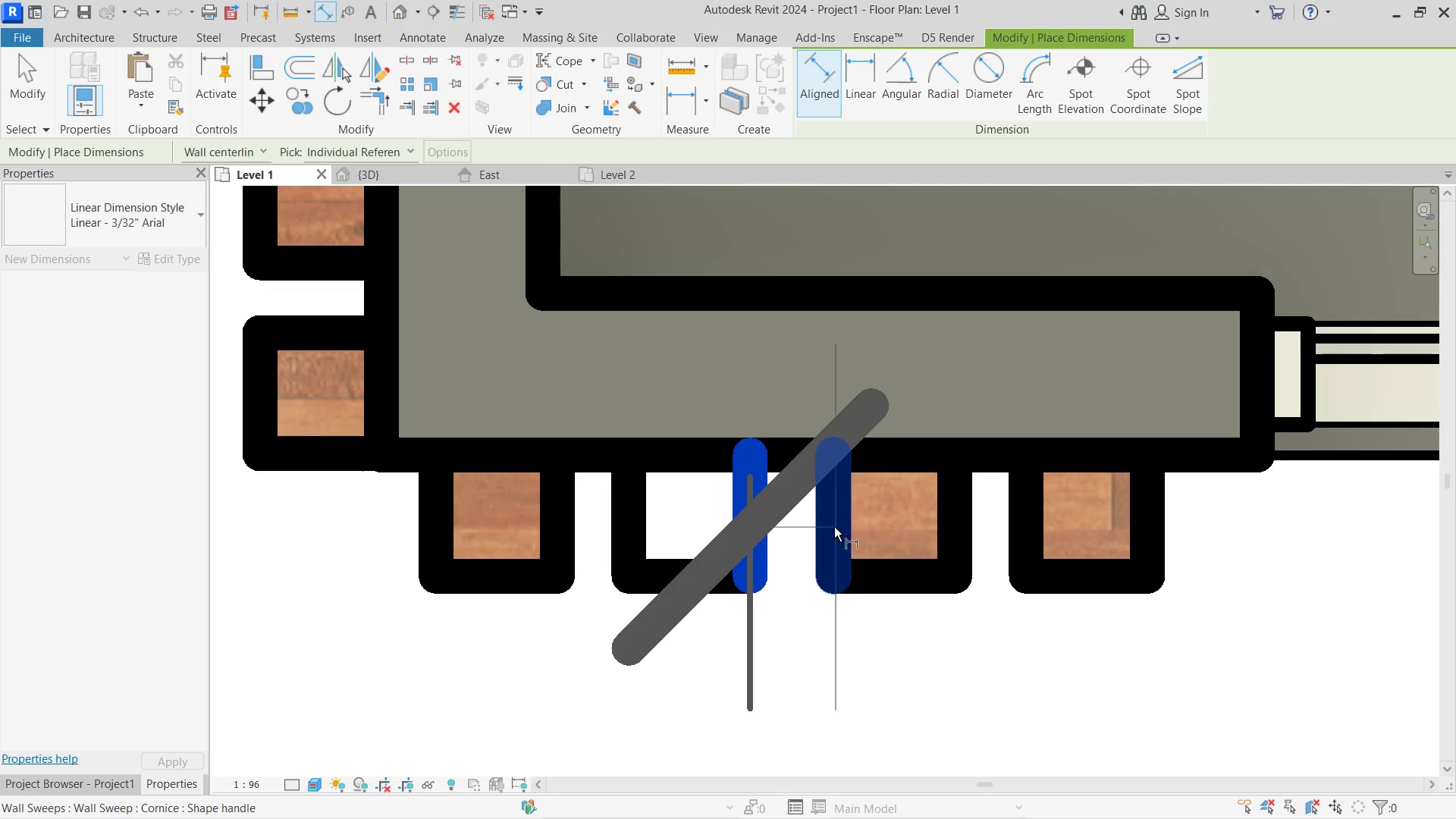 
left_click([830, 527])
 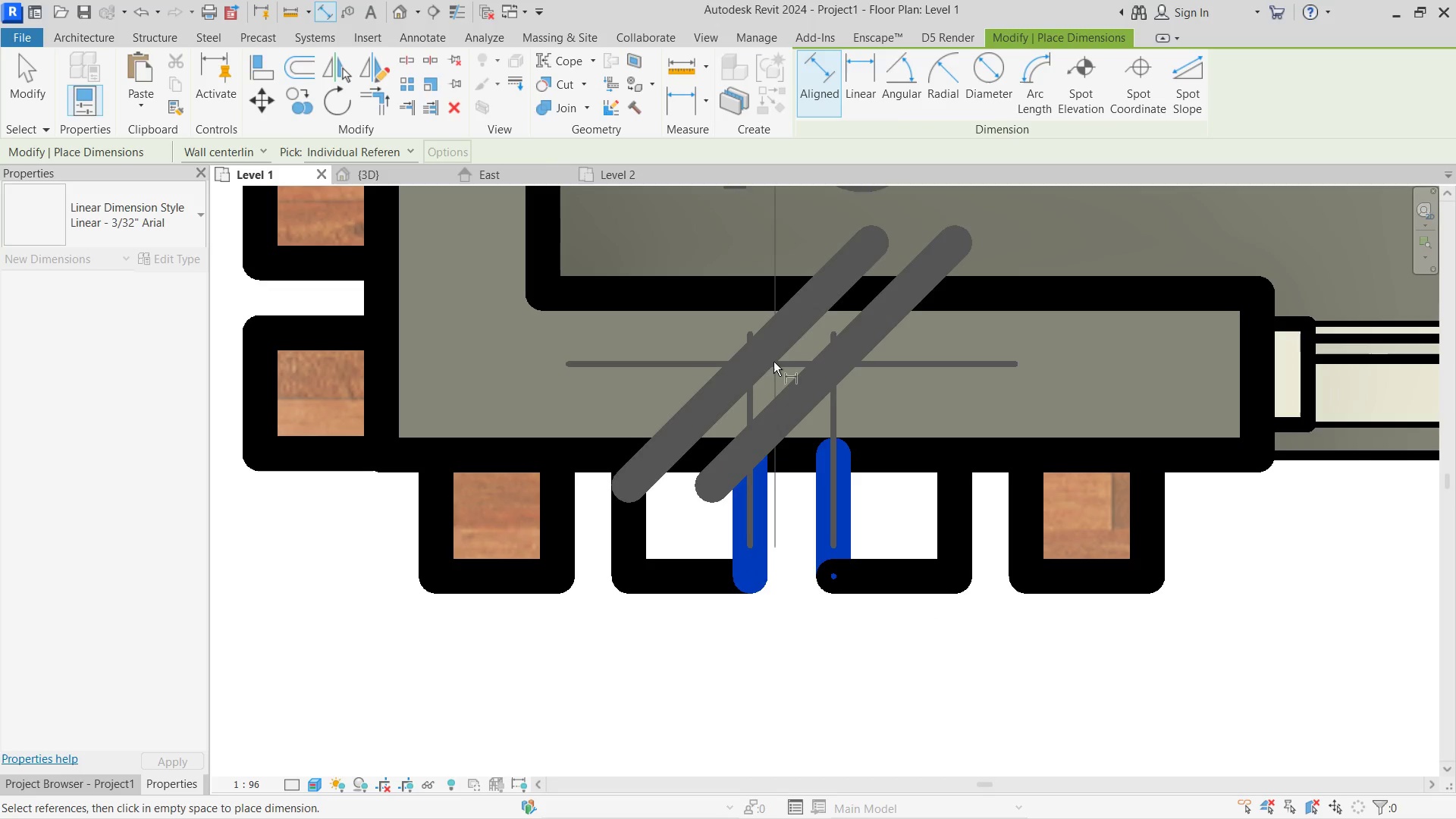 
left_click([774, 362])
 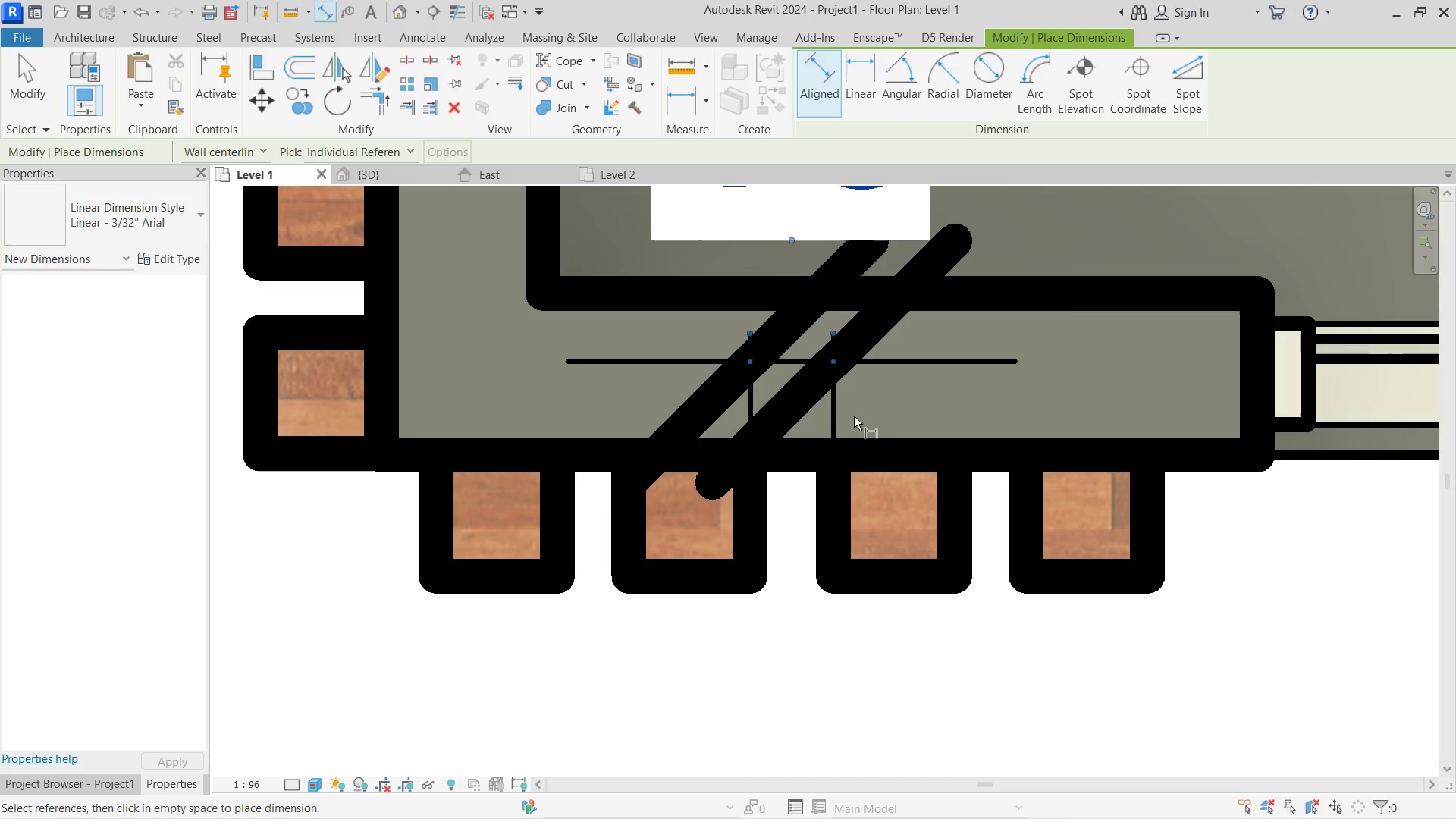 
key(Escape)
 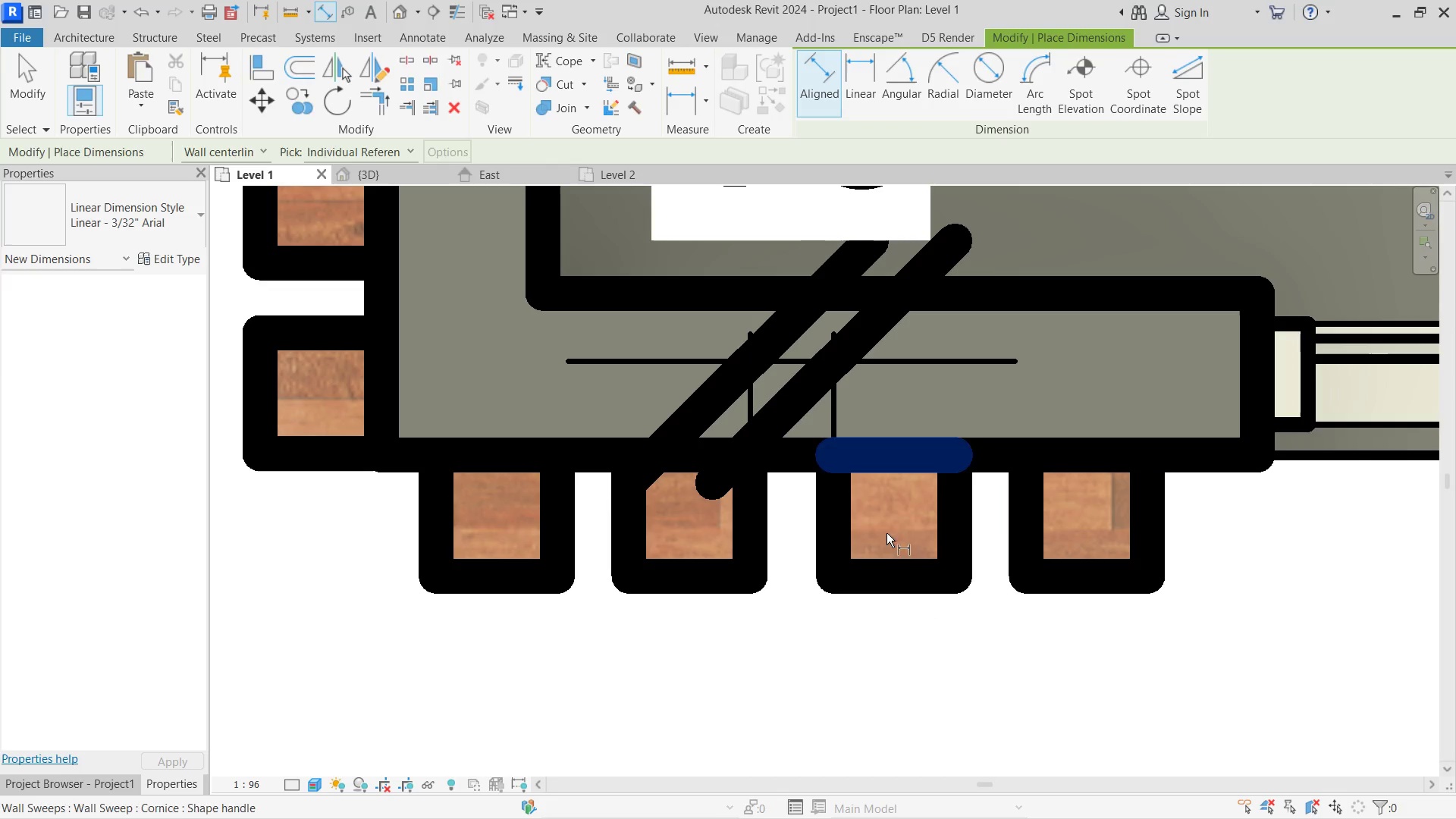 
key(Escape)
 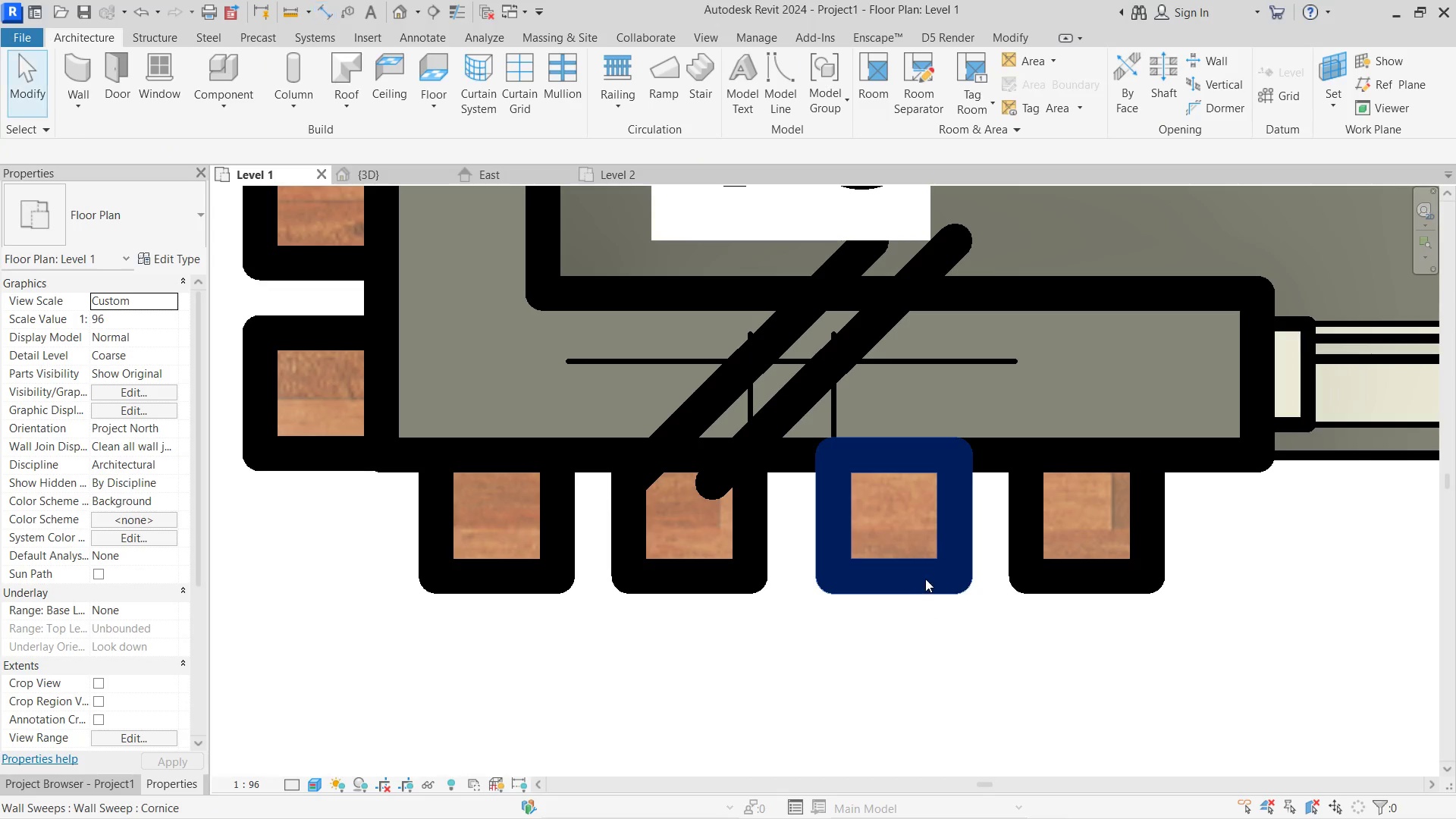 
left_click([925, 579])
 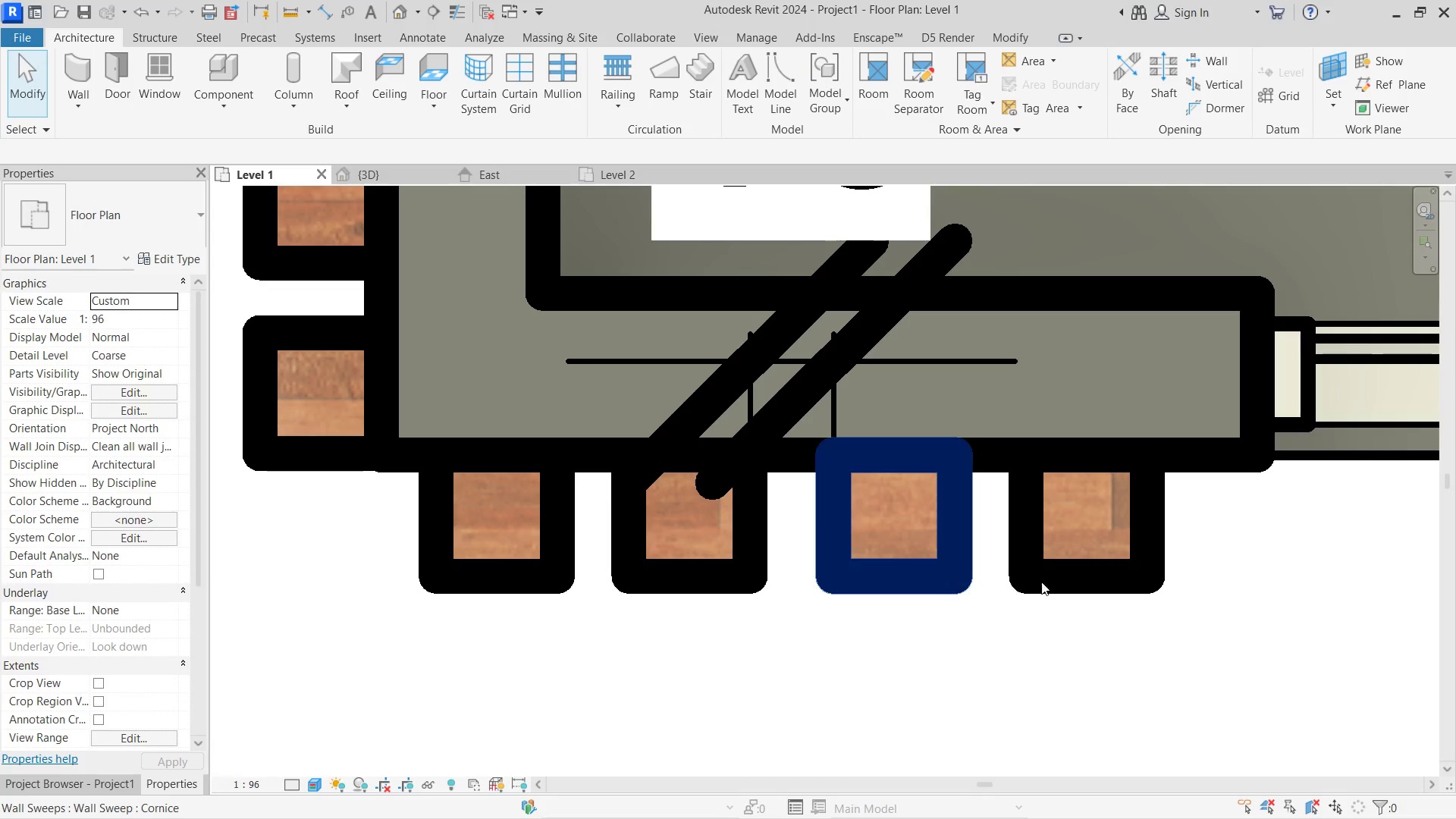 
hold_key(key=ControlLeft, duration=0.31)
double_click([1044, 567])
 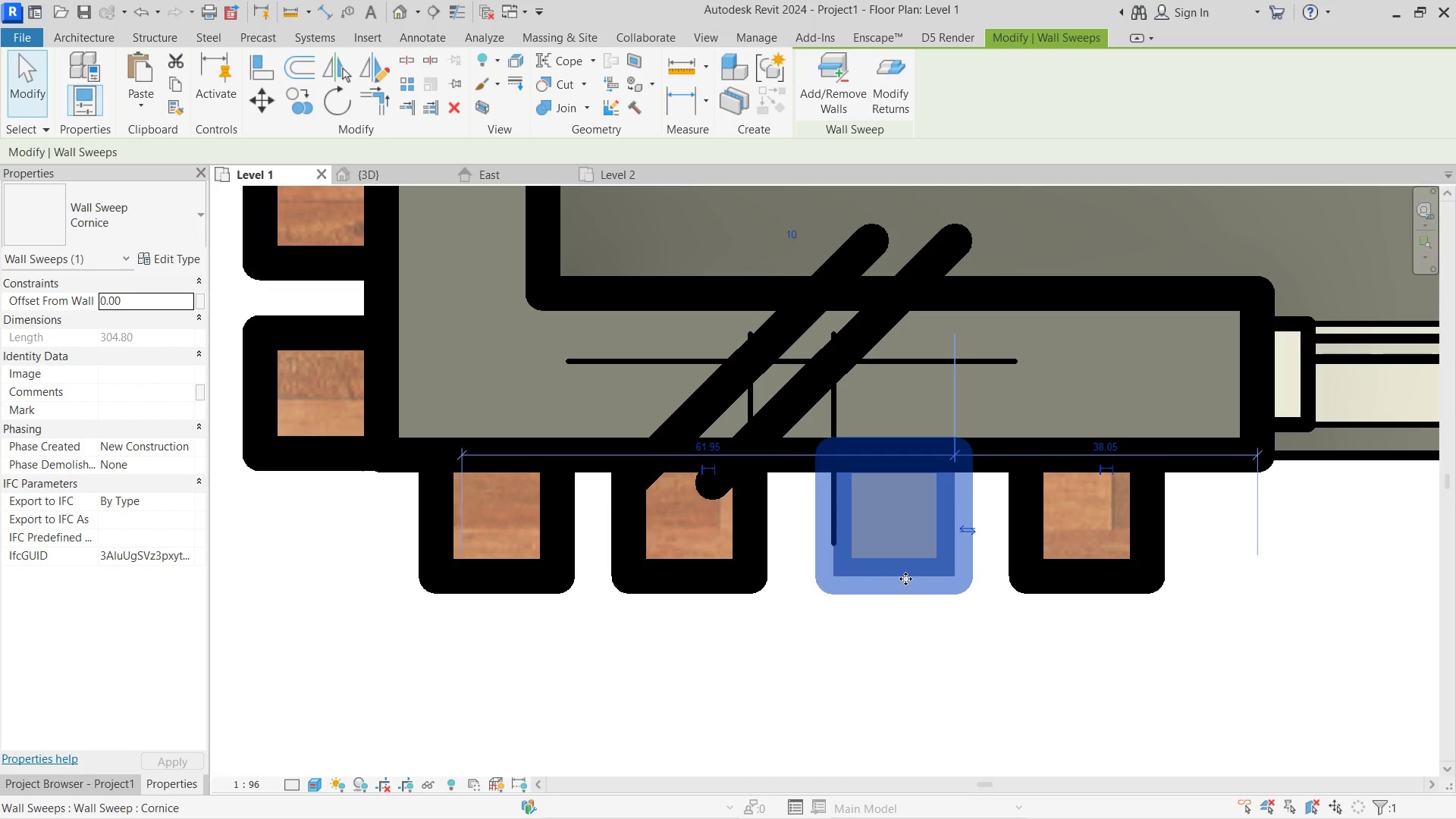 
hold_key(key=ControlLeft, duration=1.03)
left_click_drag(start_coordinate=[1025, 570], to_coordinate=[1046, 579])
 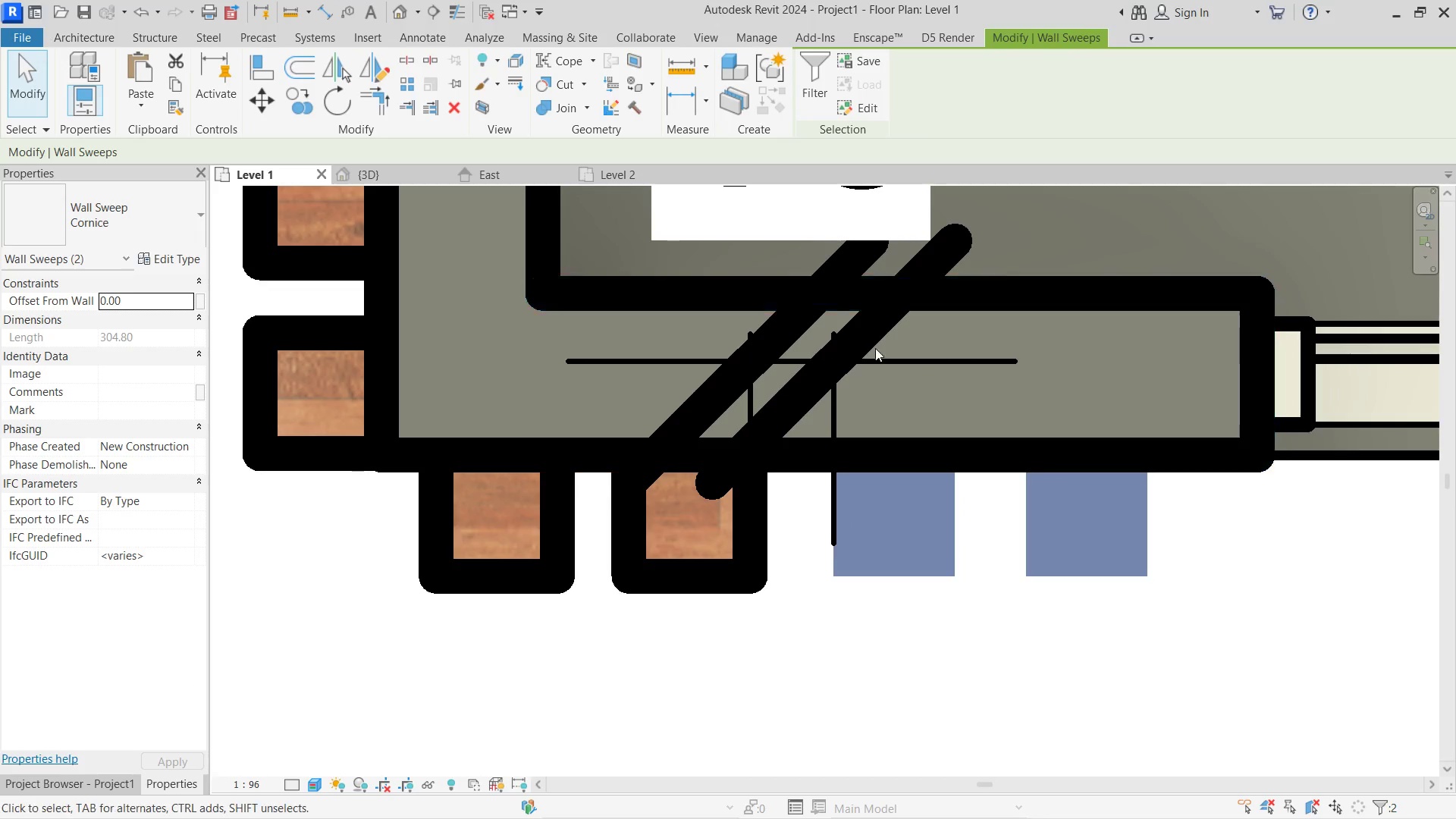 
scroll: coordinate [871, 529], scroll_direction: down, amount: 6.0
 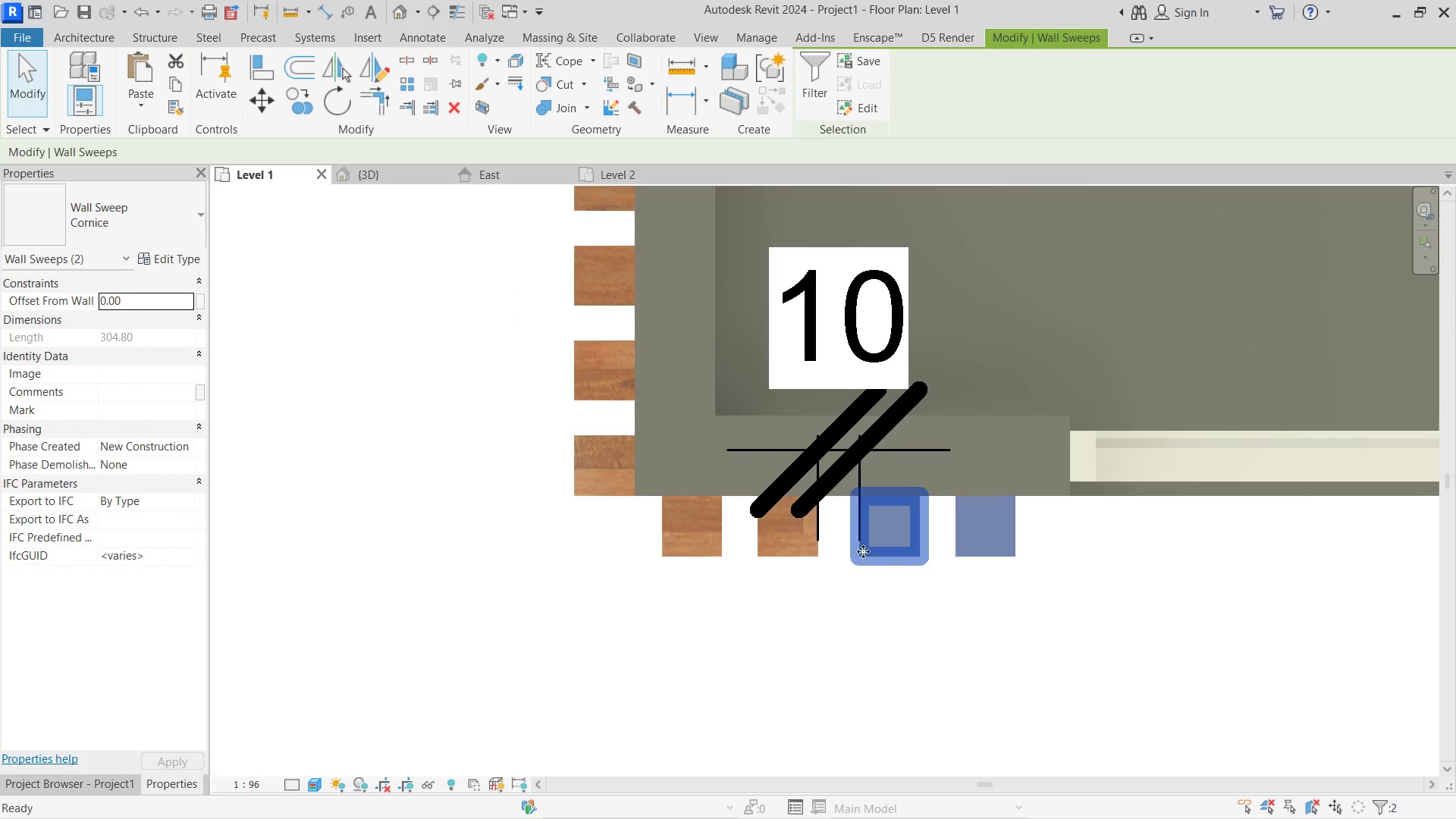 
key(ArrowLeft)
 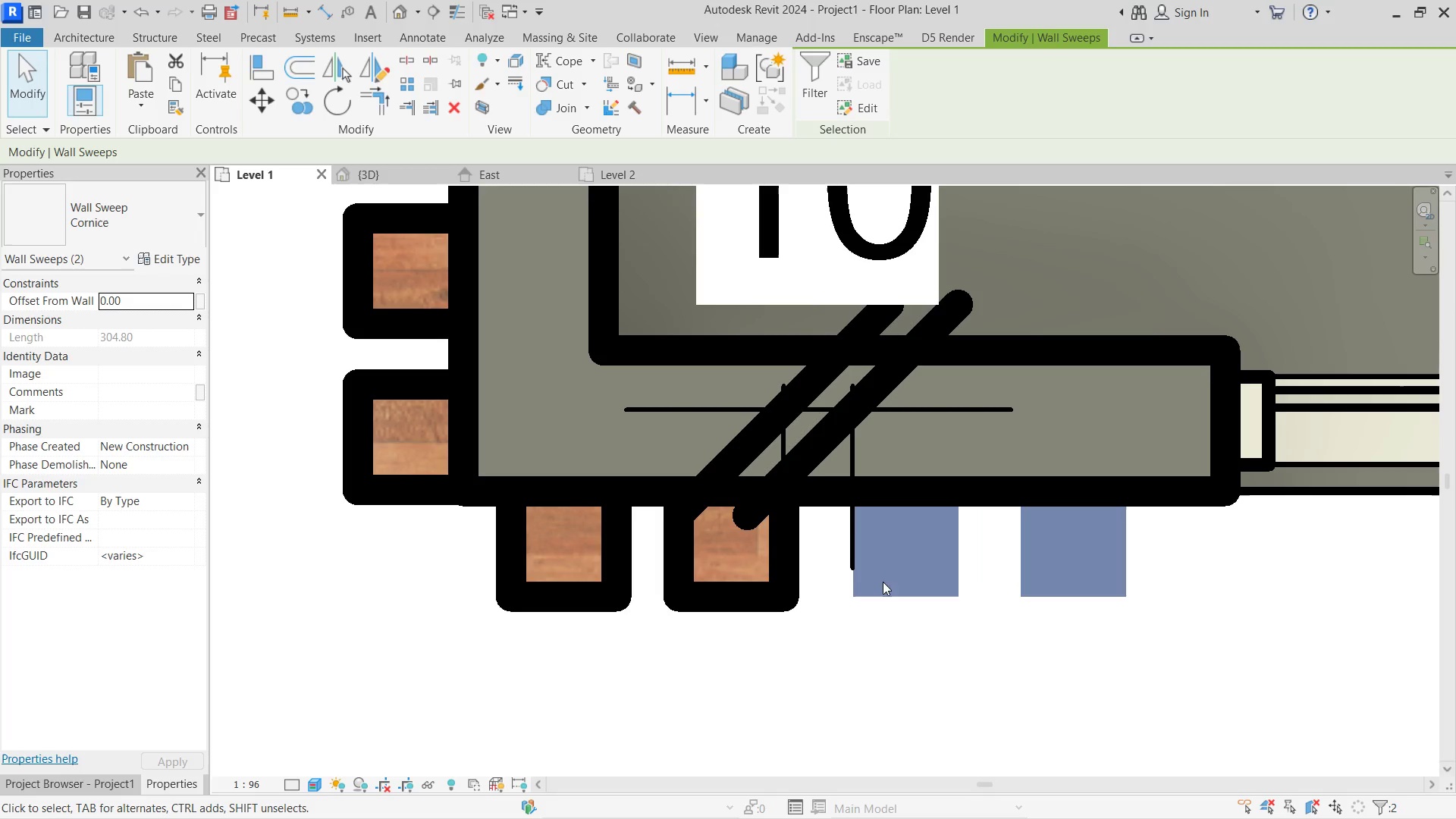 
scroll: coordinate [864, 510], scroll_direction: up, amount: 4.0
 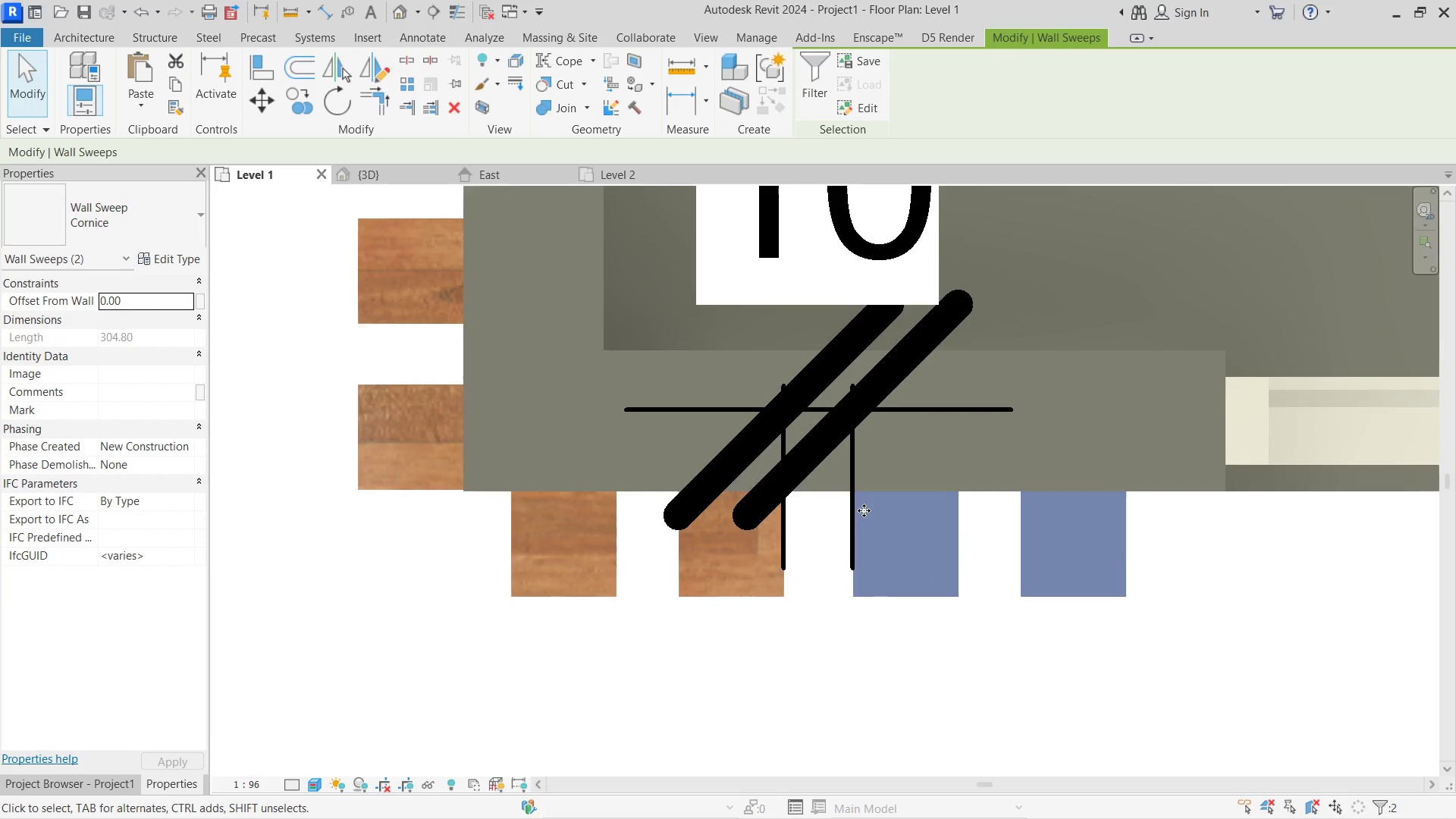 
key(ArrowLeft)
 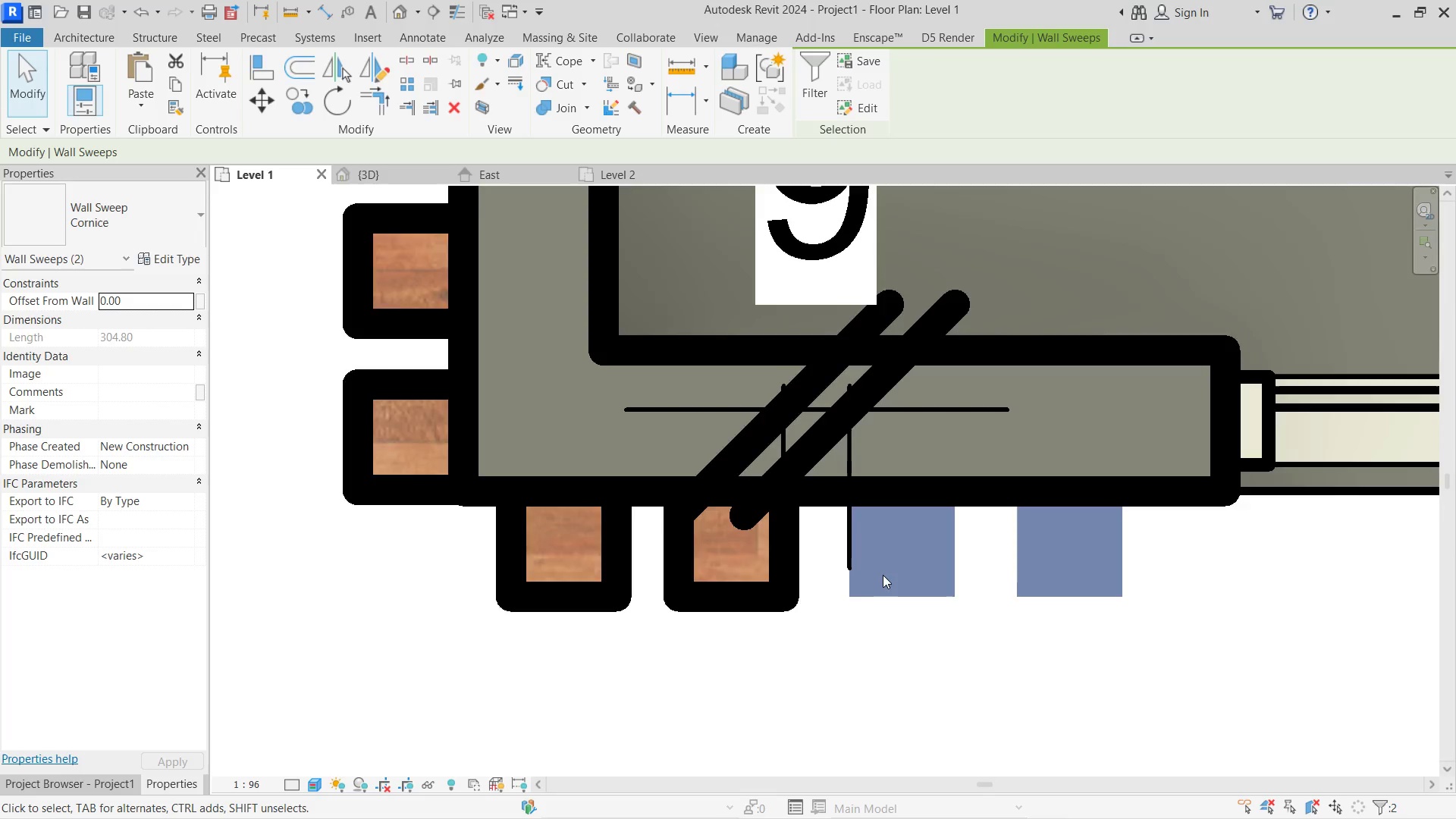 
left_click([895, 649])
 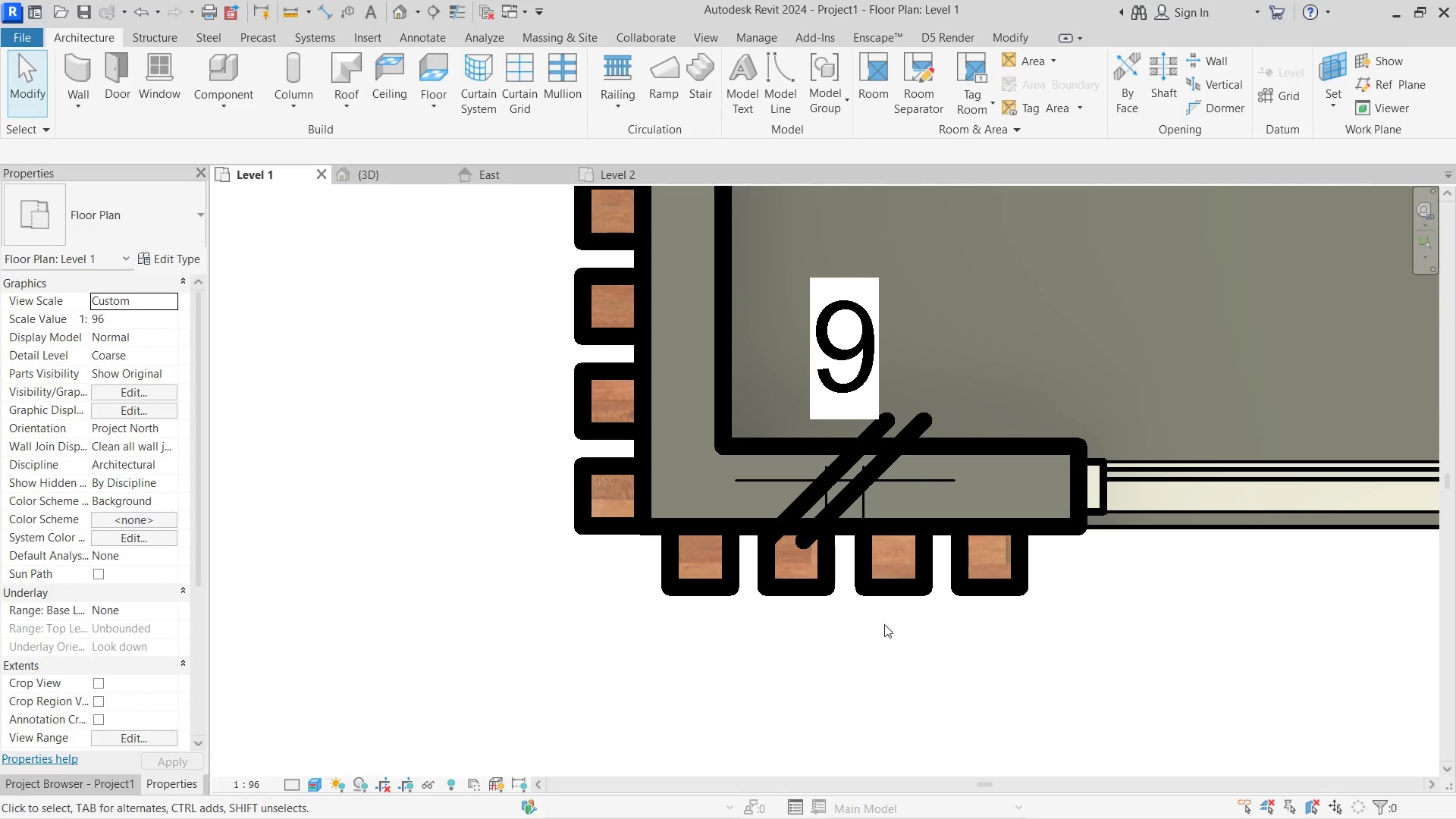 
scroll: coordinate [883, 575], scroll_direction: down, amount: 3.0
 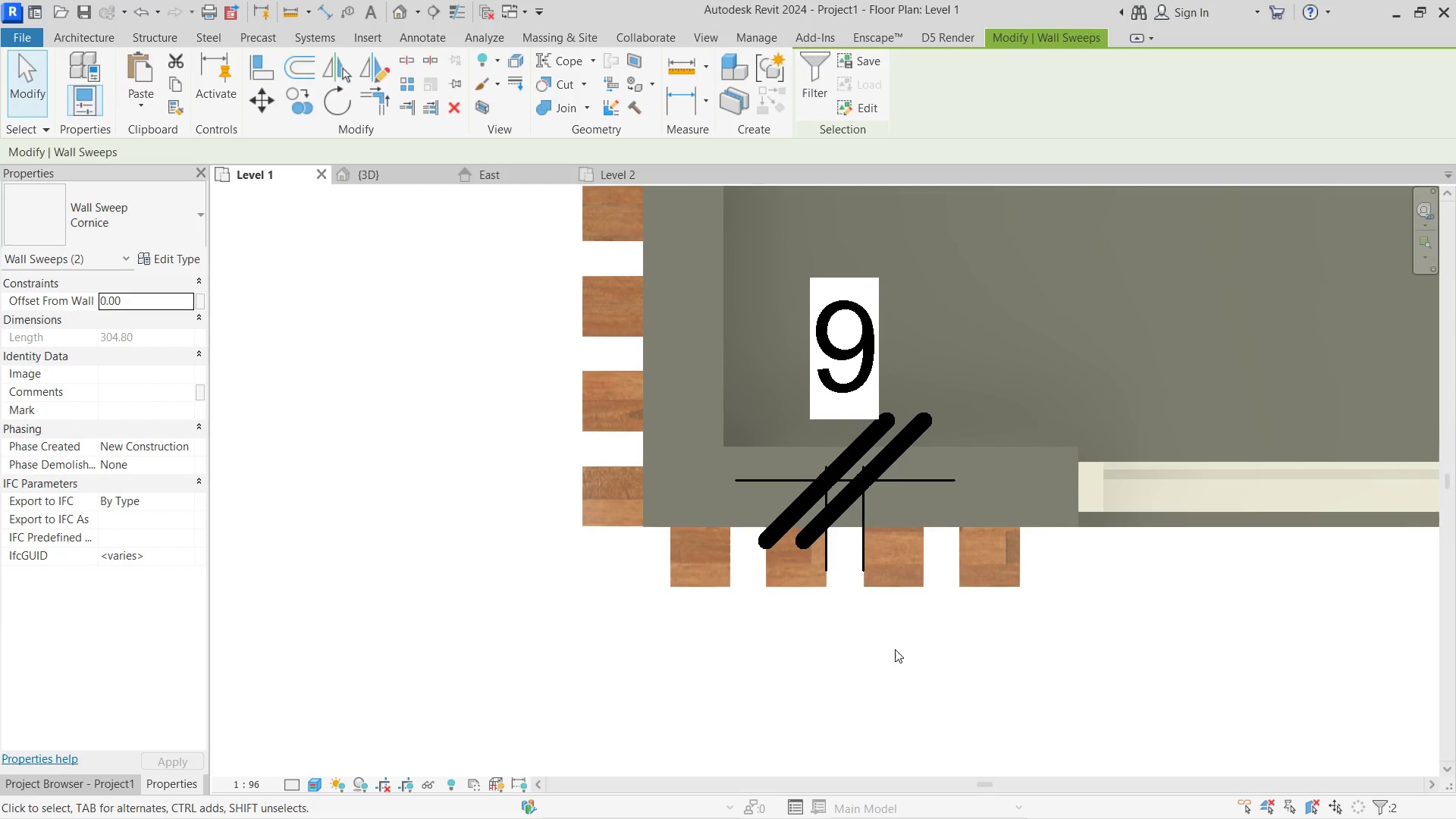 
key(Escape)
 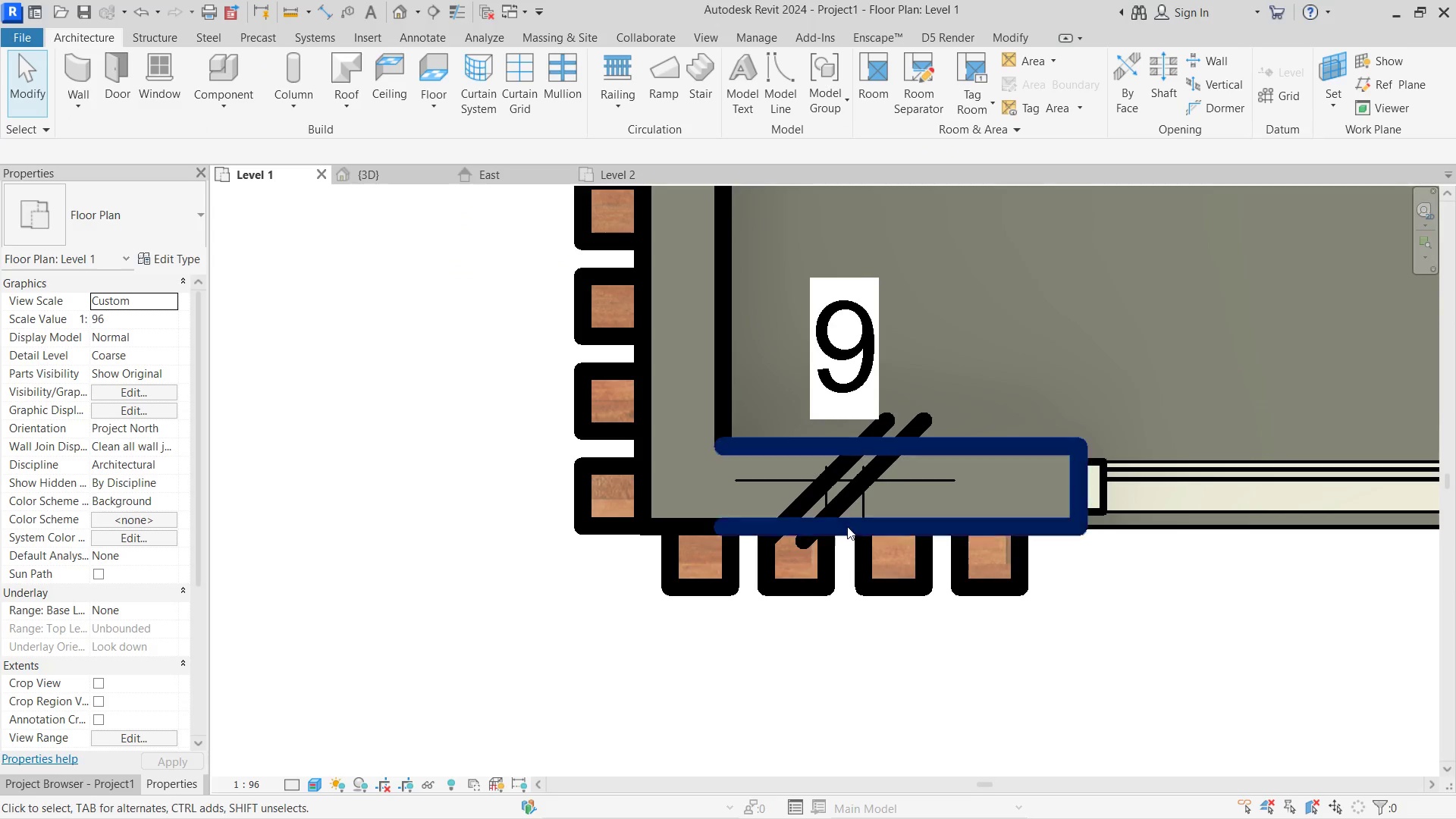 
key(Escape)
 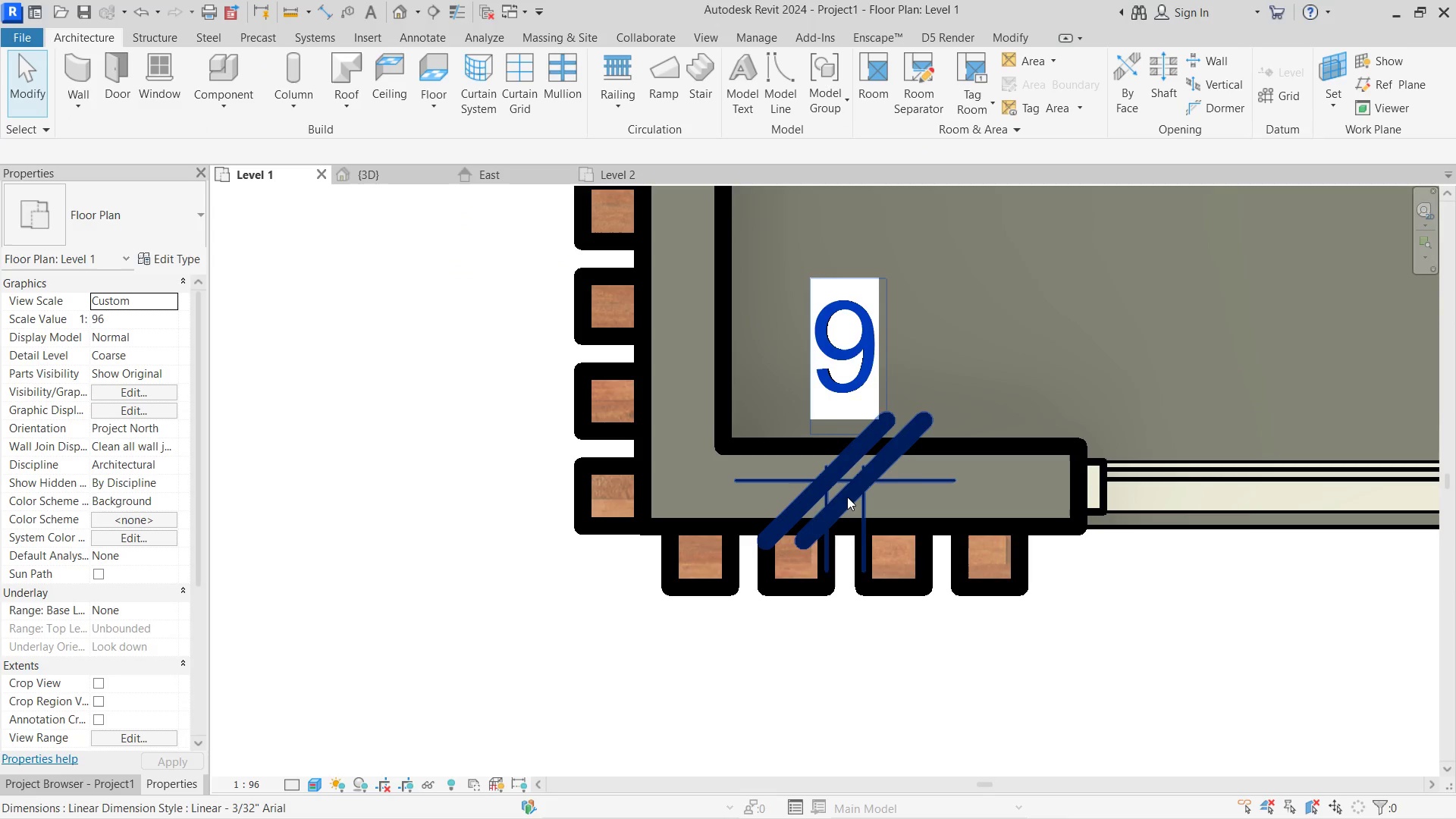 
left_click([847, 497])
 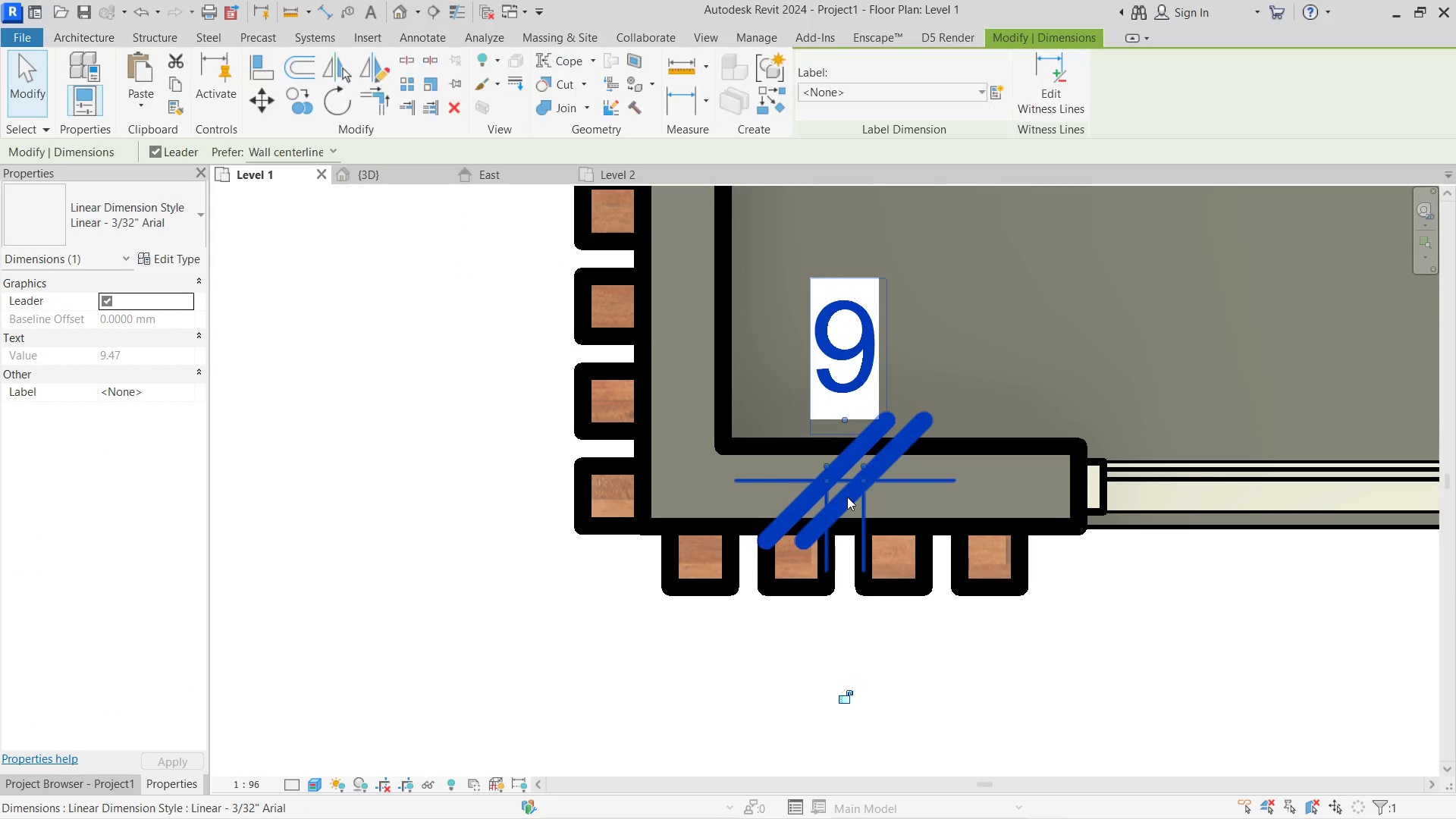 
key(Delete)
 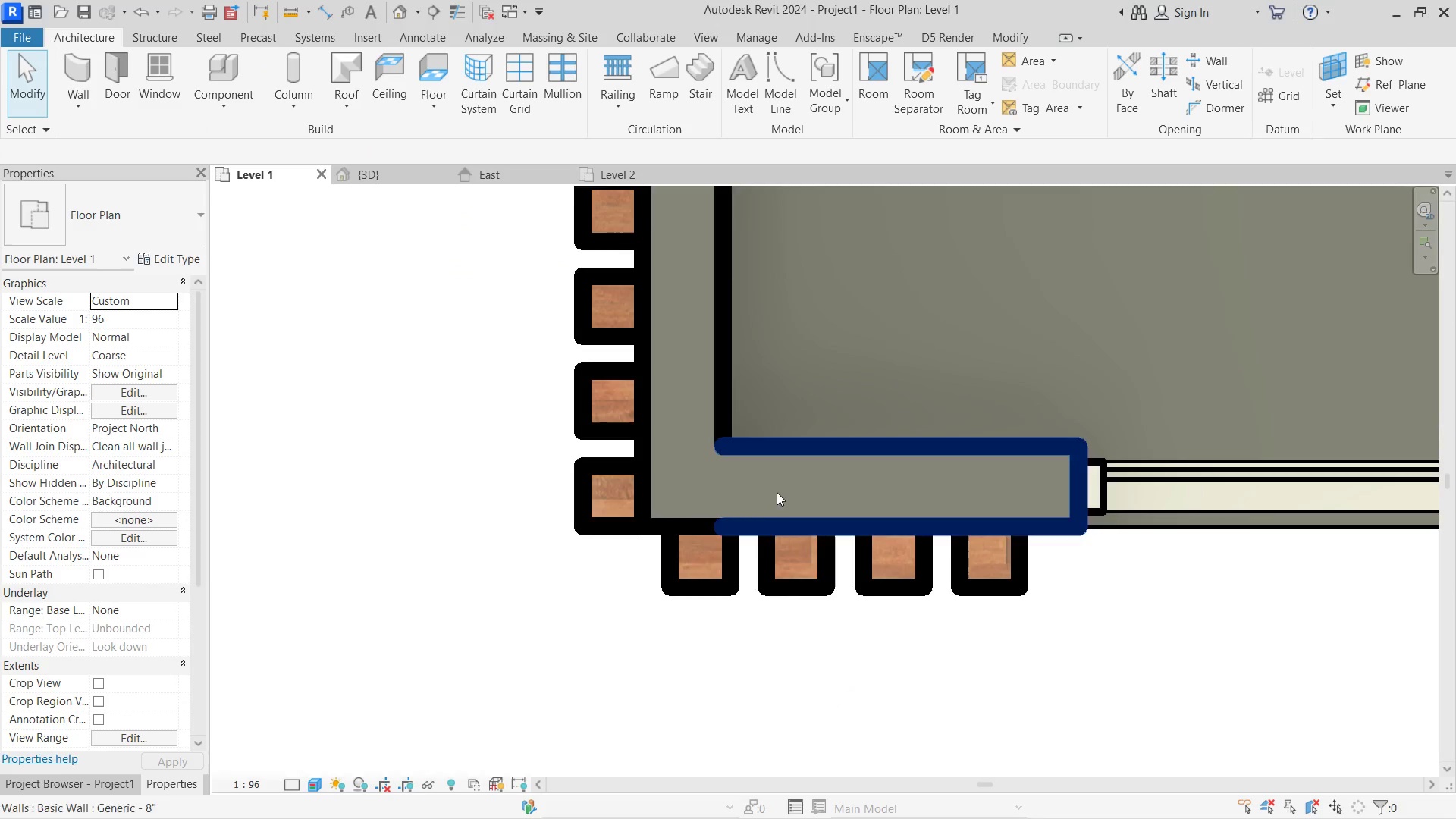 
scroll: coordinate [686, 463], scroll_direction: down, amount: 1.0
 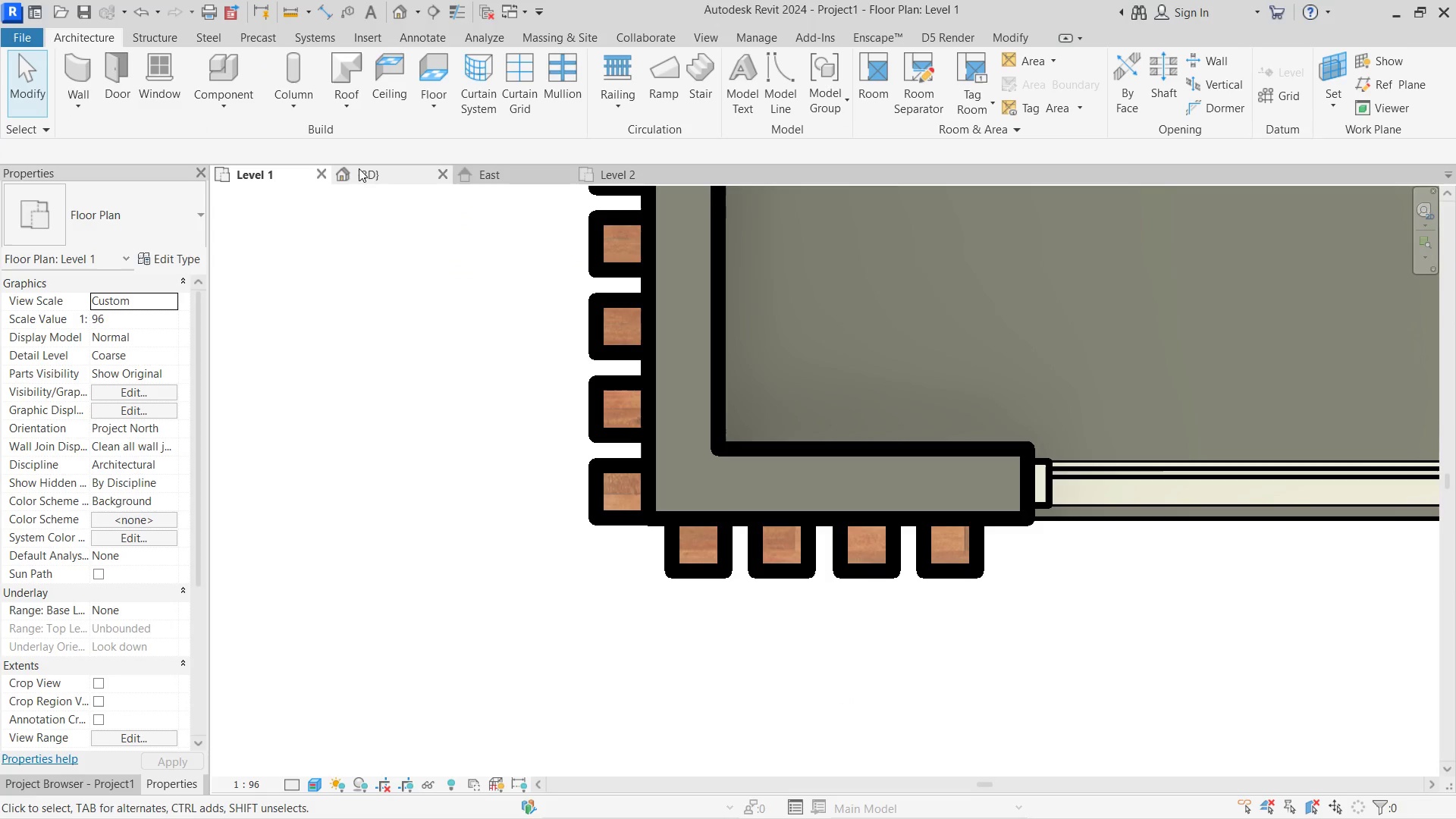 
left_click([383, 169])
 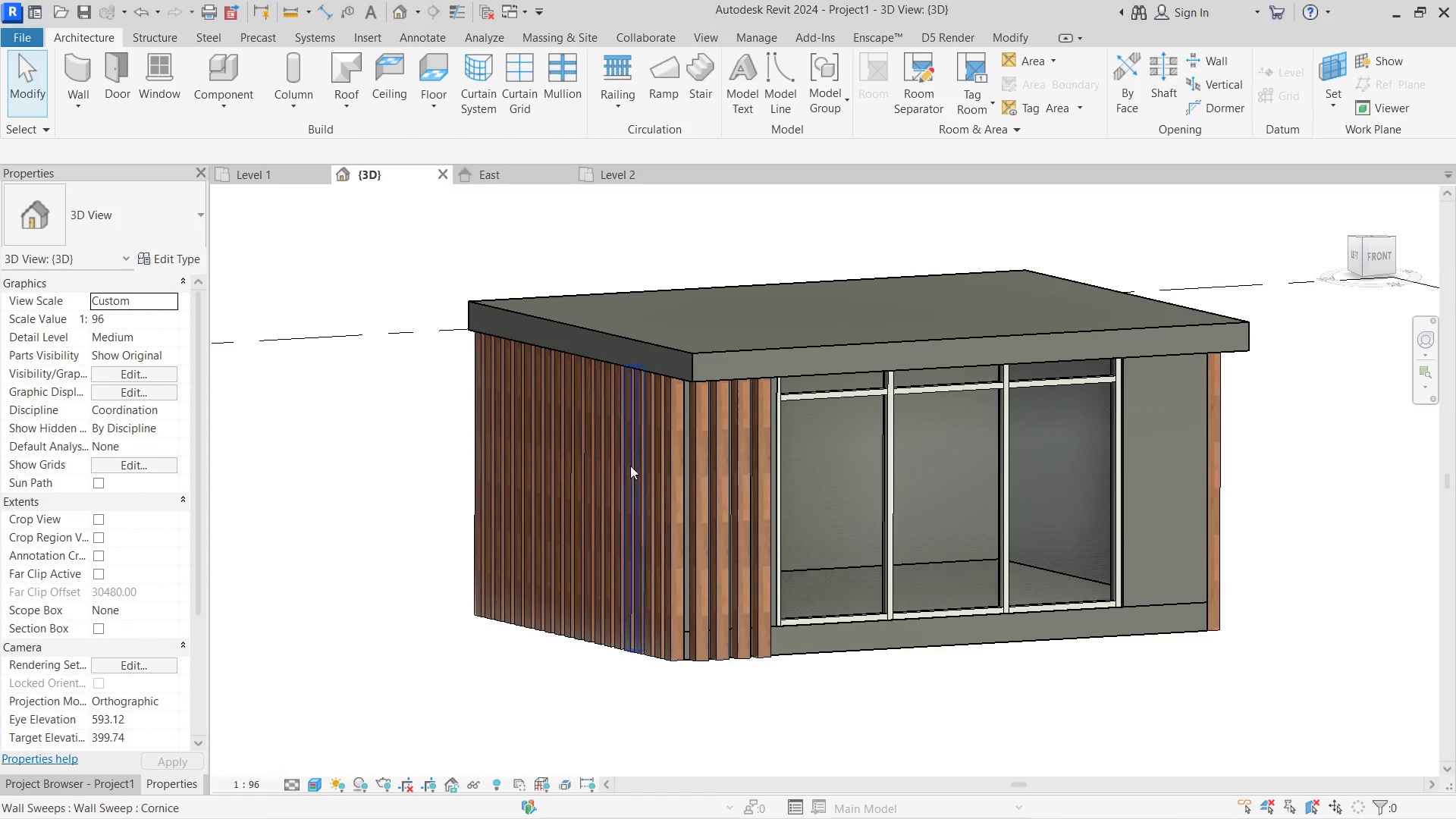 
scroll: coordinate [698, 532], scroll_direction: down, amount: 5.0
 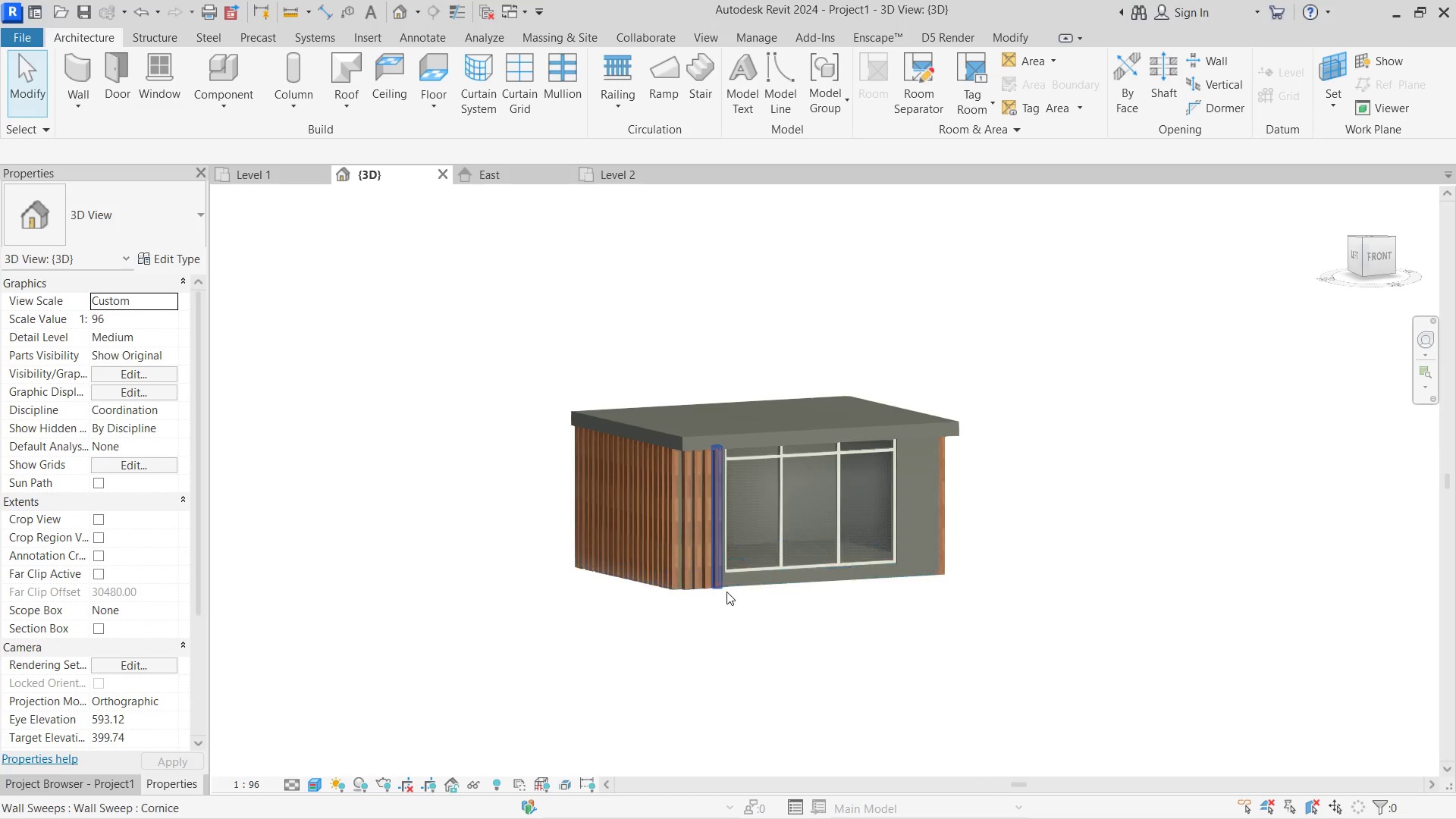 
left_click([720, 579])
 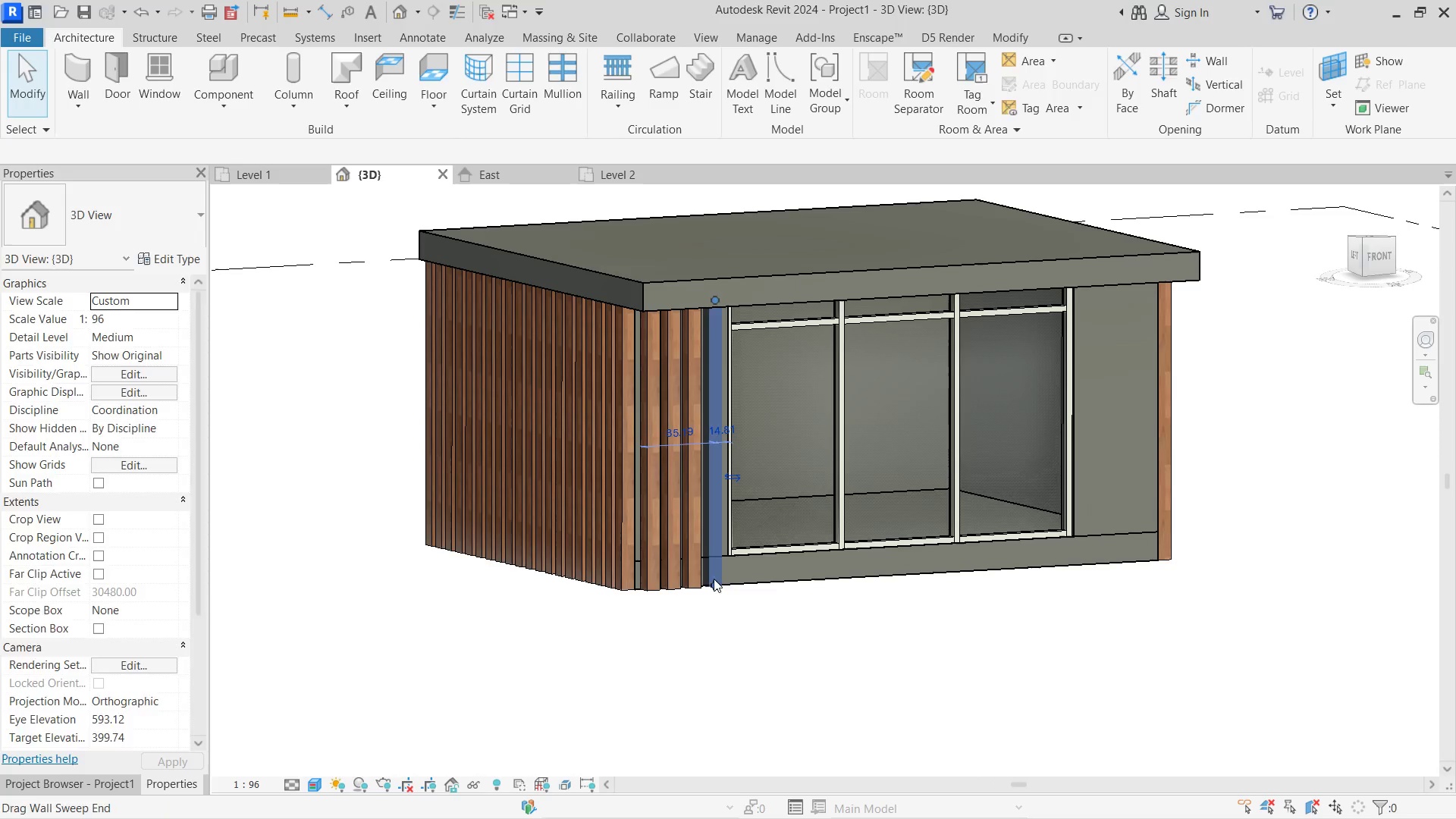 
scroll: coordinate [723, 588], scroll_direction: up, amount: 4.0
 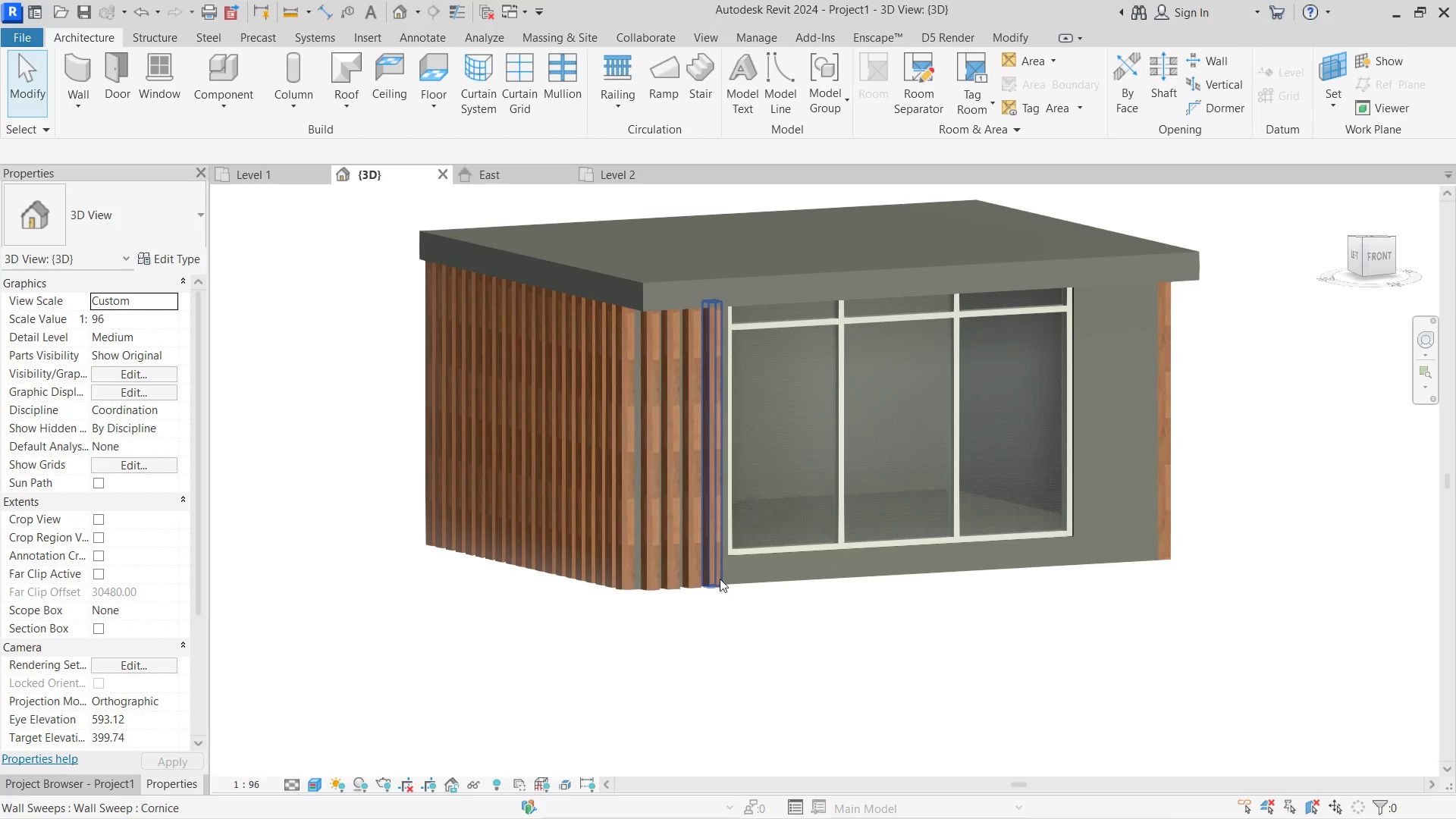 
hold_key(key=ControlLeft, duration=1.84)
left_click([688, 575])
 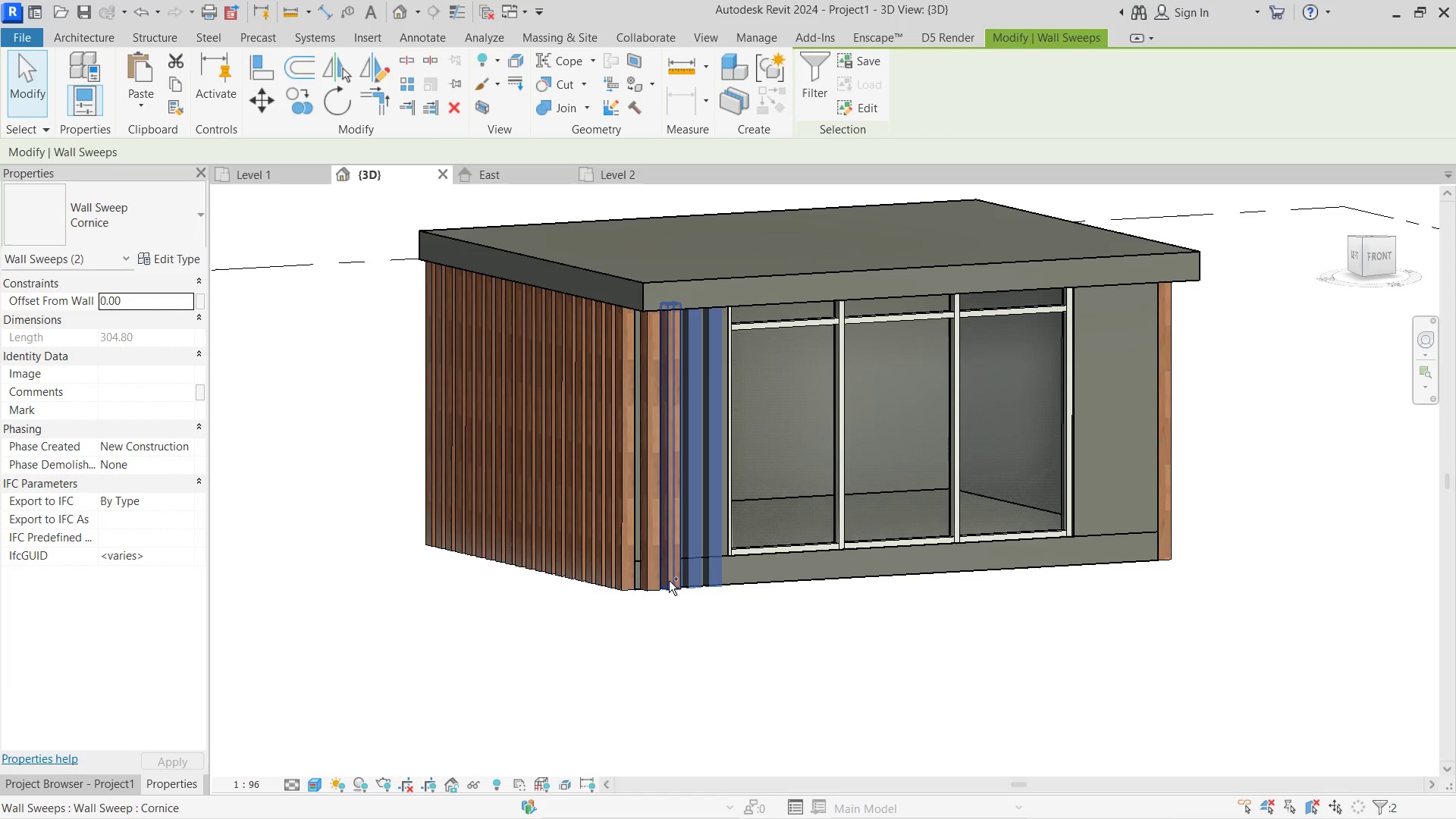 
left_click([669, 581])
 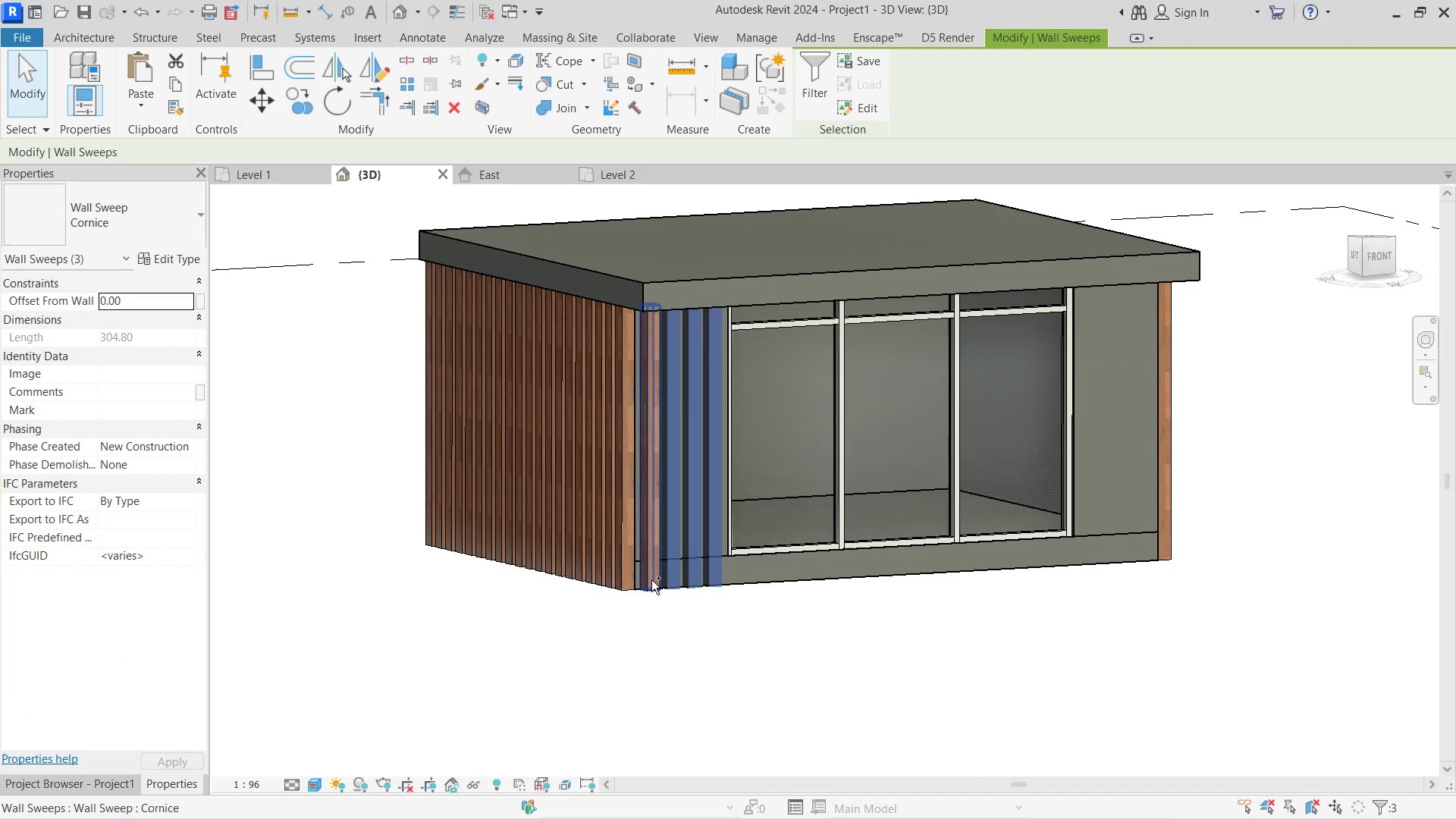 
left_click([650, 579])
 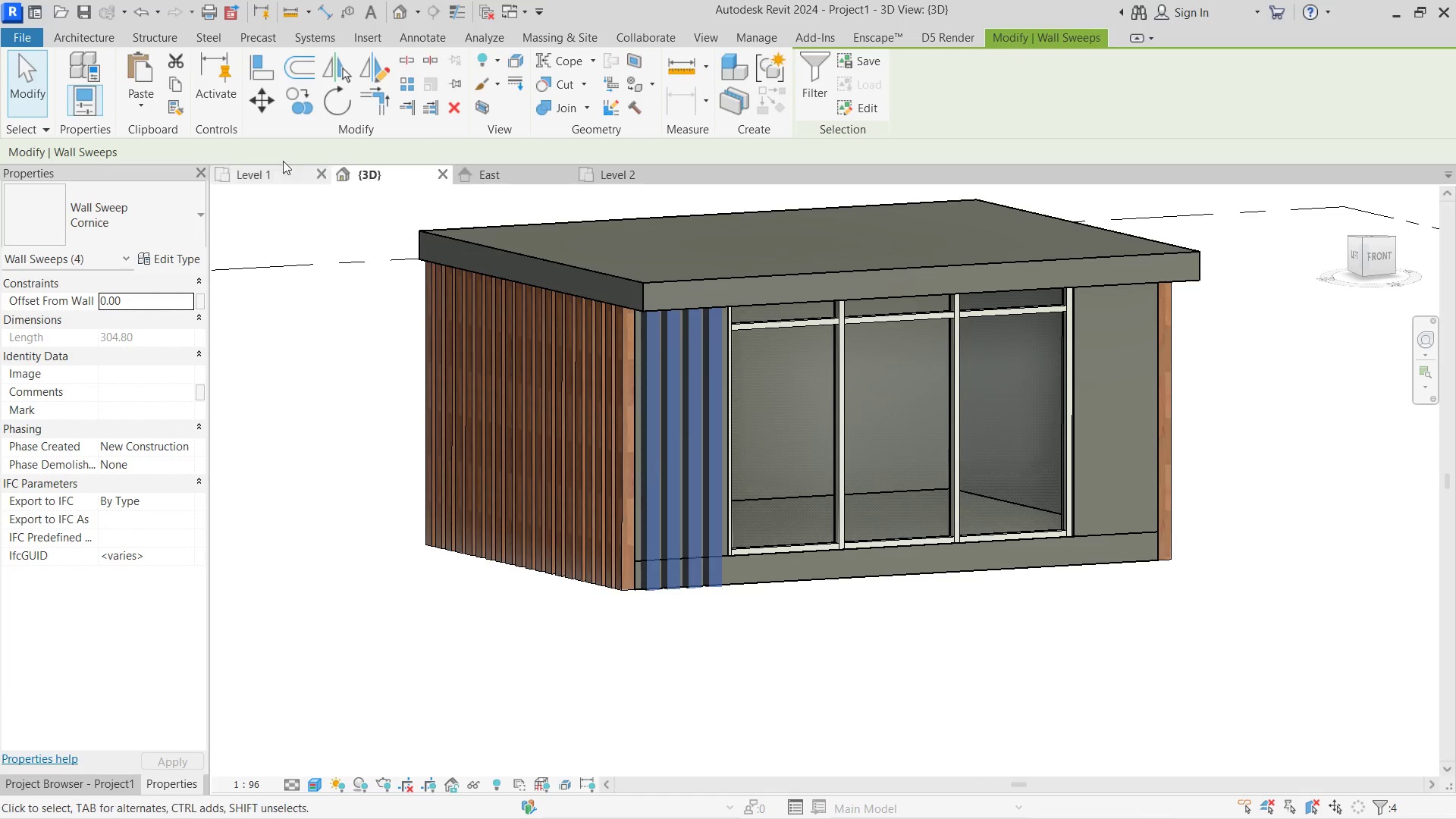 
left_click([233, 179])
 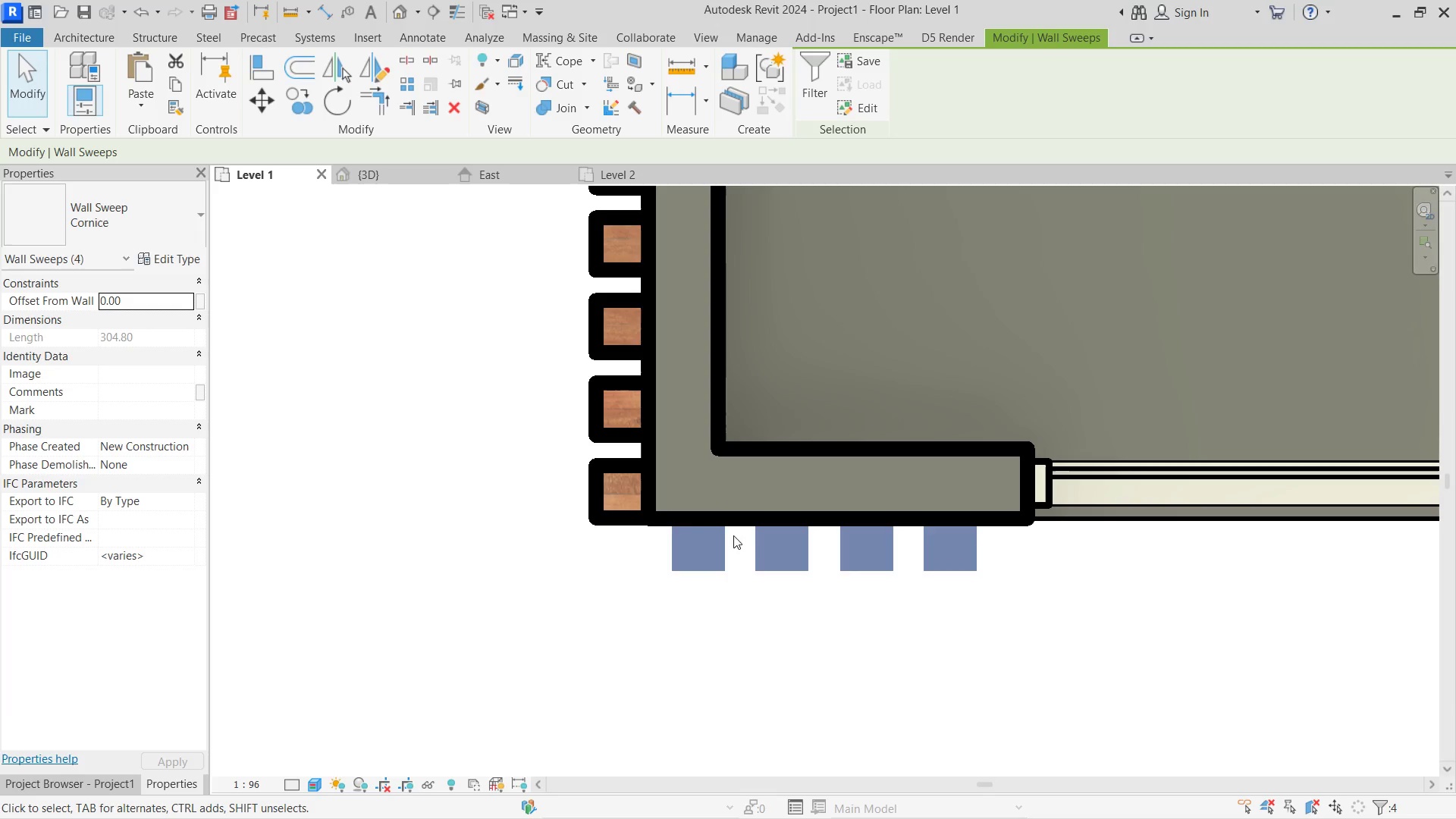 
scroll: coordinate [811, 434], scroll_direction: down, amount: 15.0
 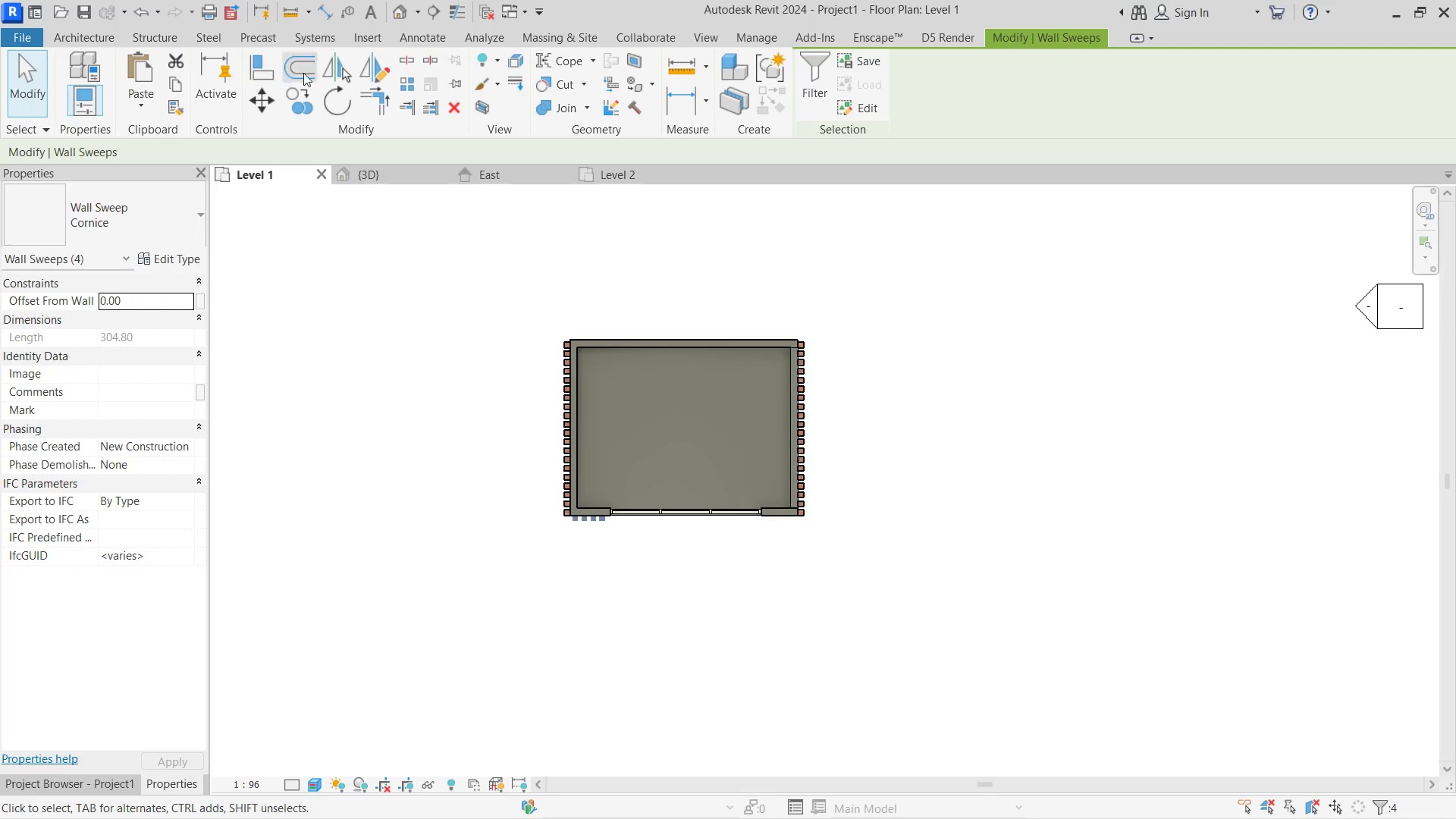 
left_click([368, 71])
 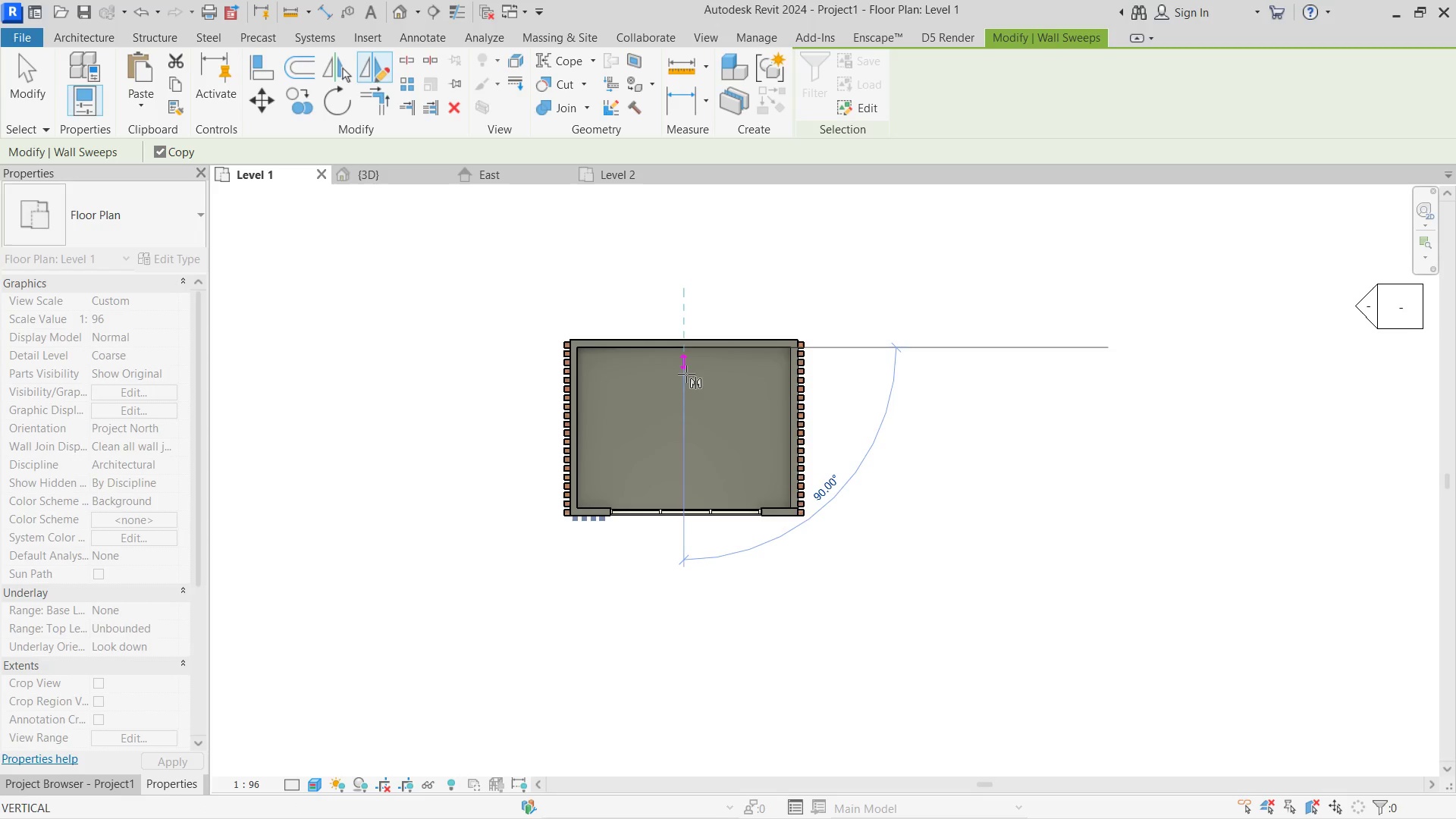 
double_click([686, 402])
 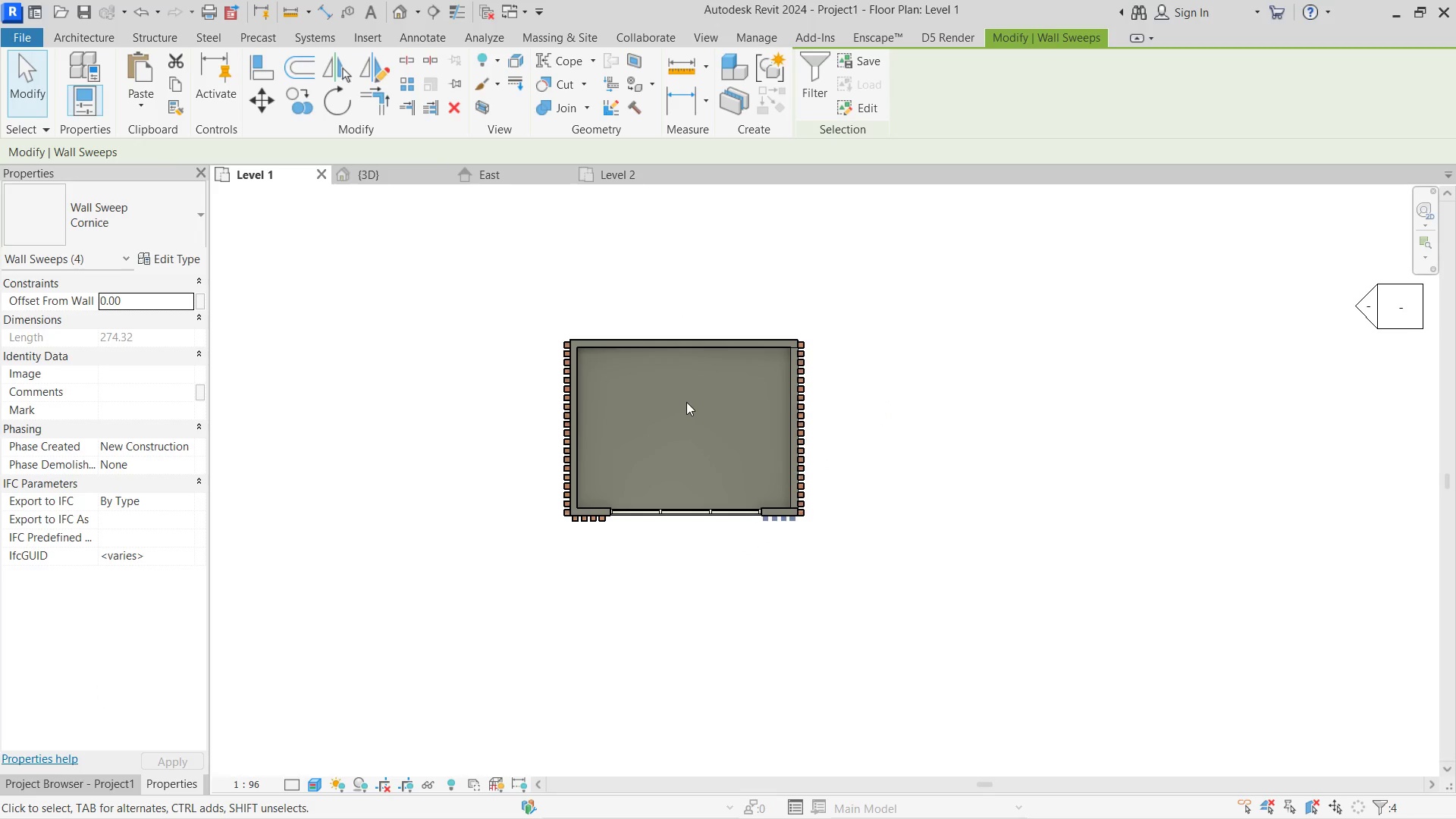 
key(Shift+ShiftRight)
 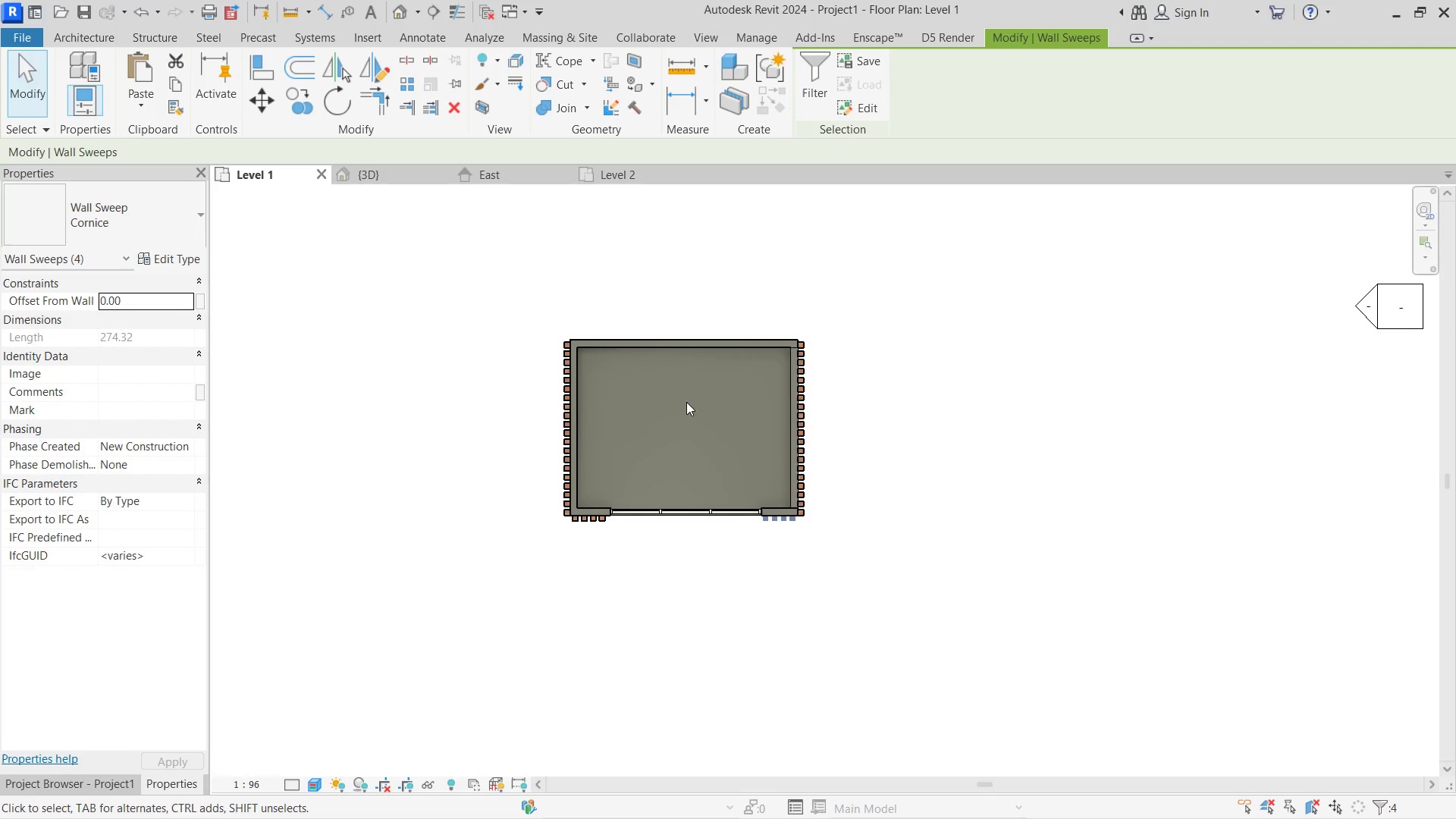 
left_click([384, 174])
 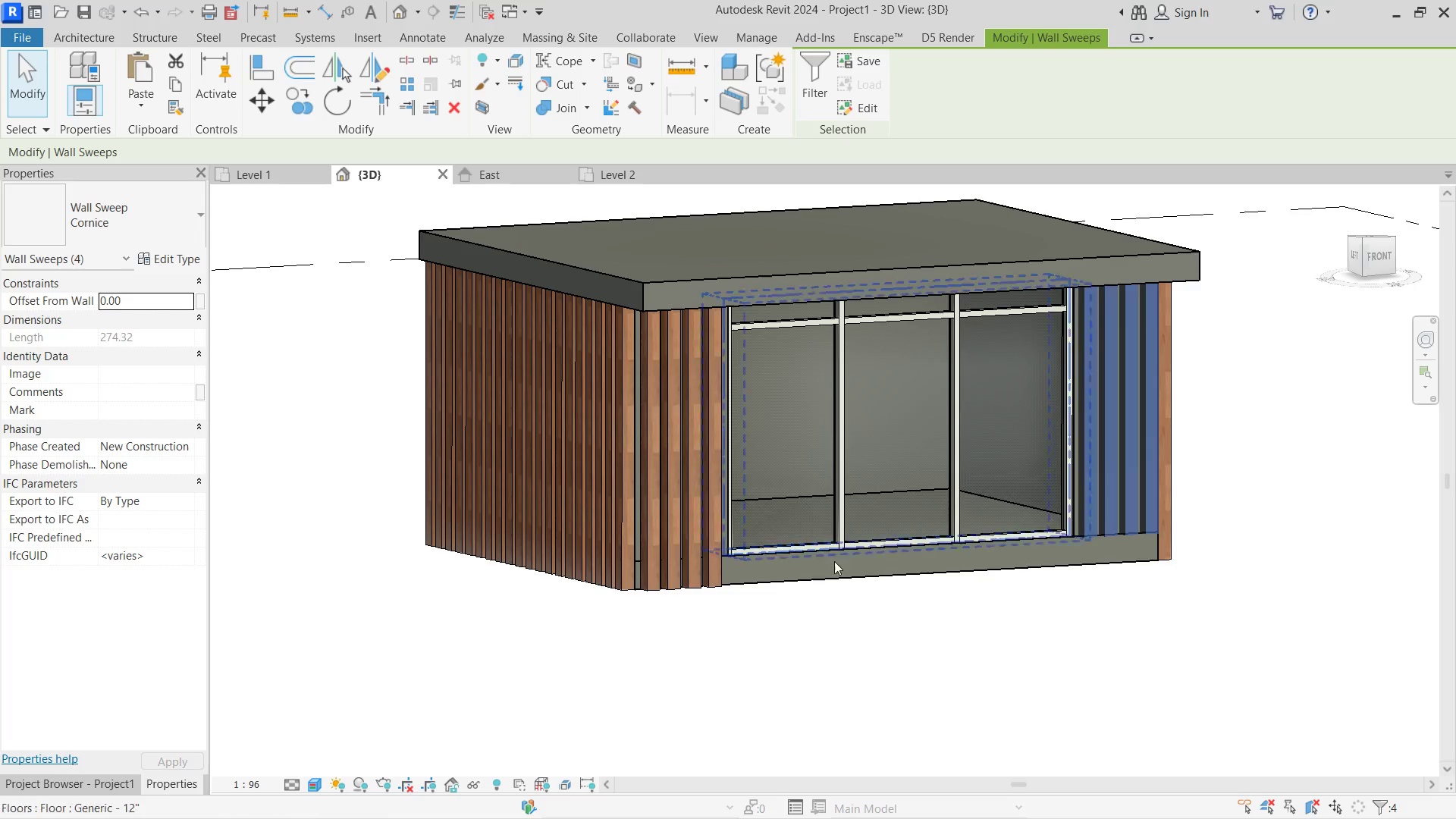 
hold_key(key=ShiftLeft, duration=1.83)
scroll: coordinate [788, 577], scroll_direction: down, amount: 1.0
 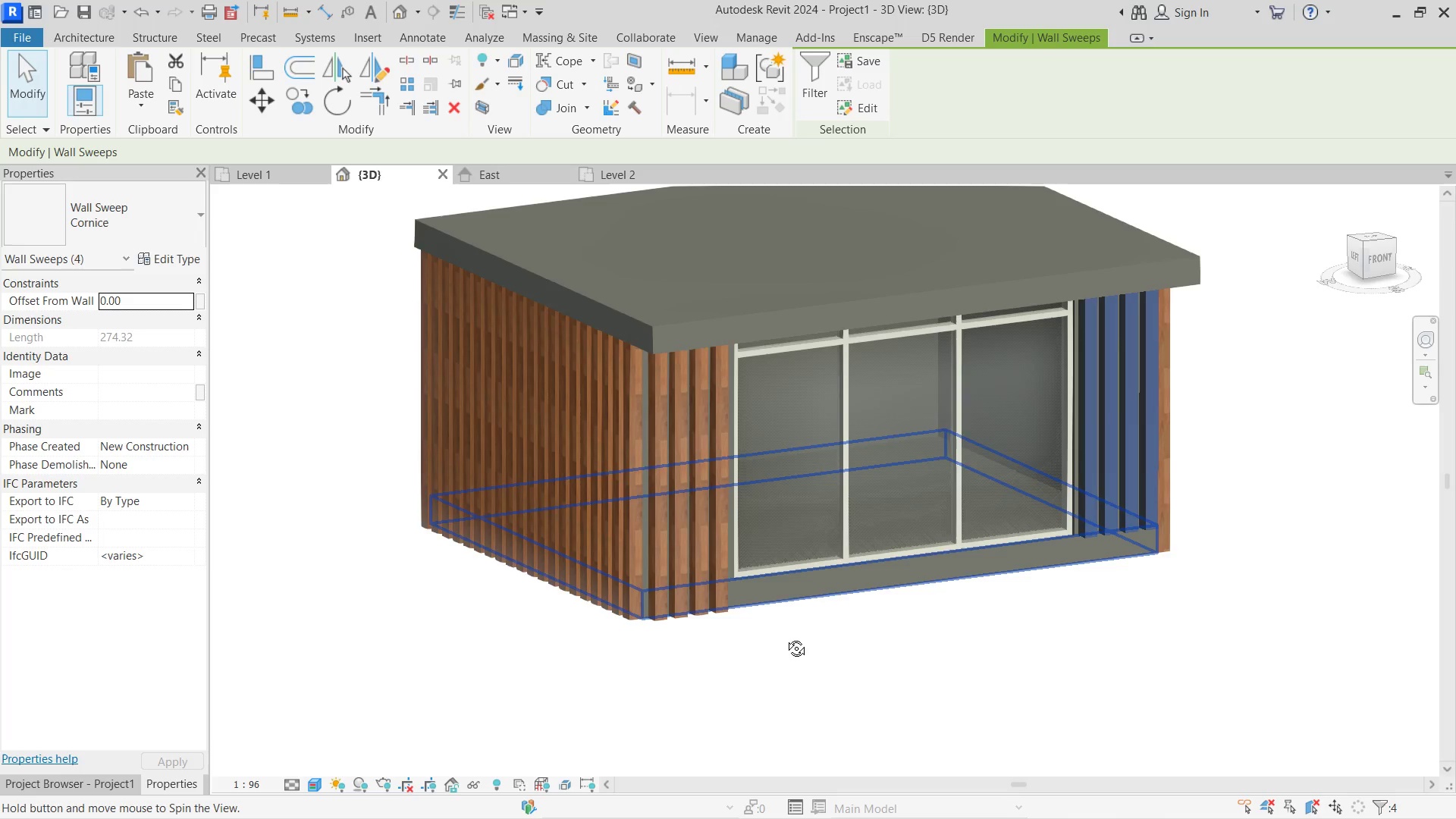 
hold_key(key=ShiftLeft, duration=0.69)
scroll: coordinate [809, 578], scroll_direction: up, amount: 3.0
 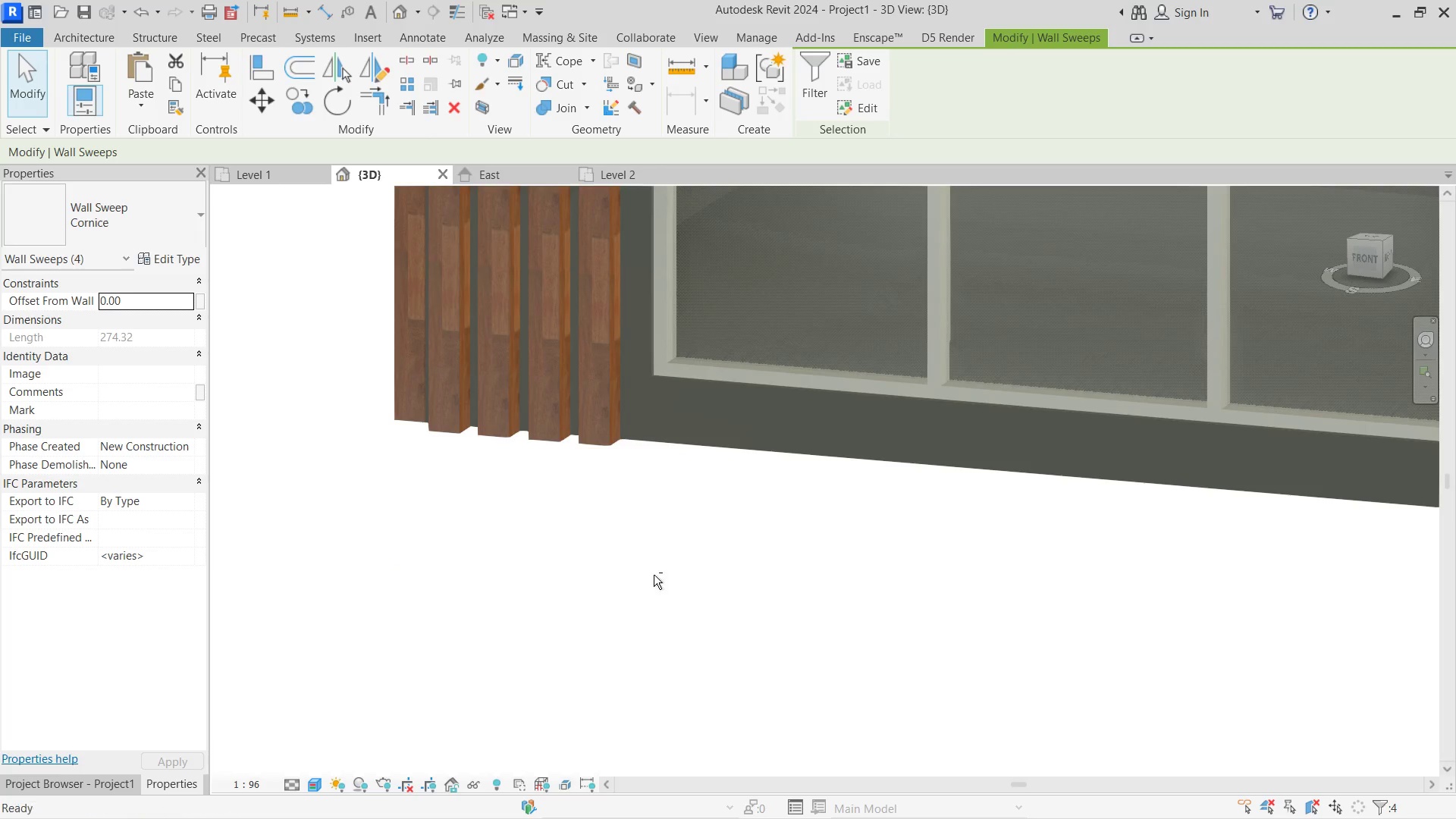 
hold_key(key=ShiftLeft, duration=1.03)
 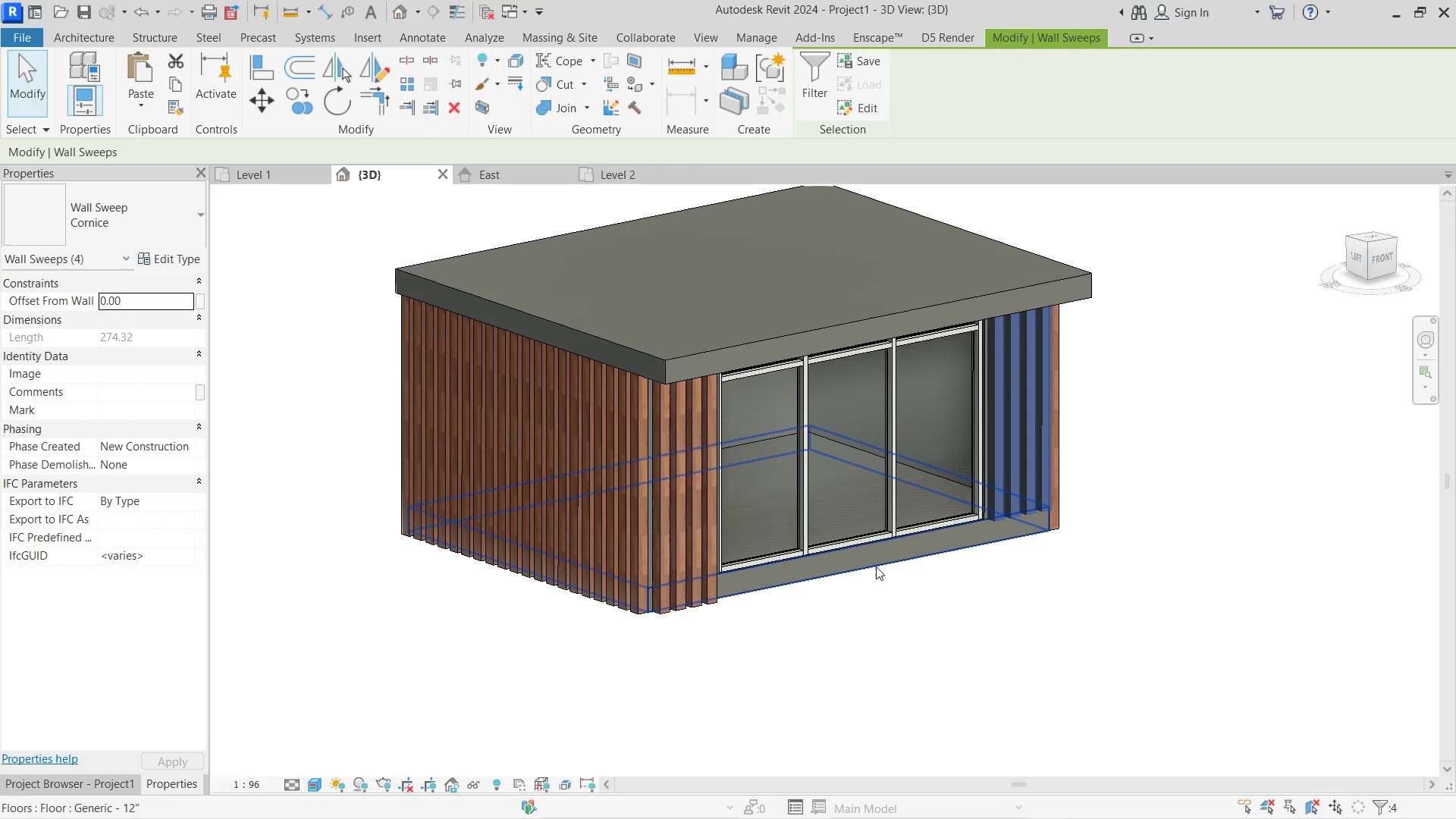 
scroll: coordinate [679, 549], scroll_direction: down, amount: 7.0
 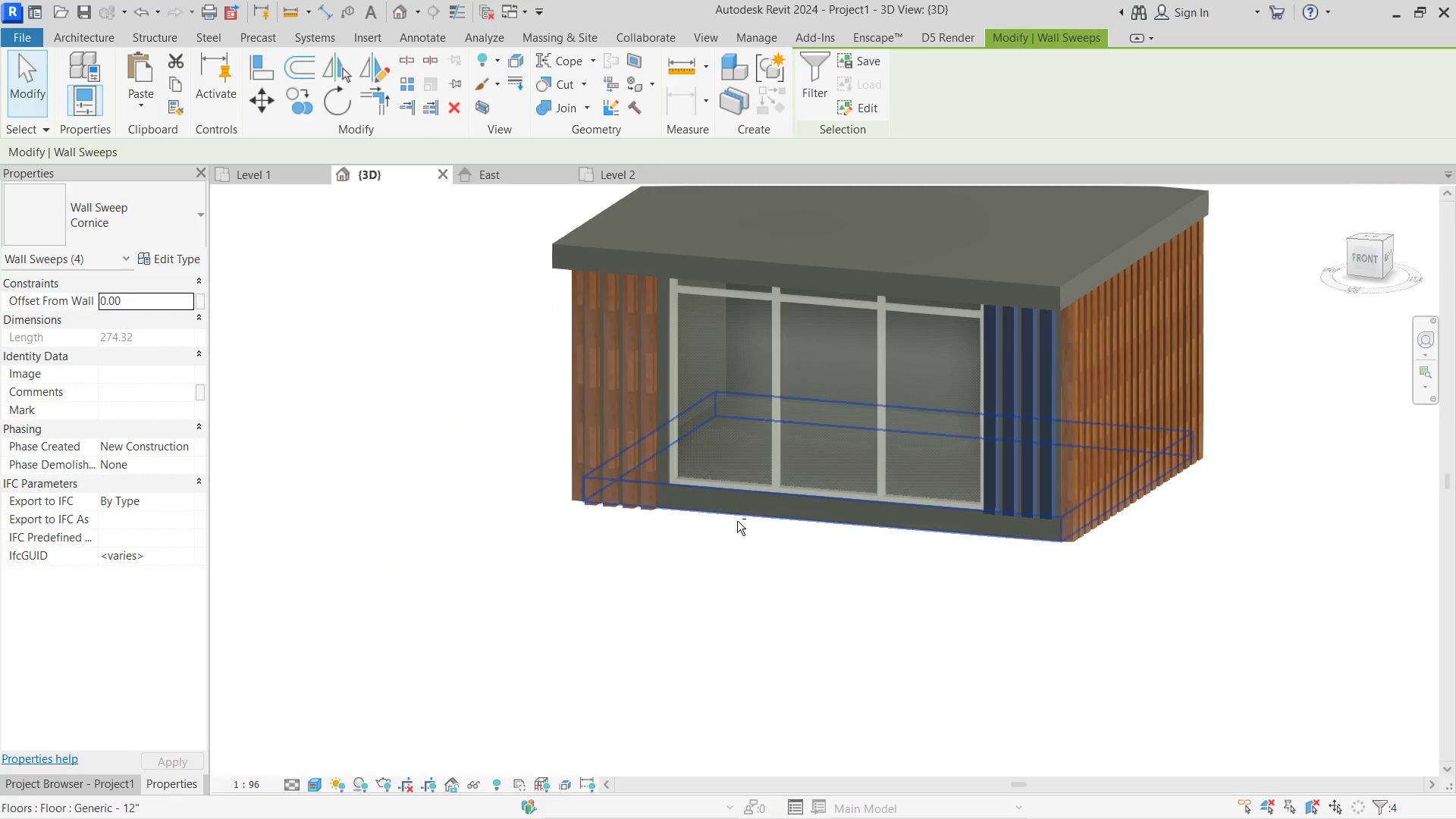 
left_click([874, 559])
 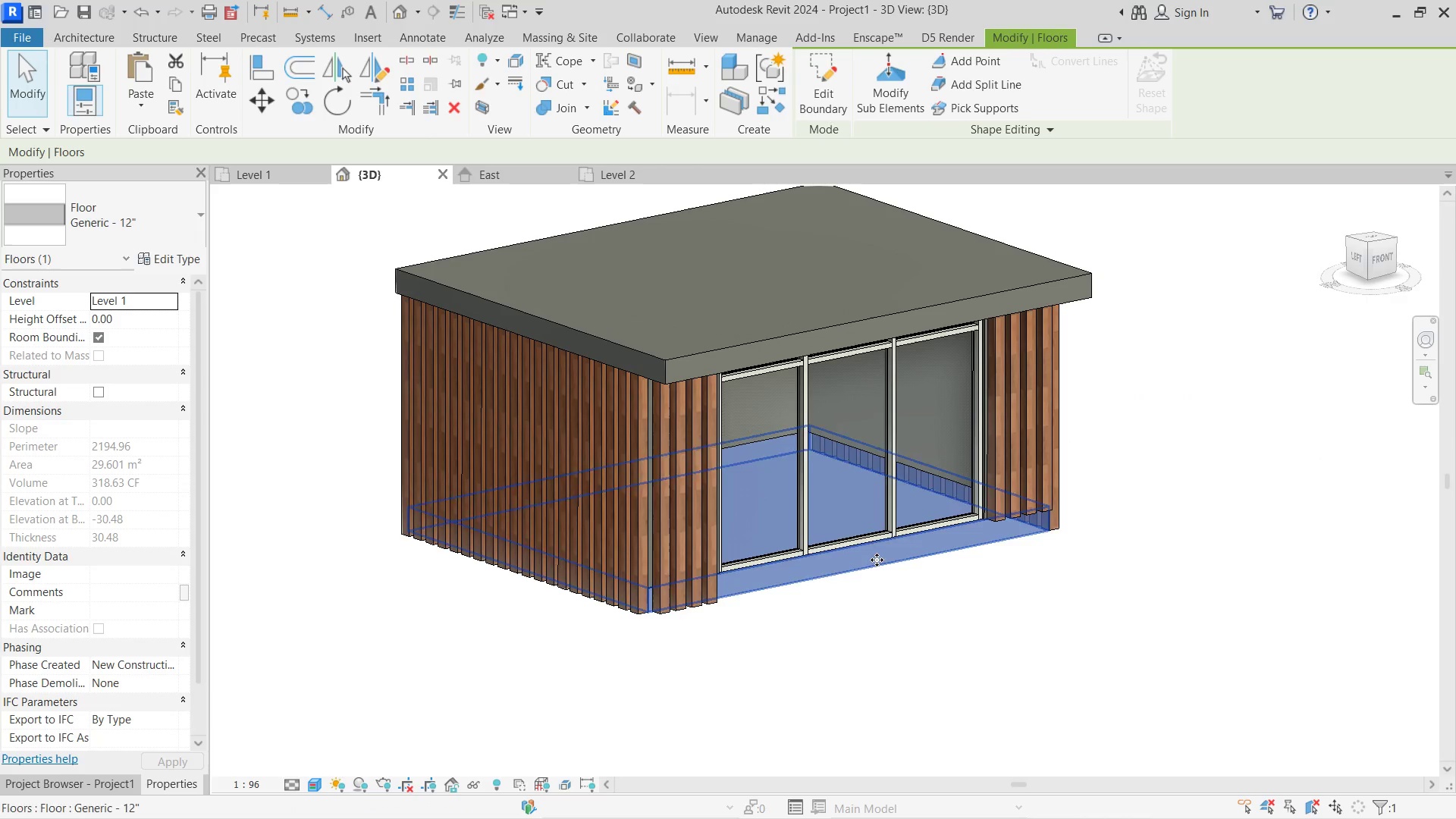 
left_click([914, 623])
 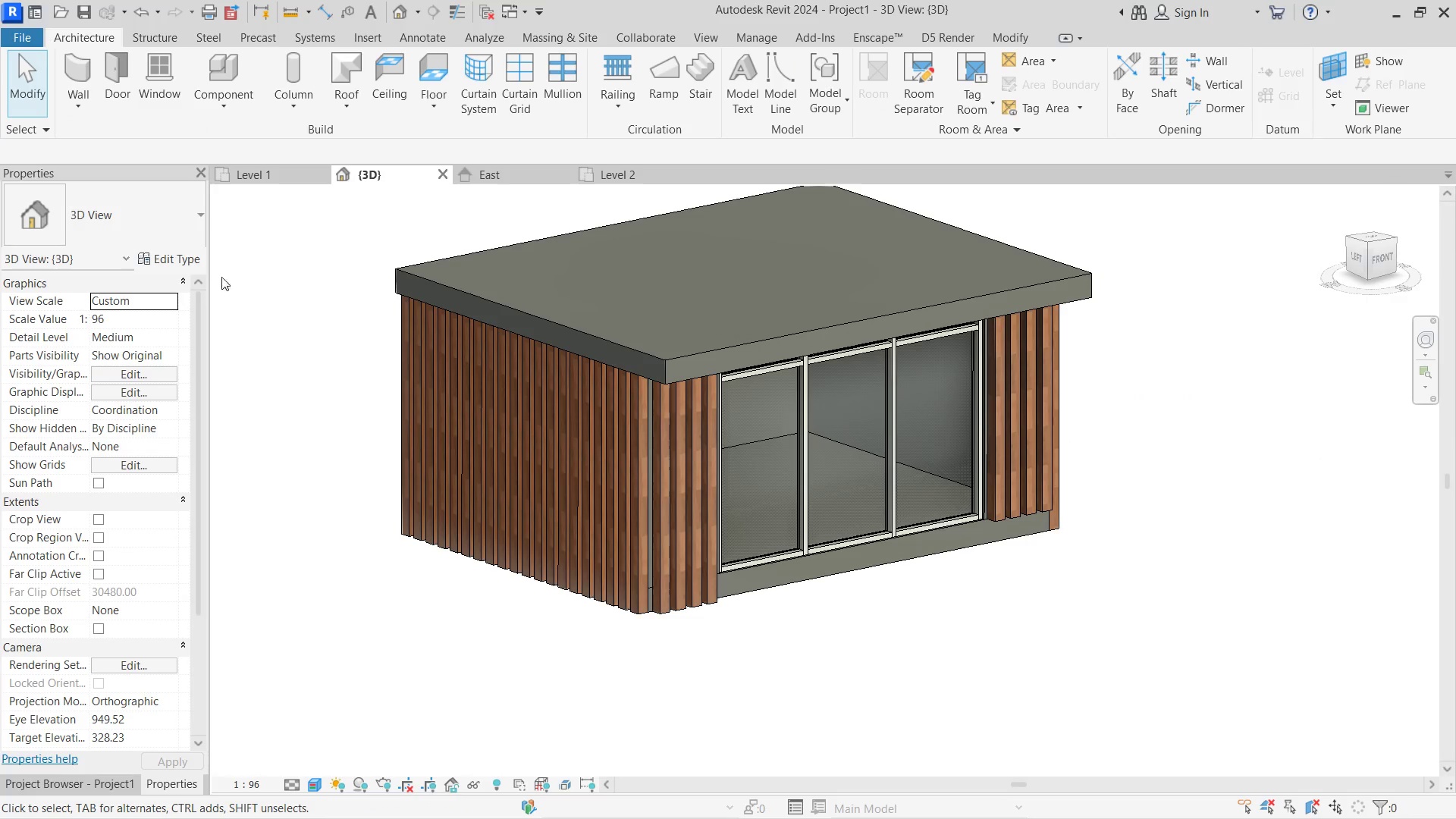 
left_click([107, 783])
 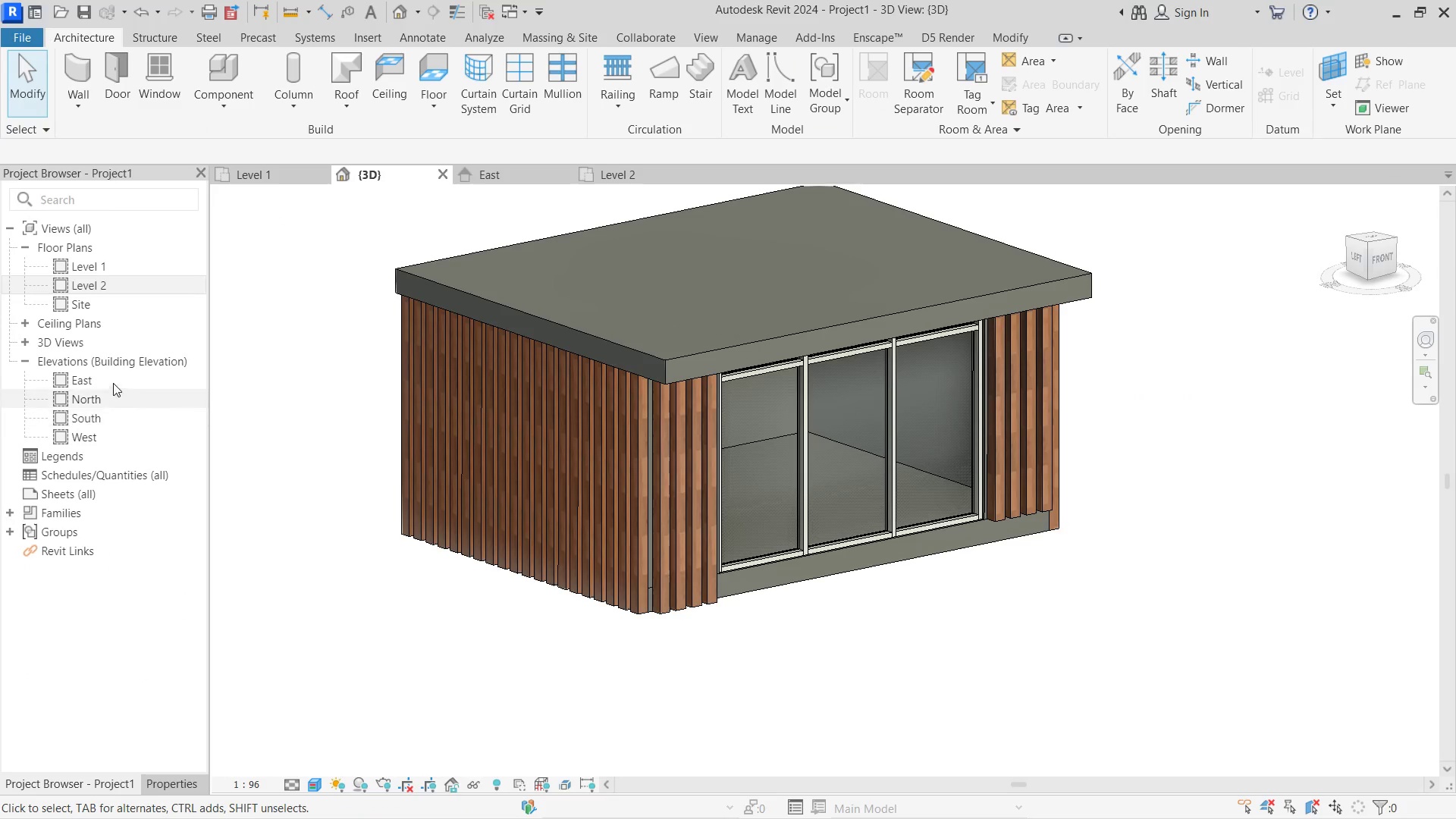 
double_click([113, 381])
 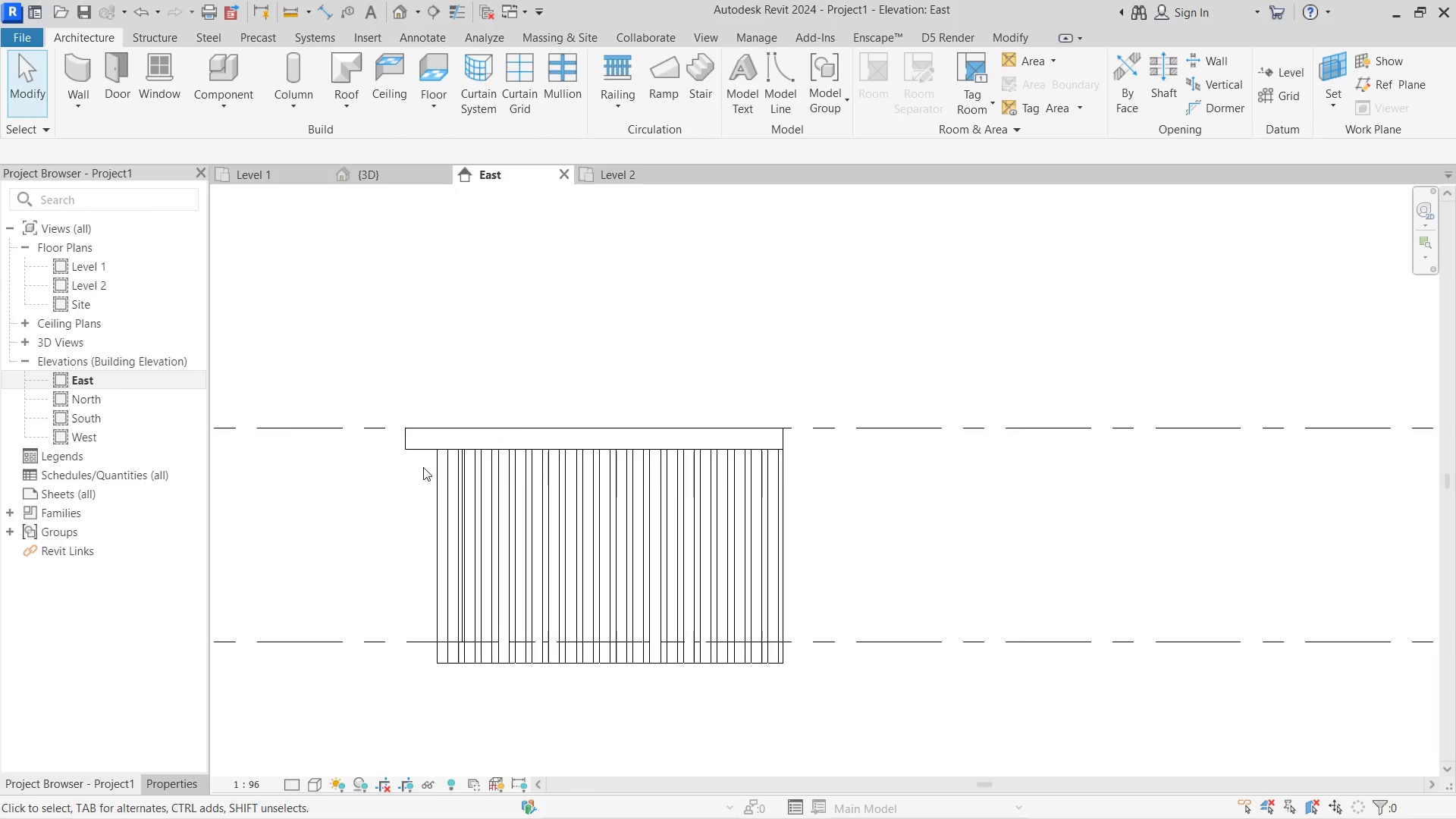 
scroll: coordinate [517, 419], scroll_direction: down, amount: 7.0
 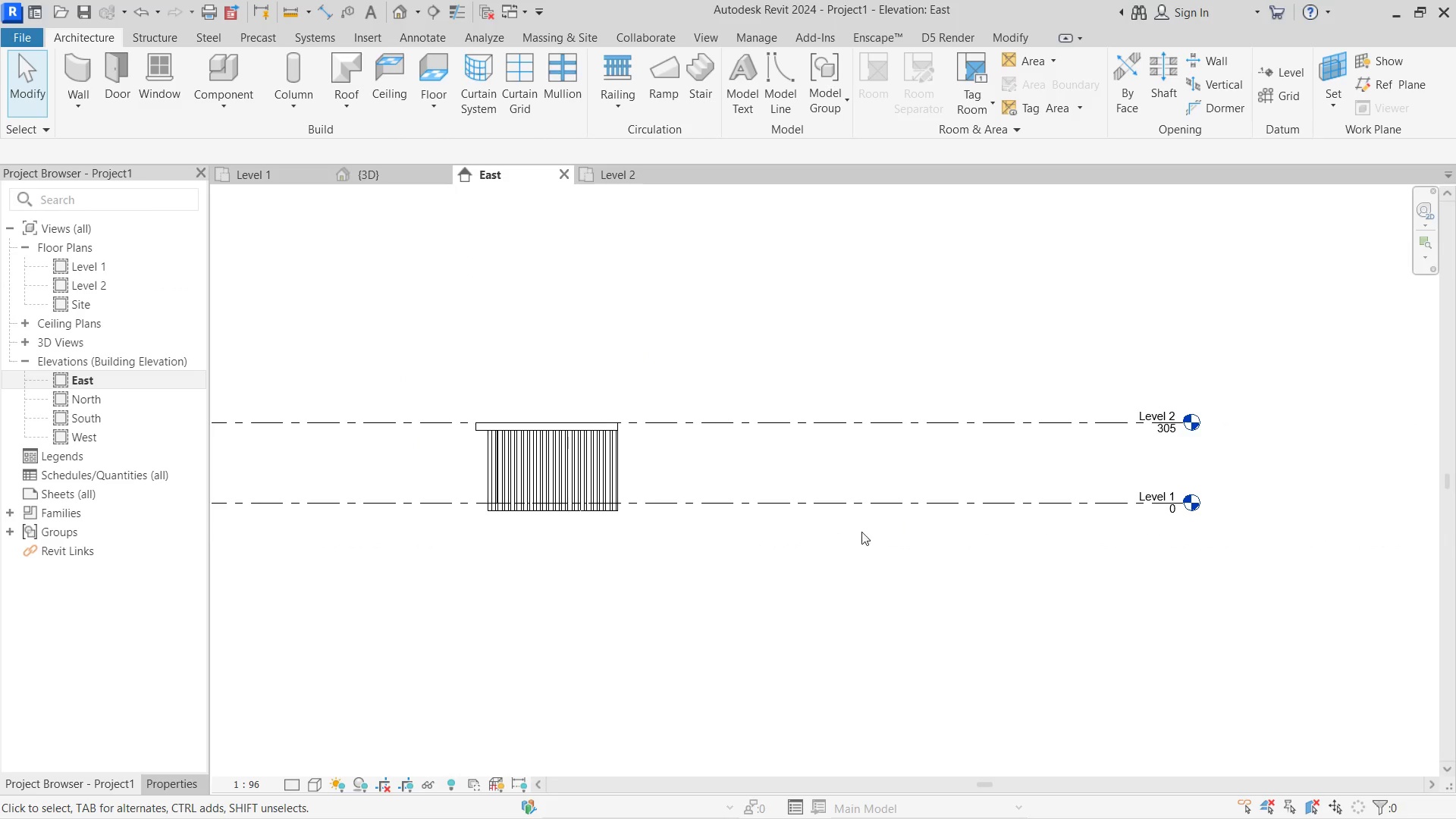 
scroll: coordinate [588, 525], scroll_direction: up, amount: 5.0
 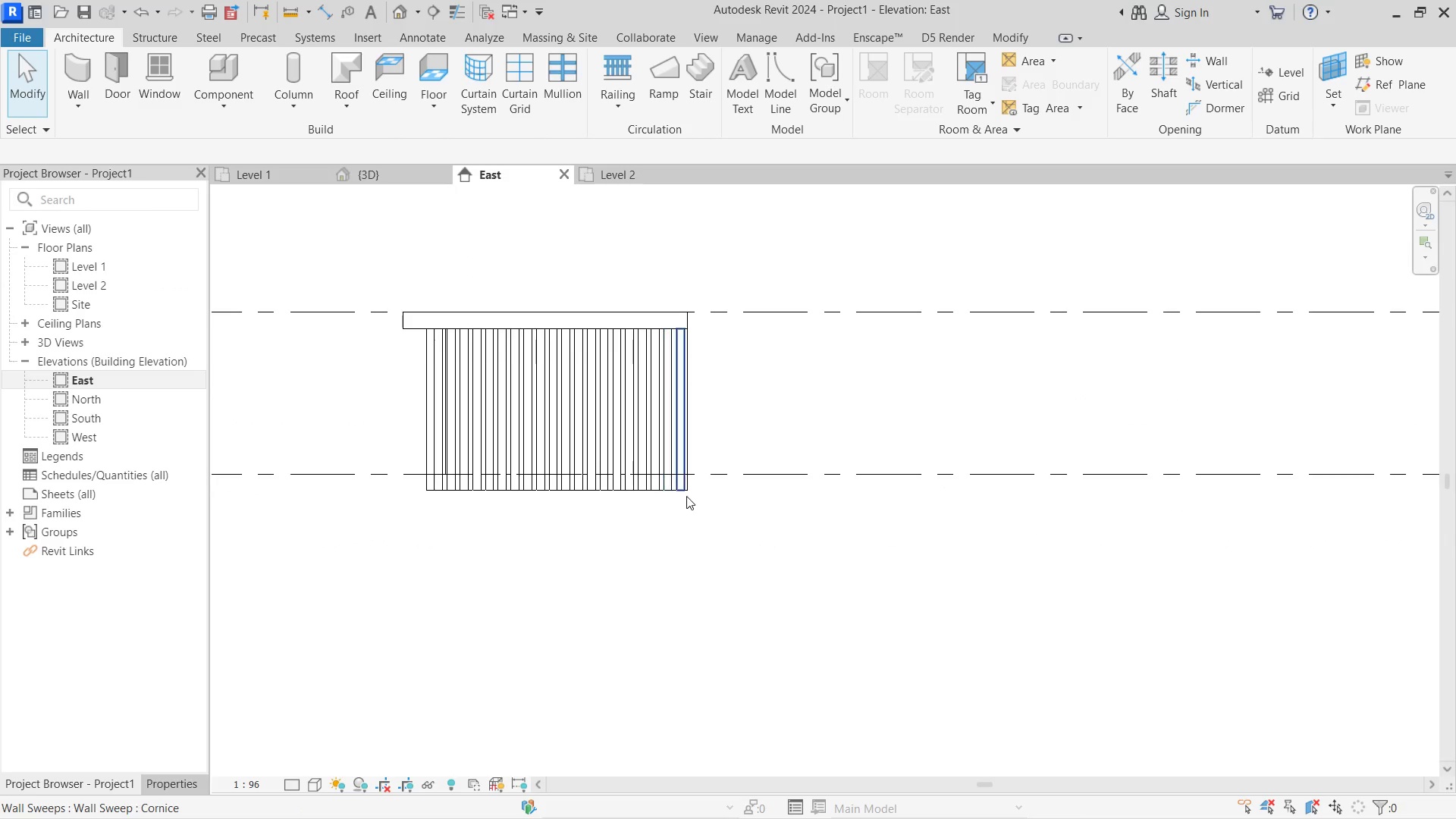 
scroll: coordinate [679, 485], scroll_direction: down, amount: 3.0
 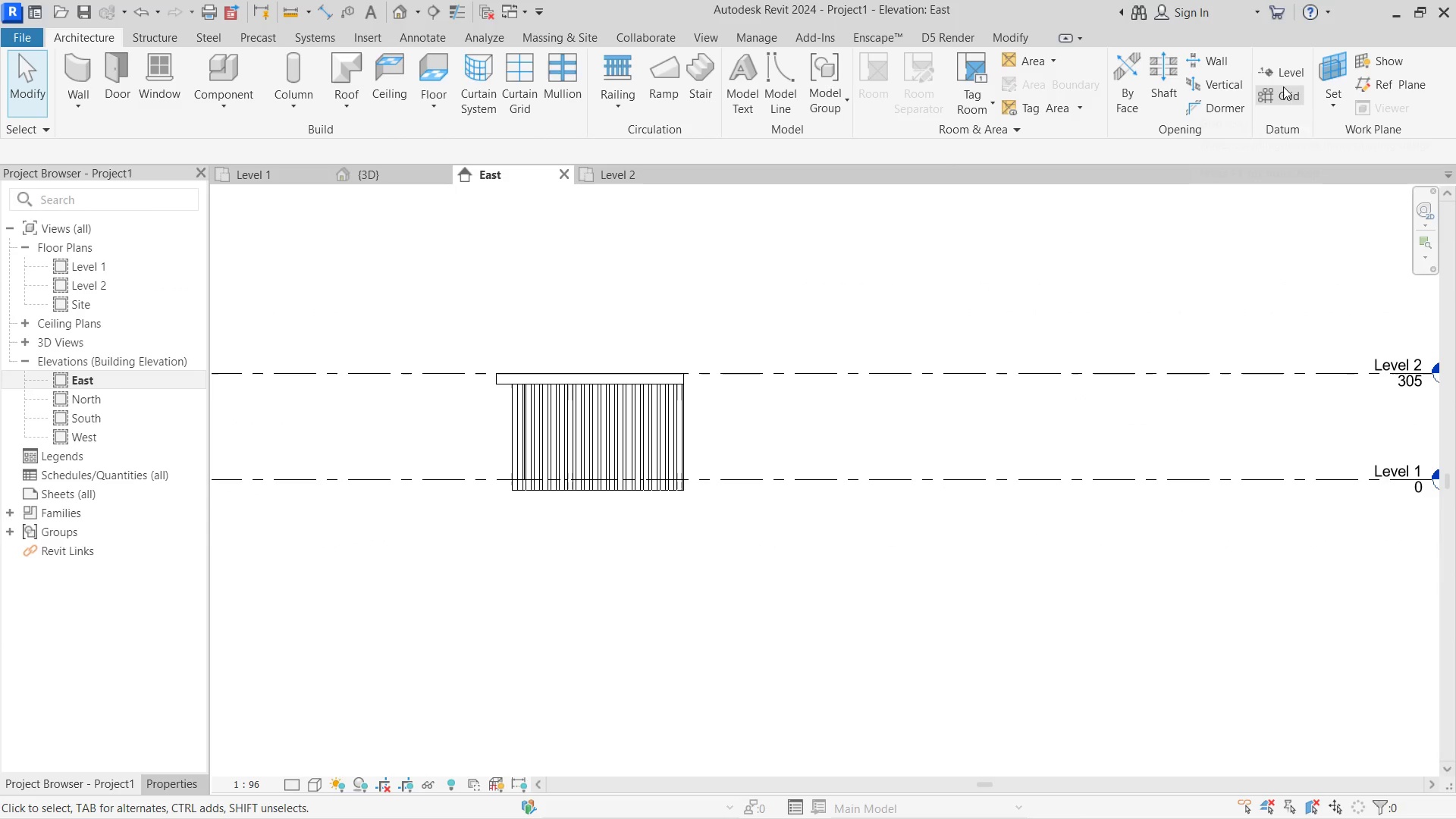 
left_click([1281, 77])
 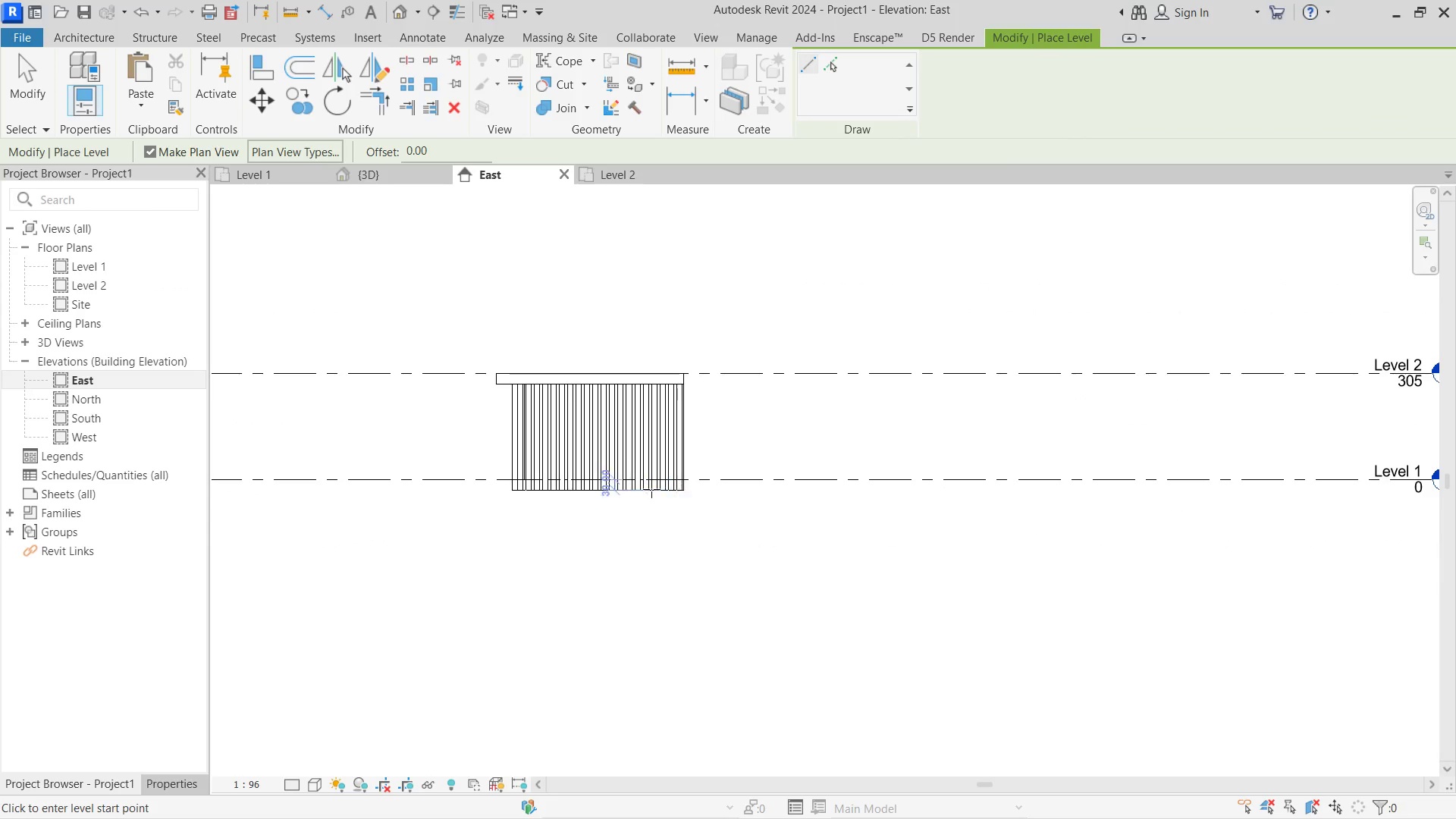 
scroll: coordinate [672, 491], scroll_direction: up, amount: 1.0
 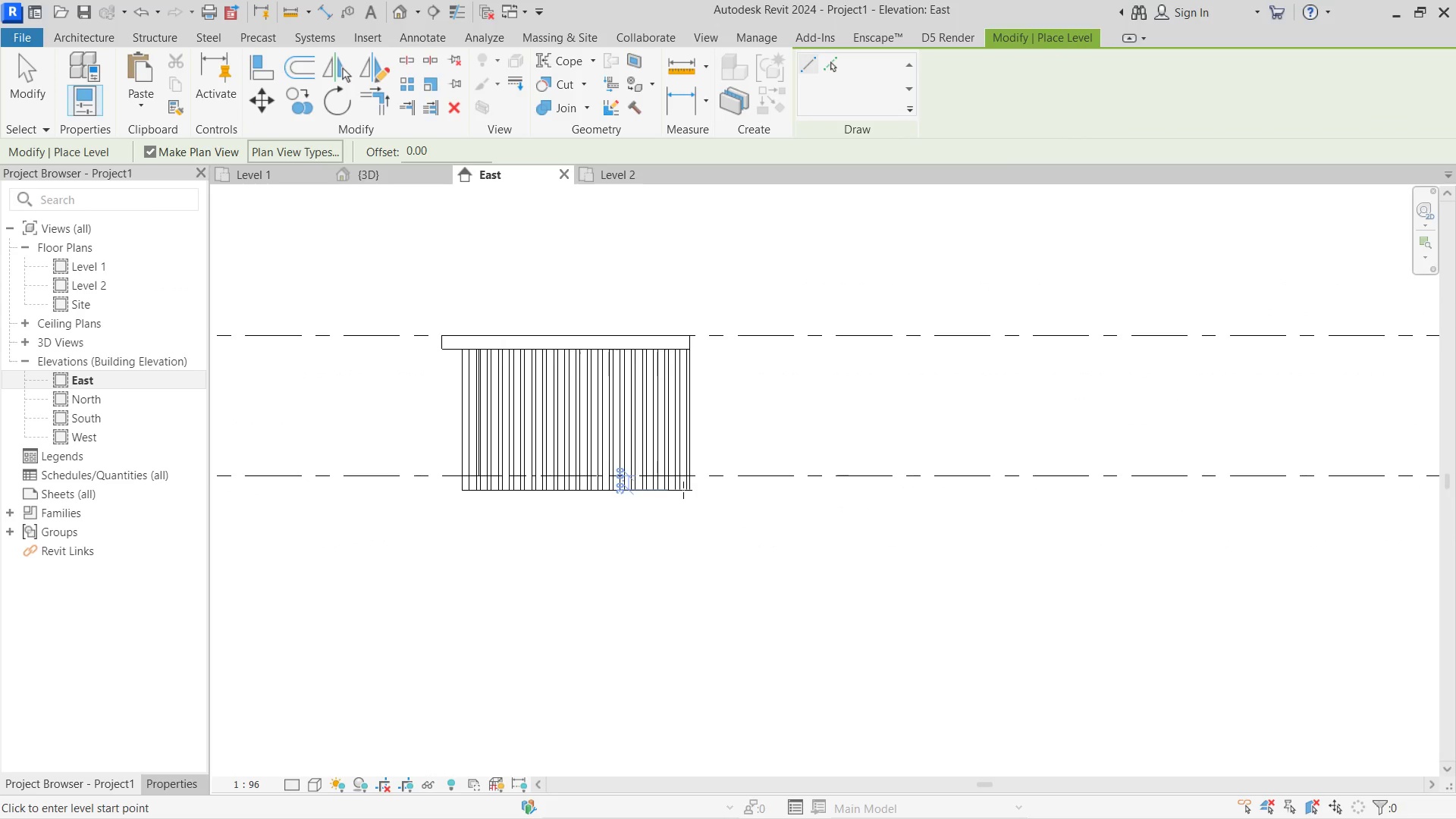 
left_click([685, 490])
 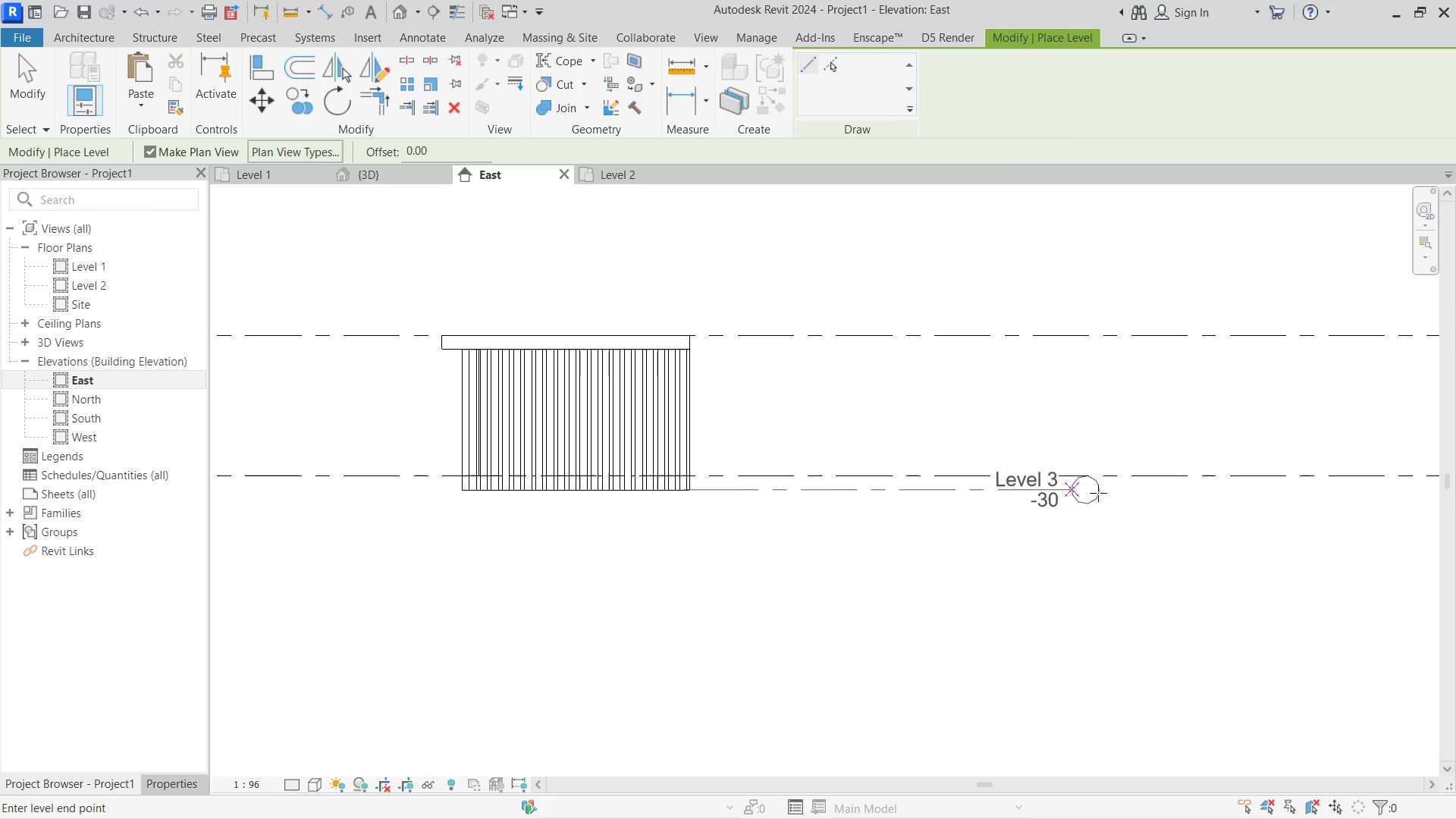 
scroll: coordinate [1232, 510], scroll_direction: down, amount: 2.0
 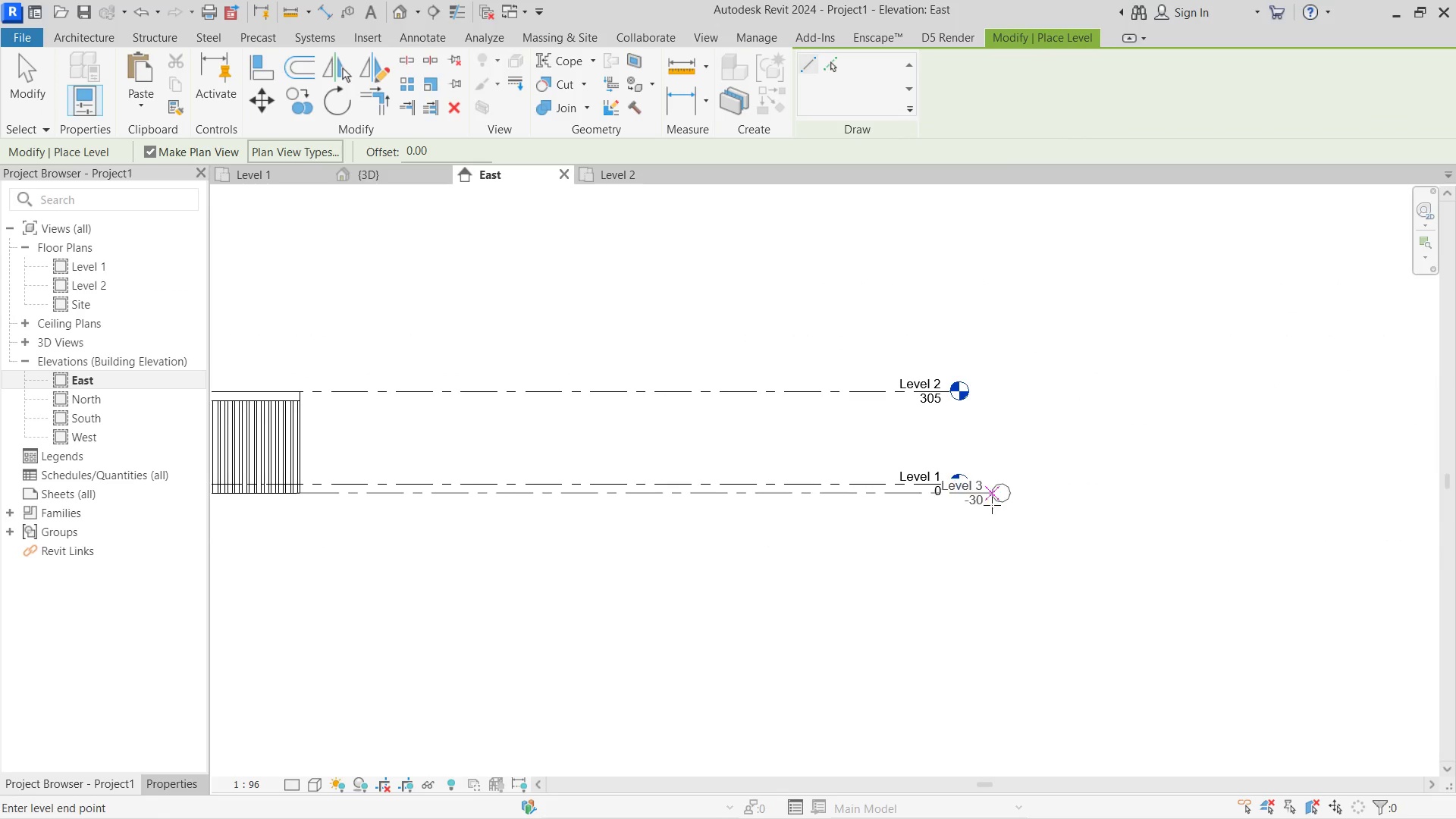 
scroll: coordinate [928, 505], scroll_direction: up, amount: 4.0
 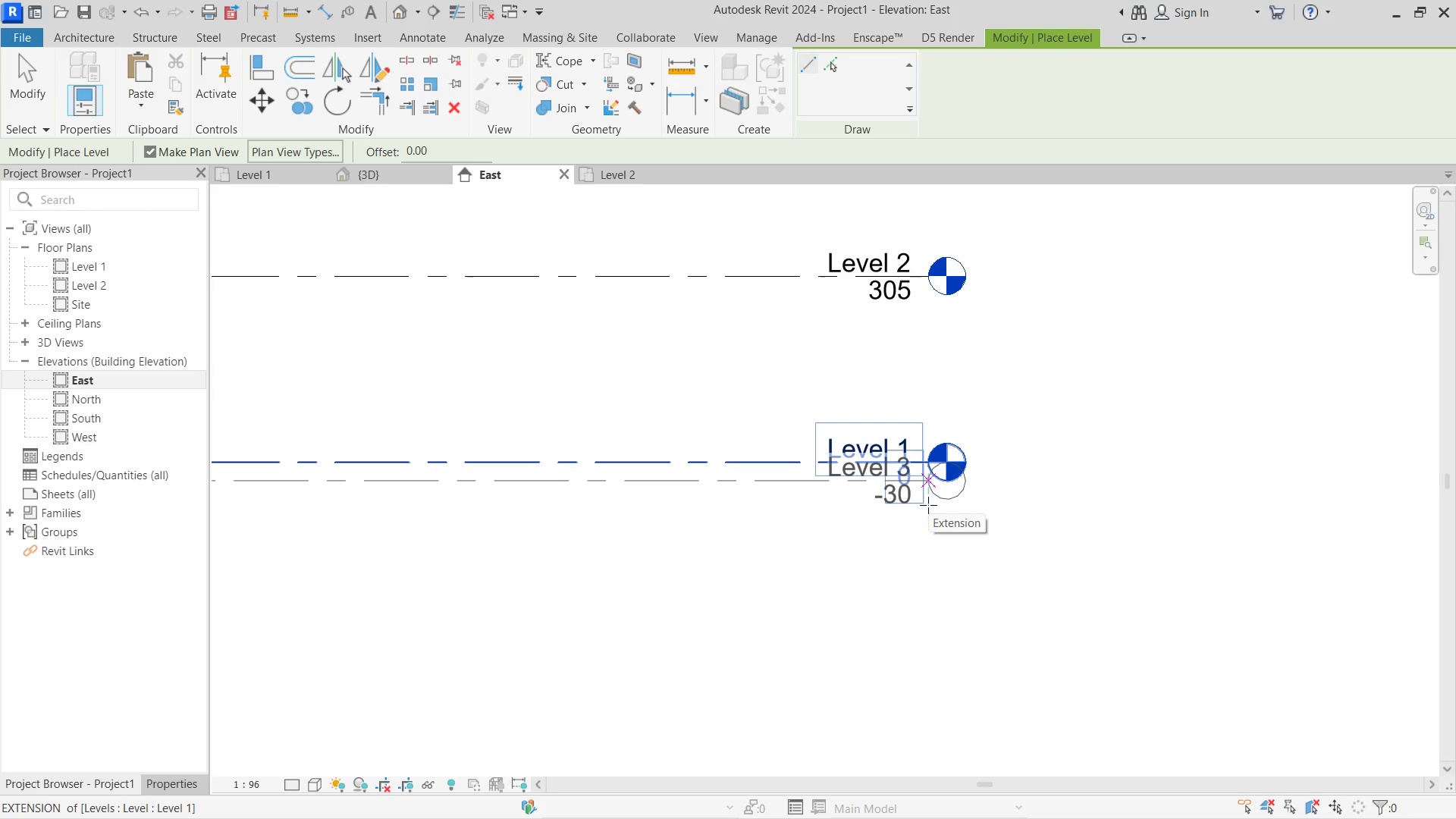 
left_click([928, 505])
 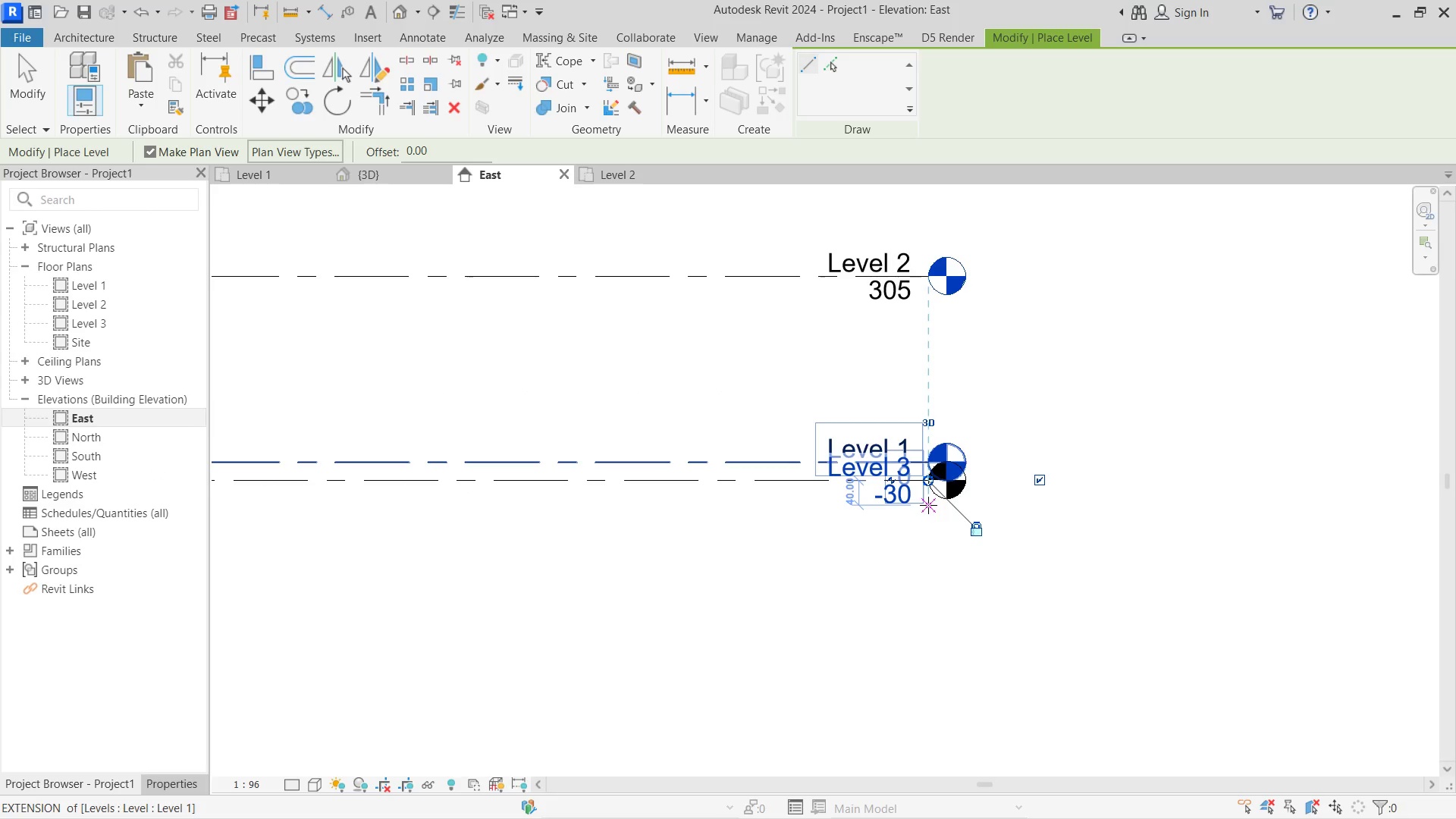 
key(Escape)
 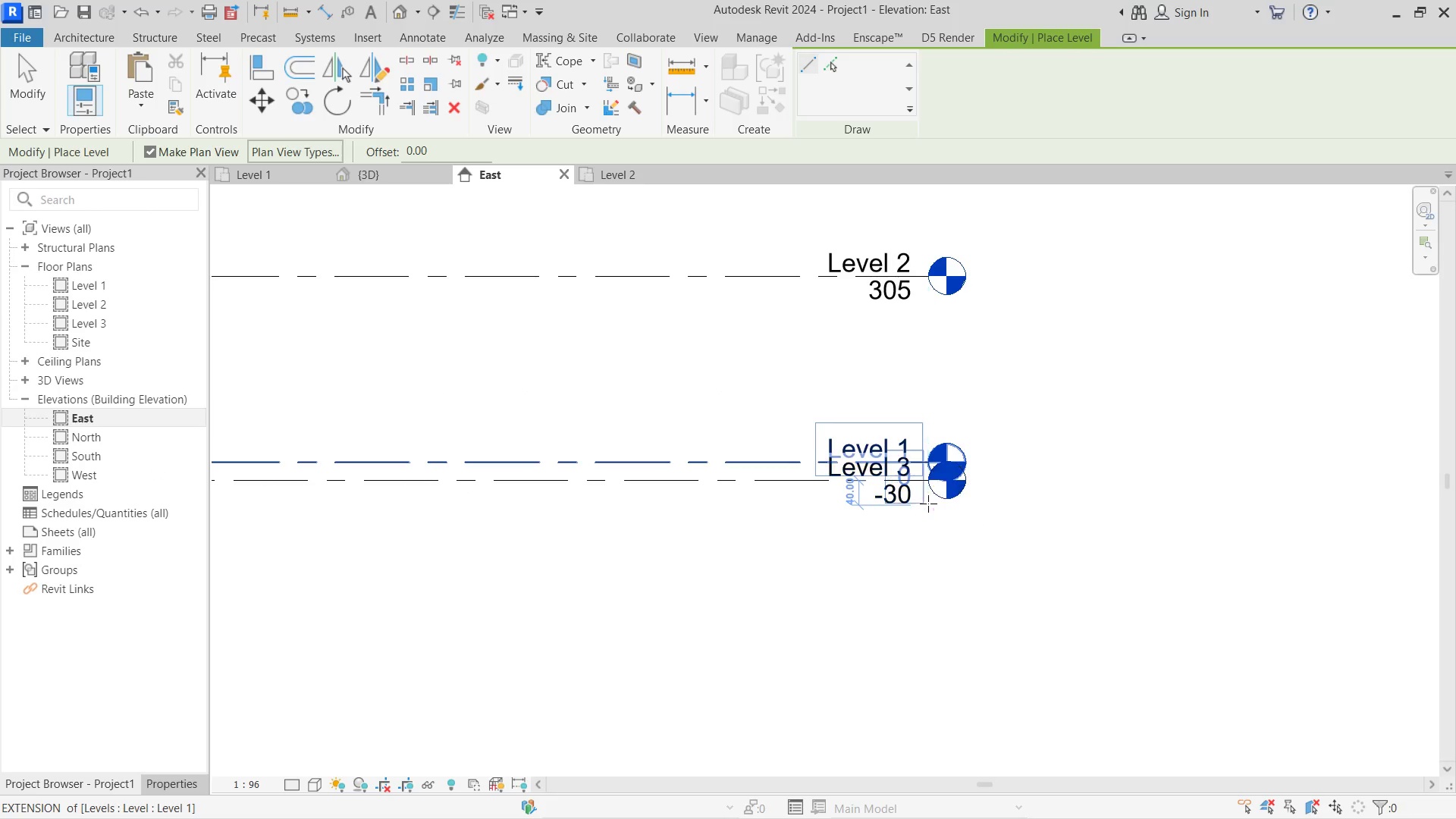 
key(Escape)
 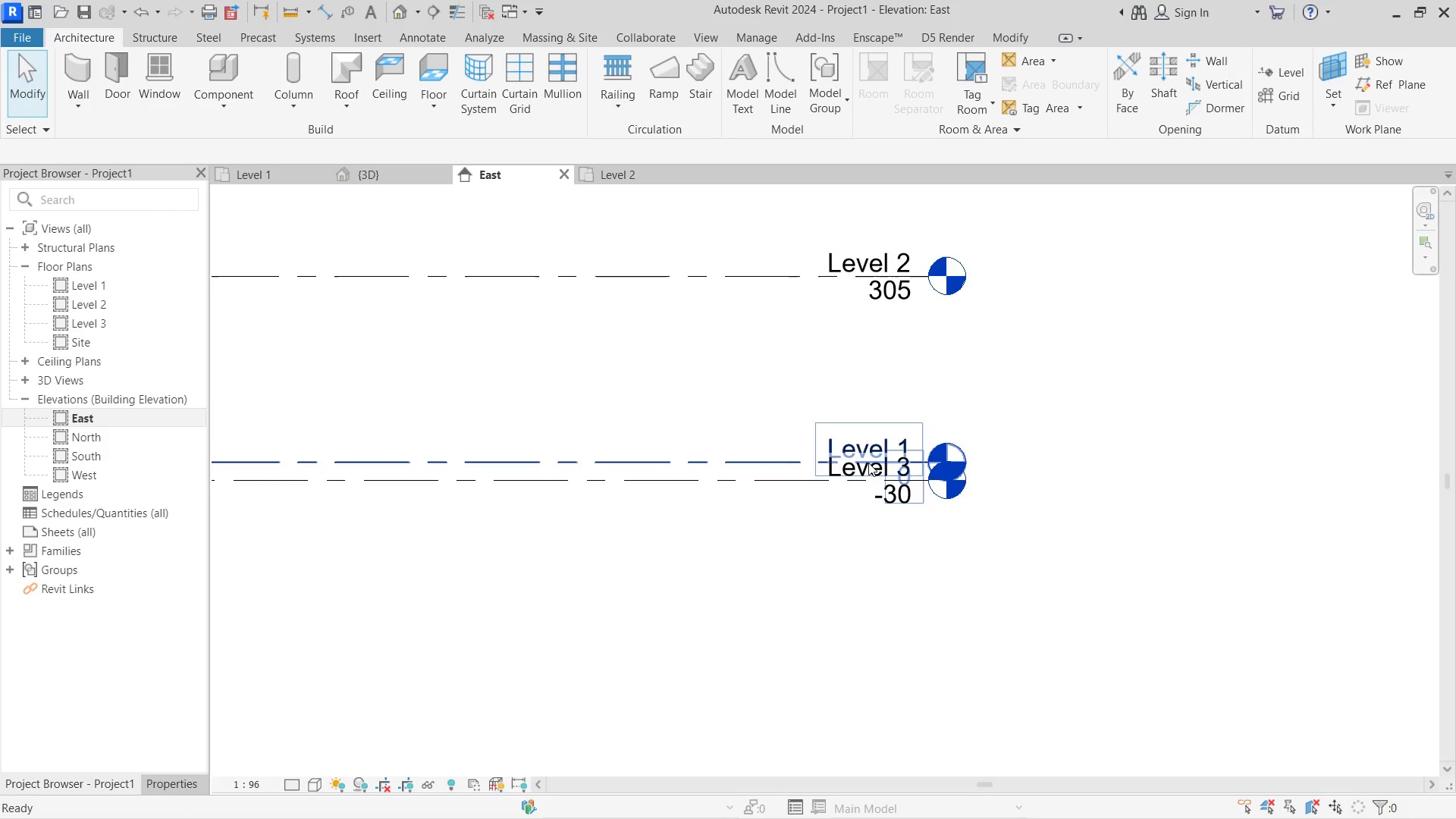 
key(Escape)
 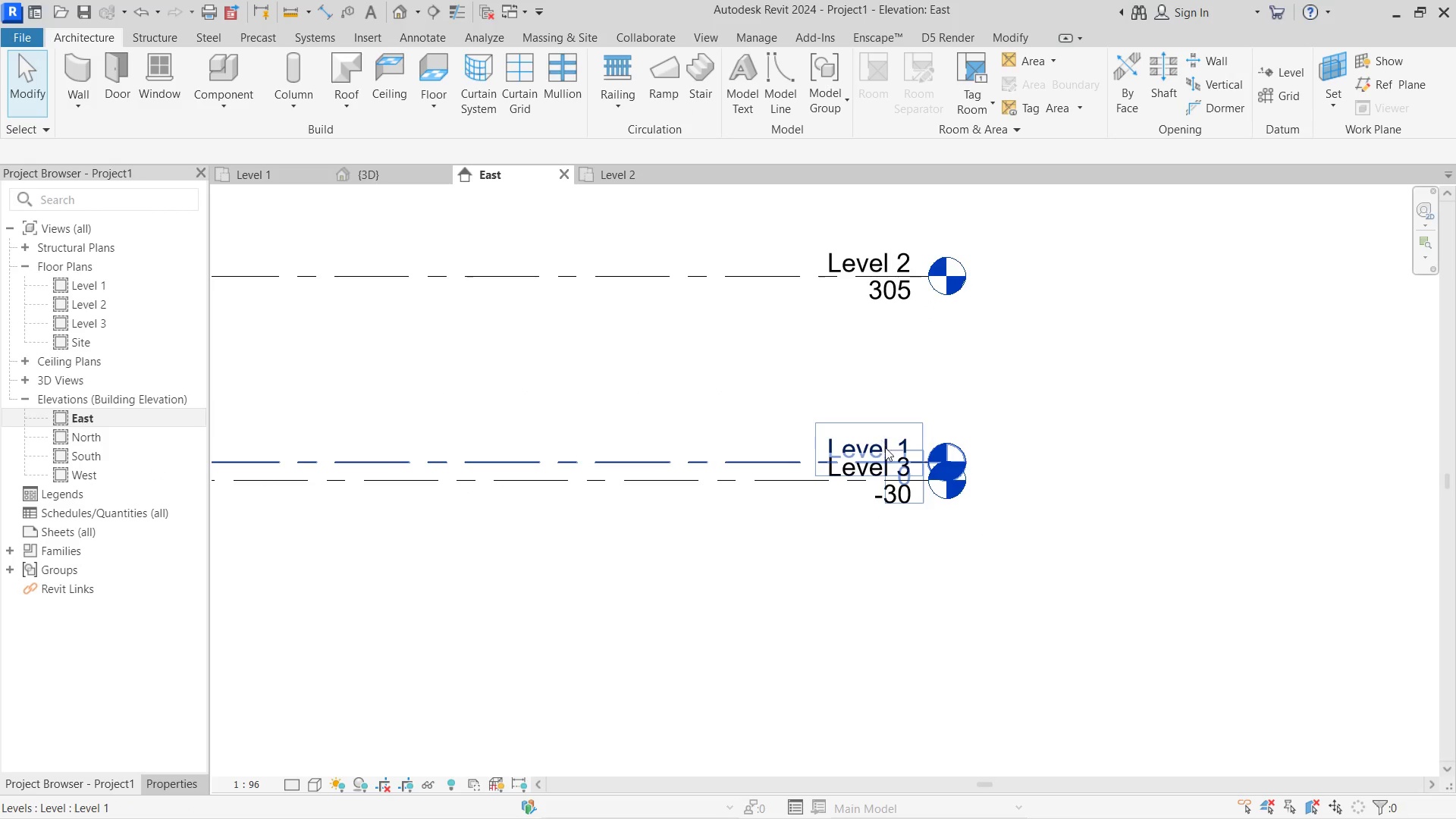 
key(Control+ControlLeft)
 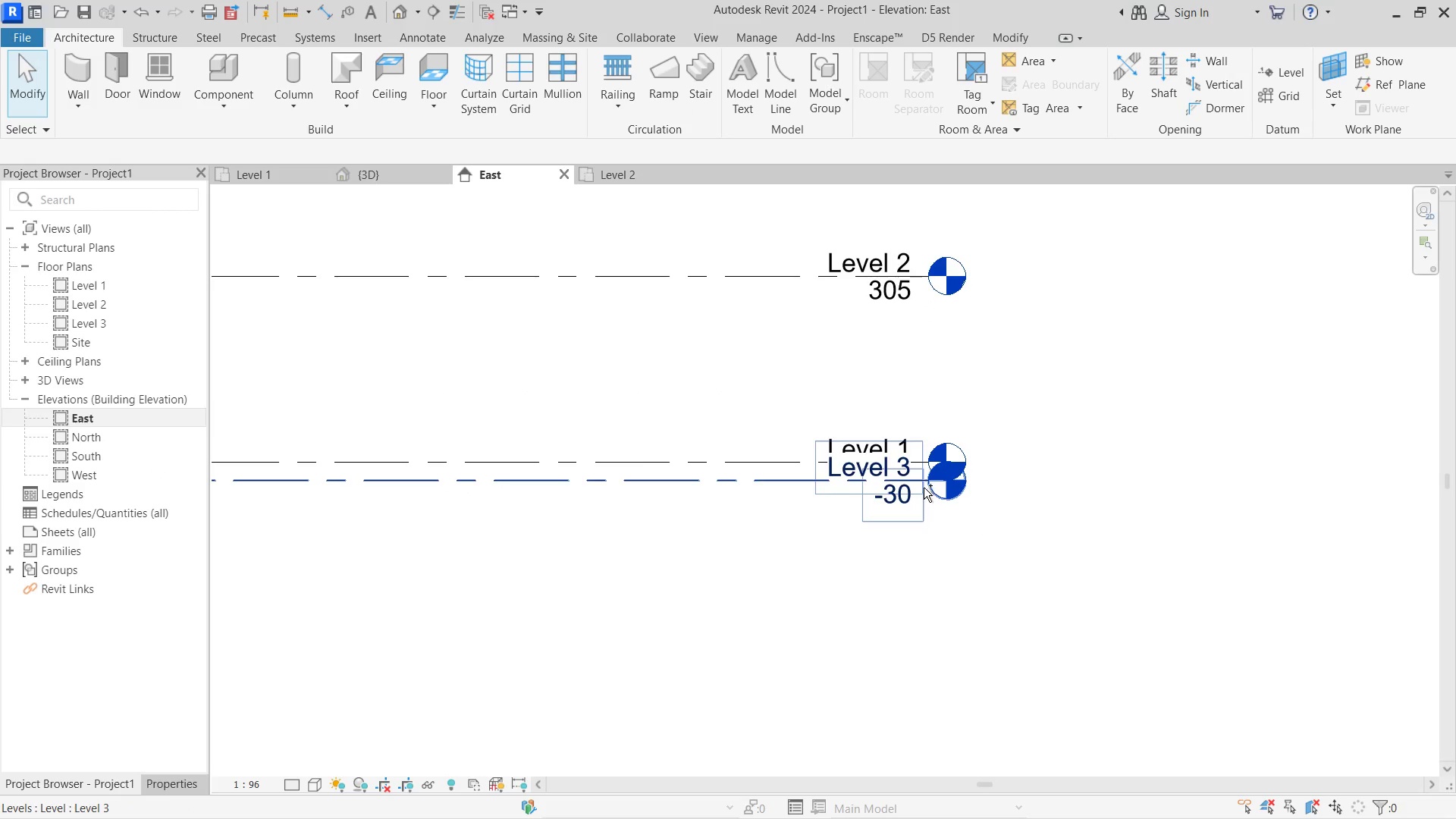 
key(Control+Z)
 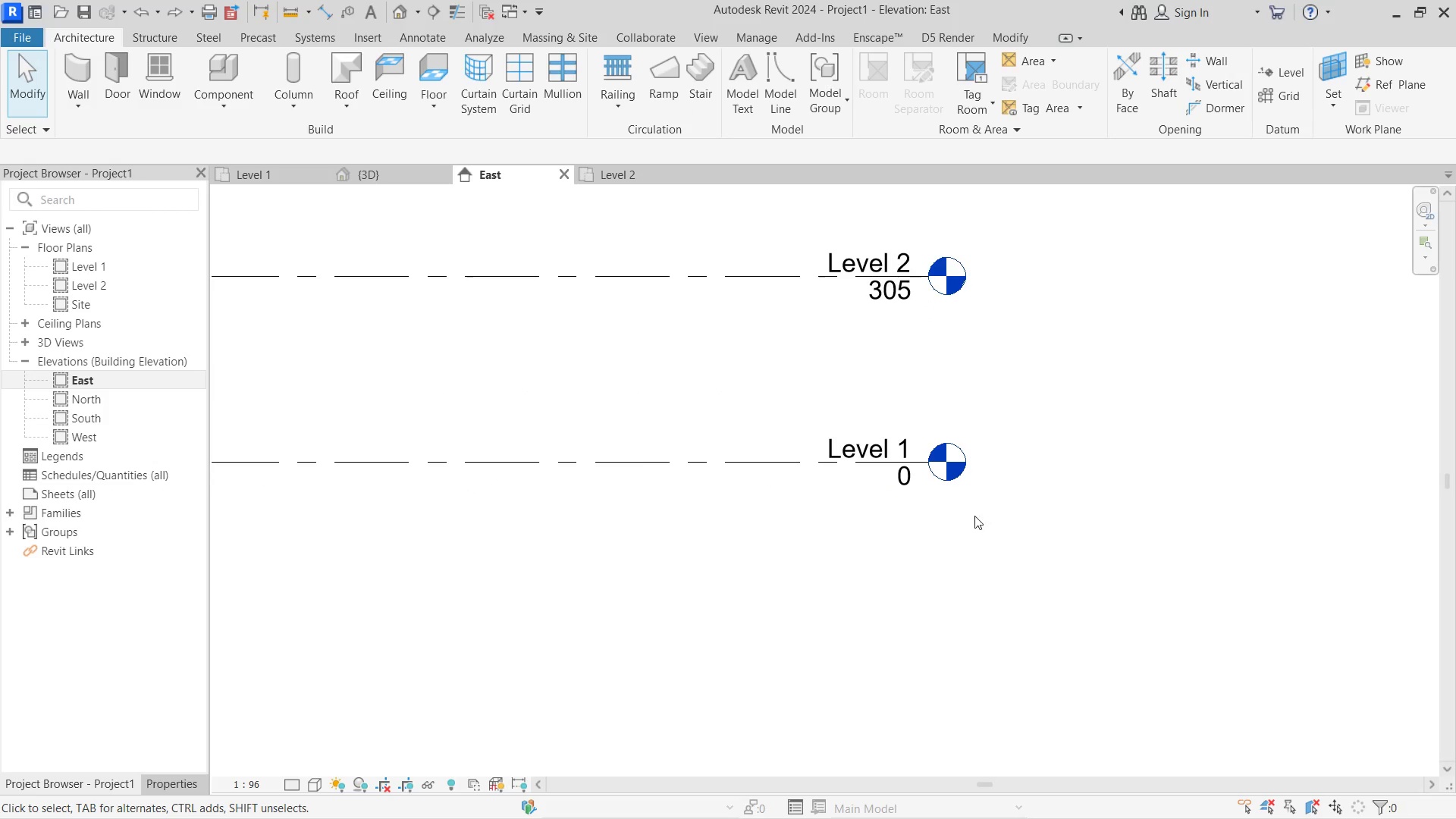 
scroll: coordinate [579, 533], scroll_direction: down, amount: 7.0
 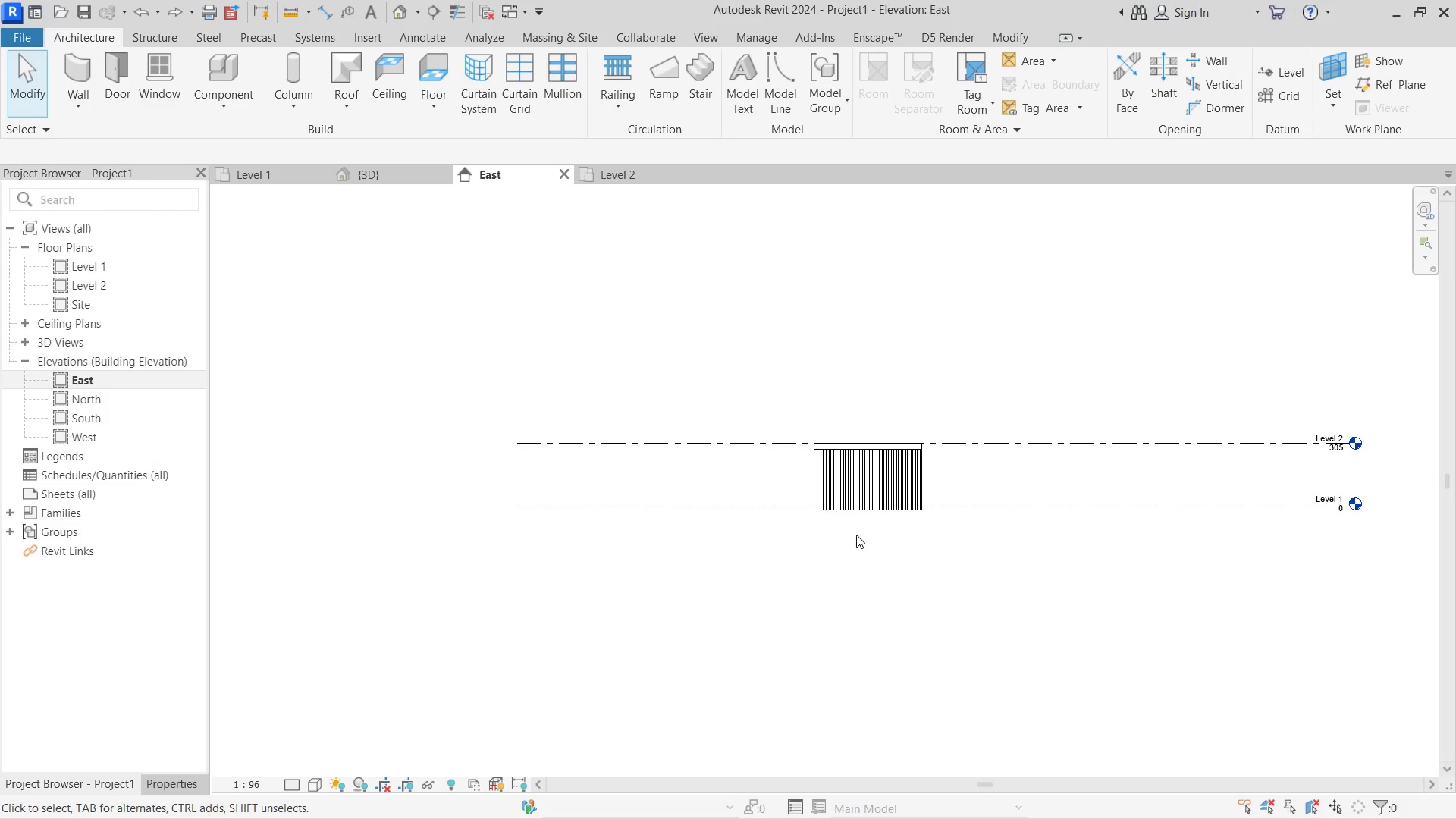 
scroll: coordinate [1116, 494], scroll_direction: up, amount: 10.0
 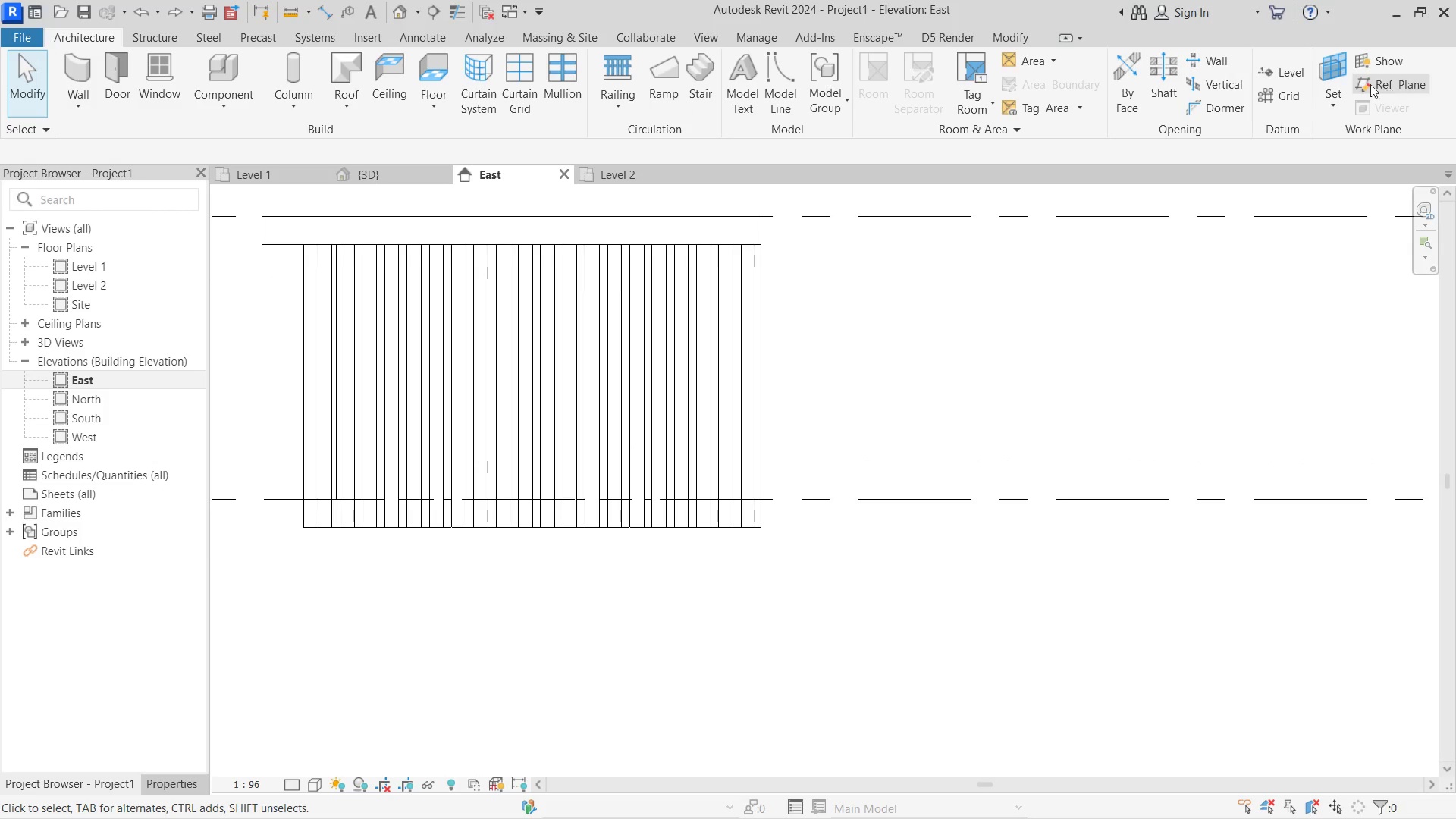 
left_click([1276, 71])
 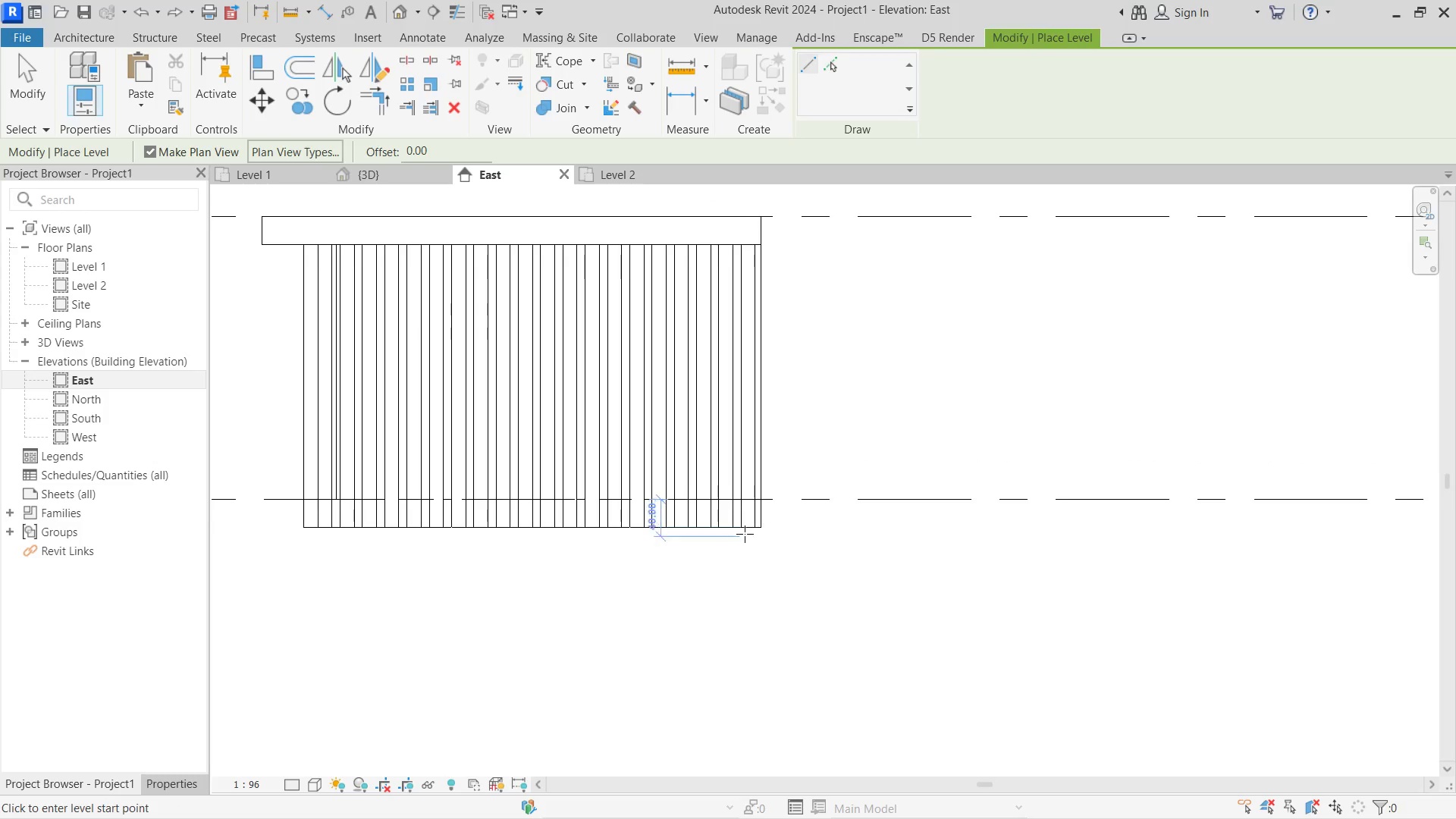 
key(Escape)
 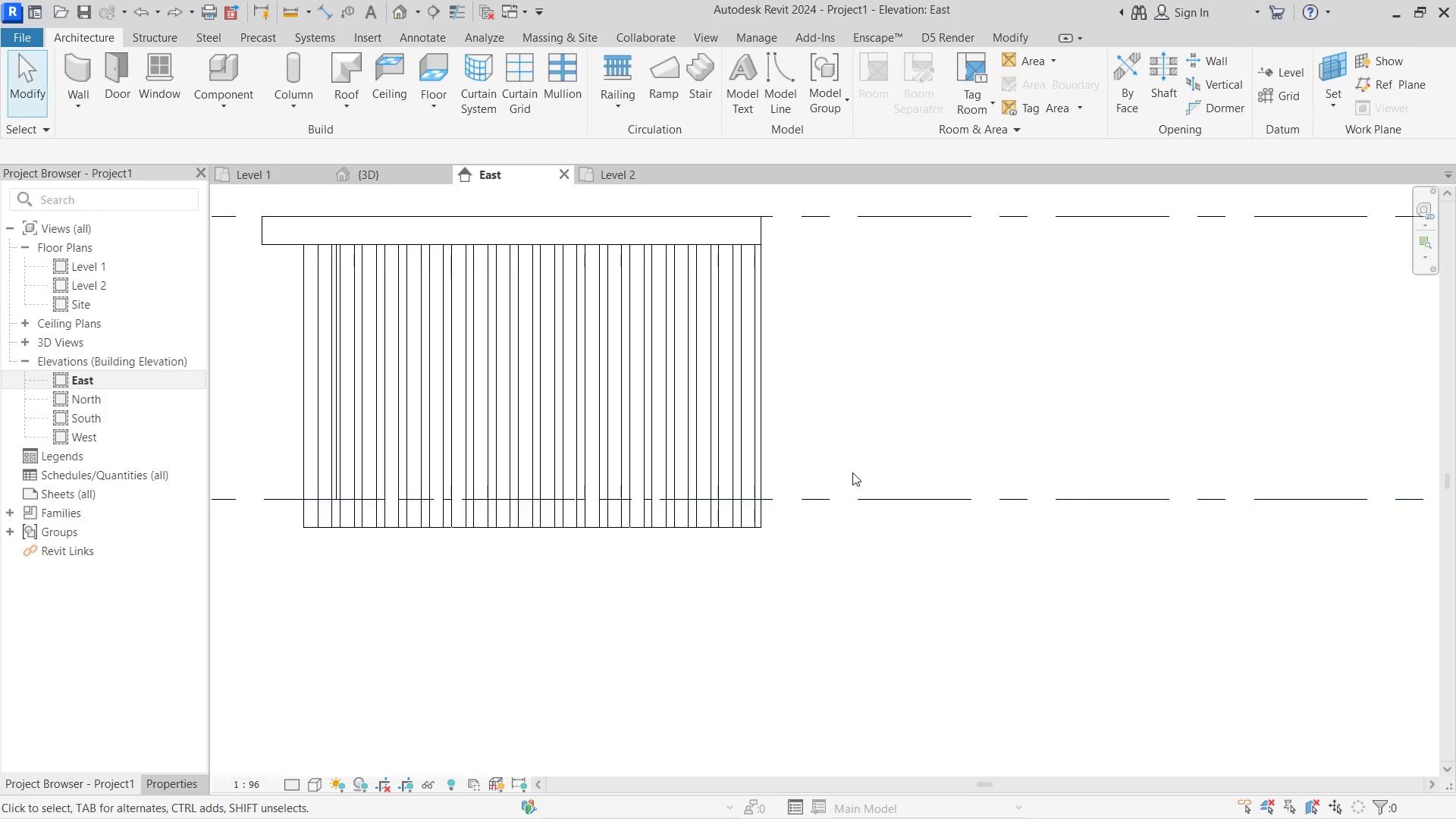 
key(Escape)
 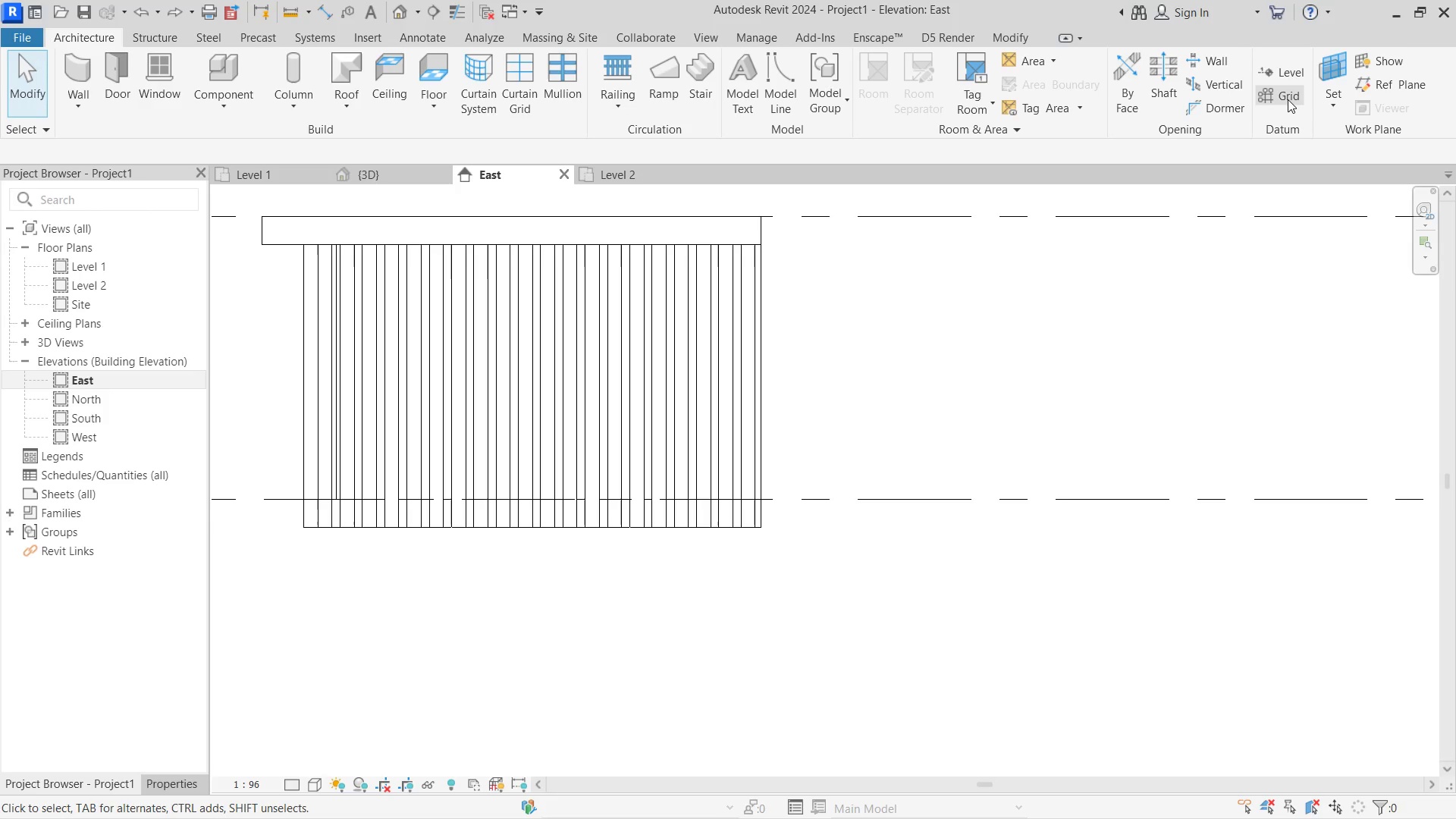 
left_click([1288, 99])
 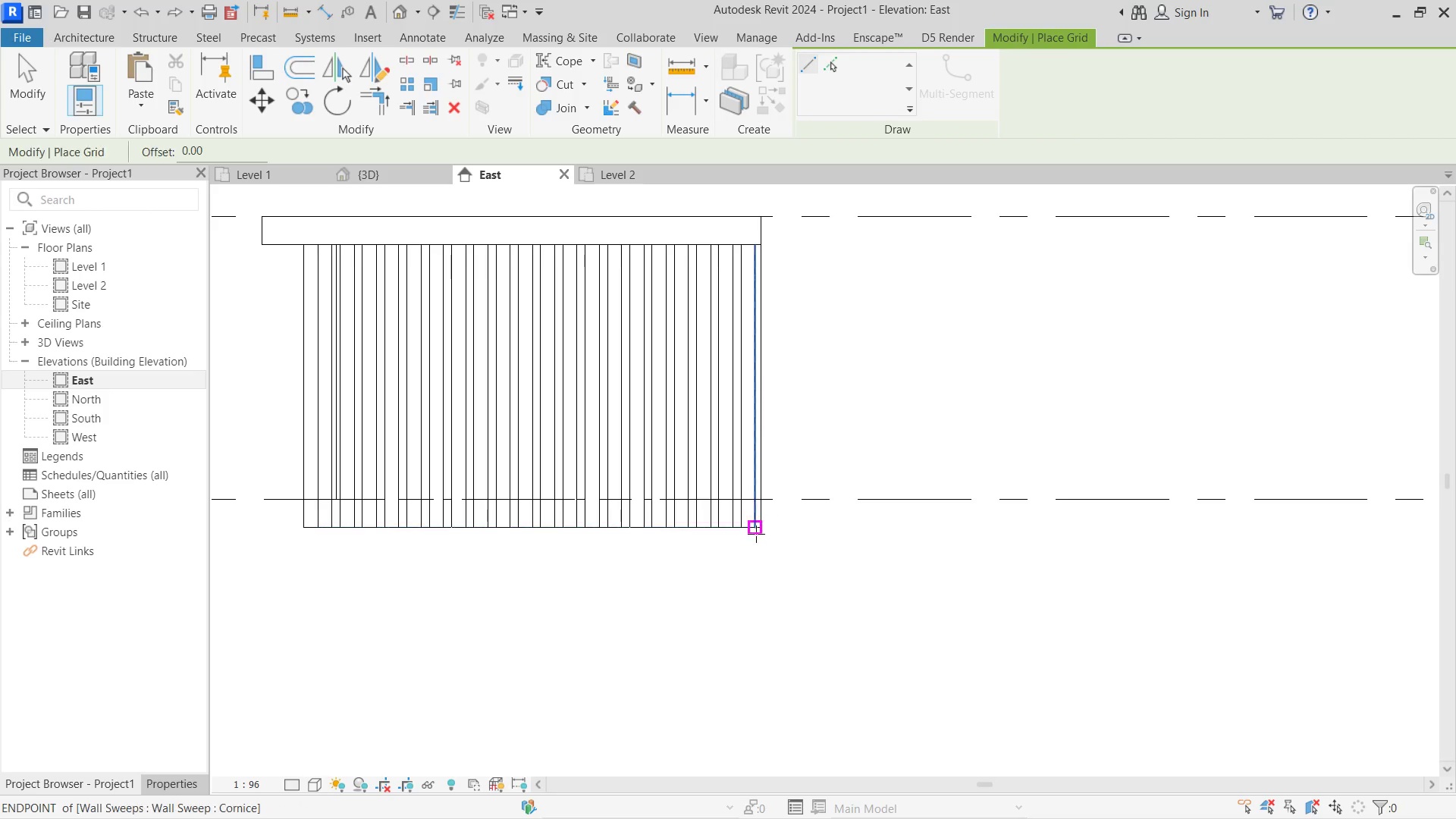 
key(Escape)
 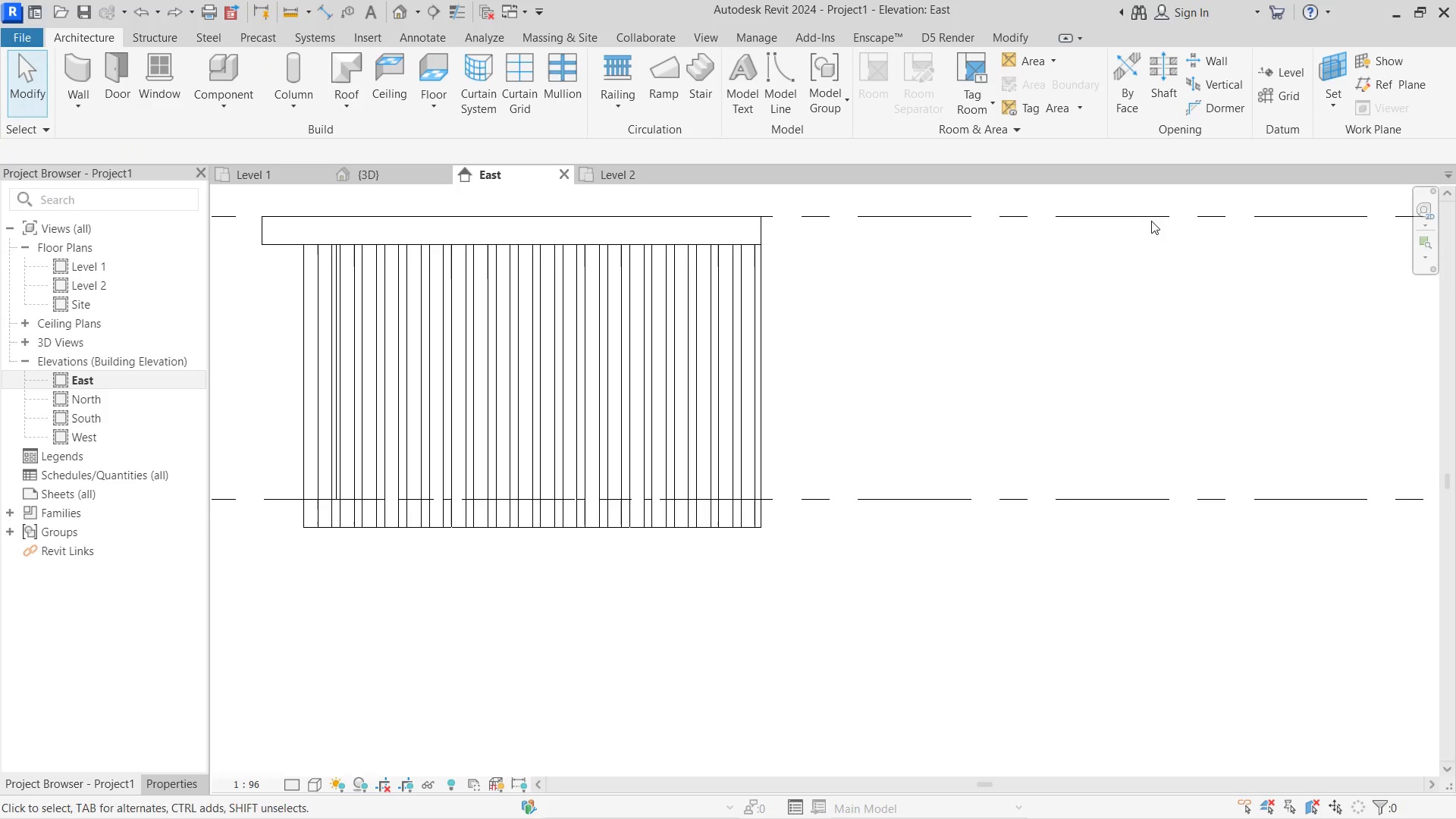 
key(Escape)
 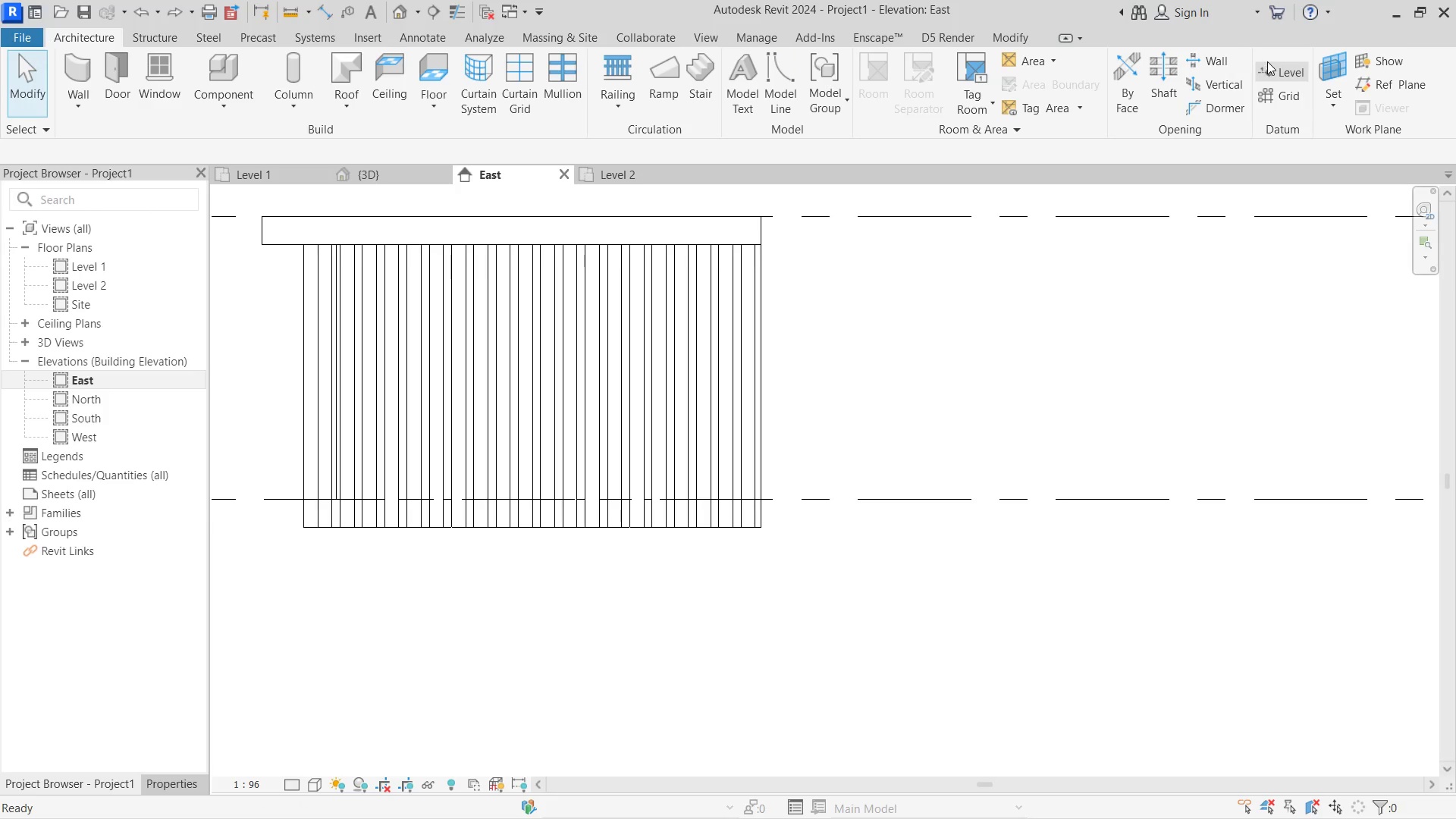 
left_click([1267, 61])
 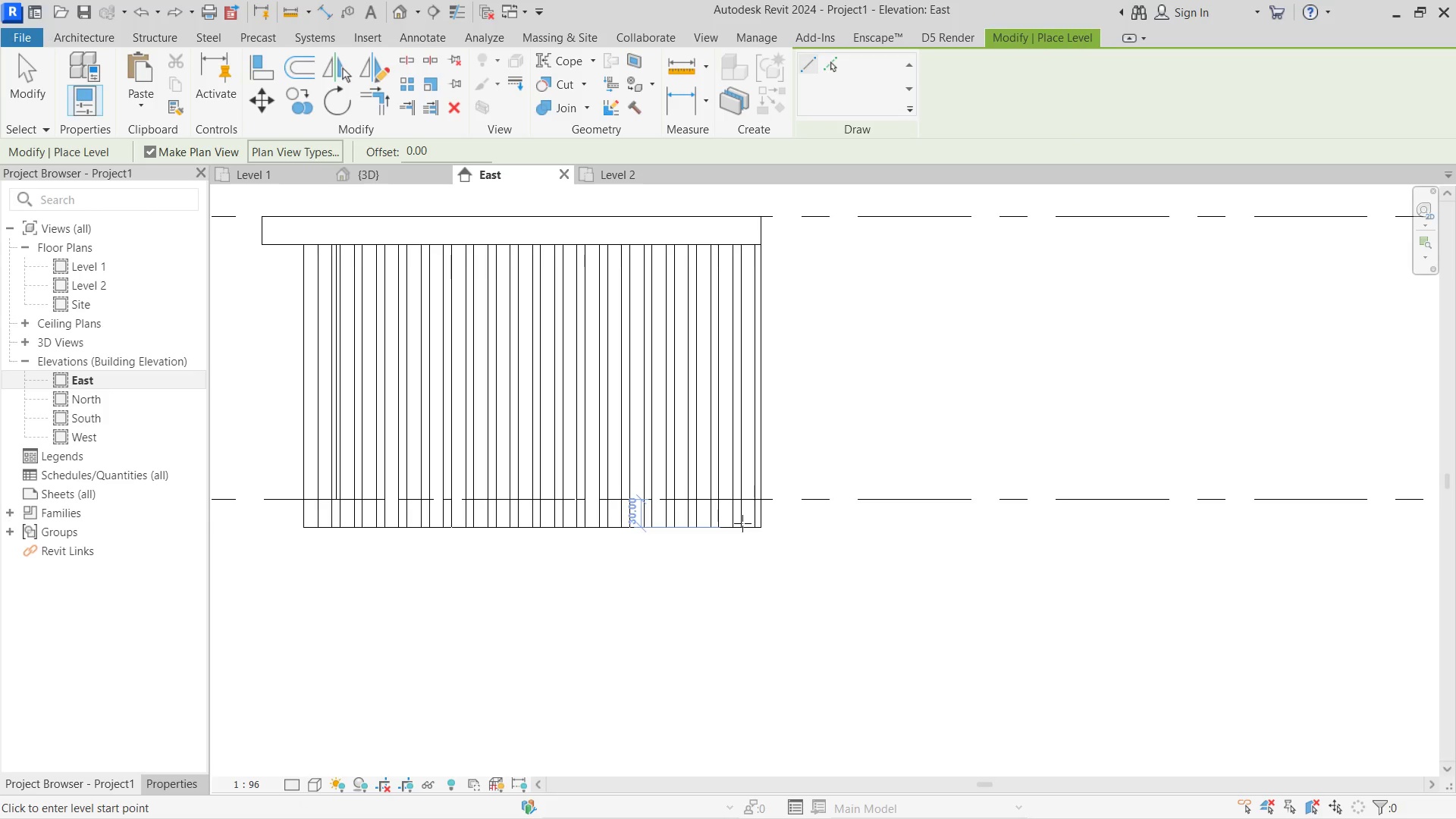 
left_click([742, 529])
 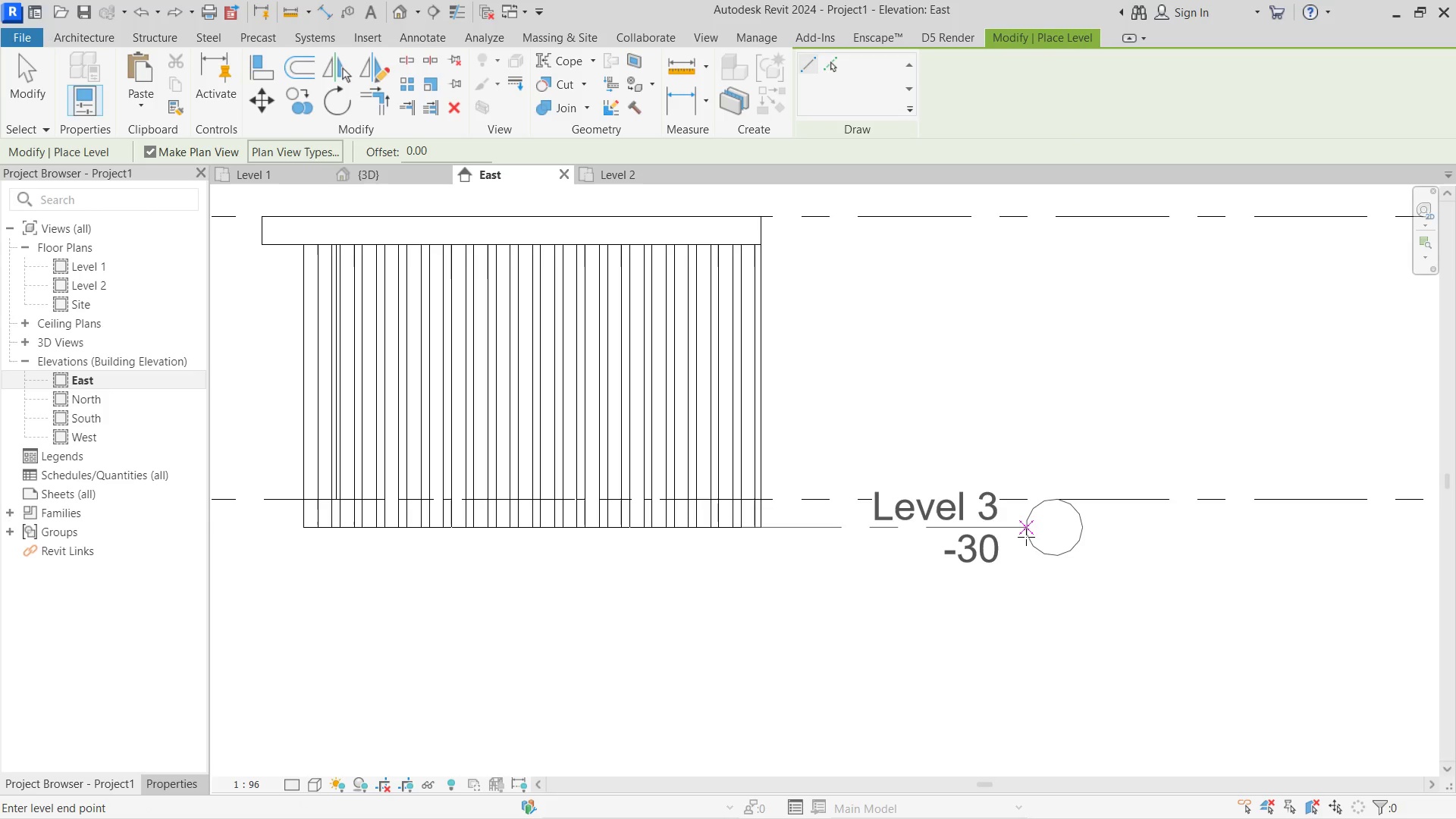 
left_click([1026, 537])
 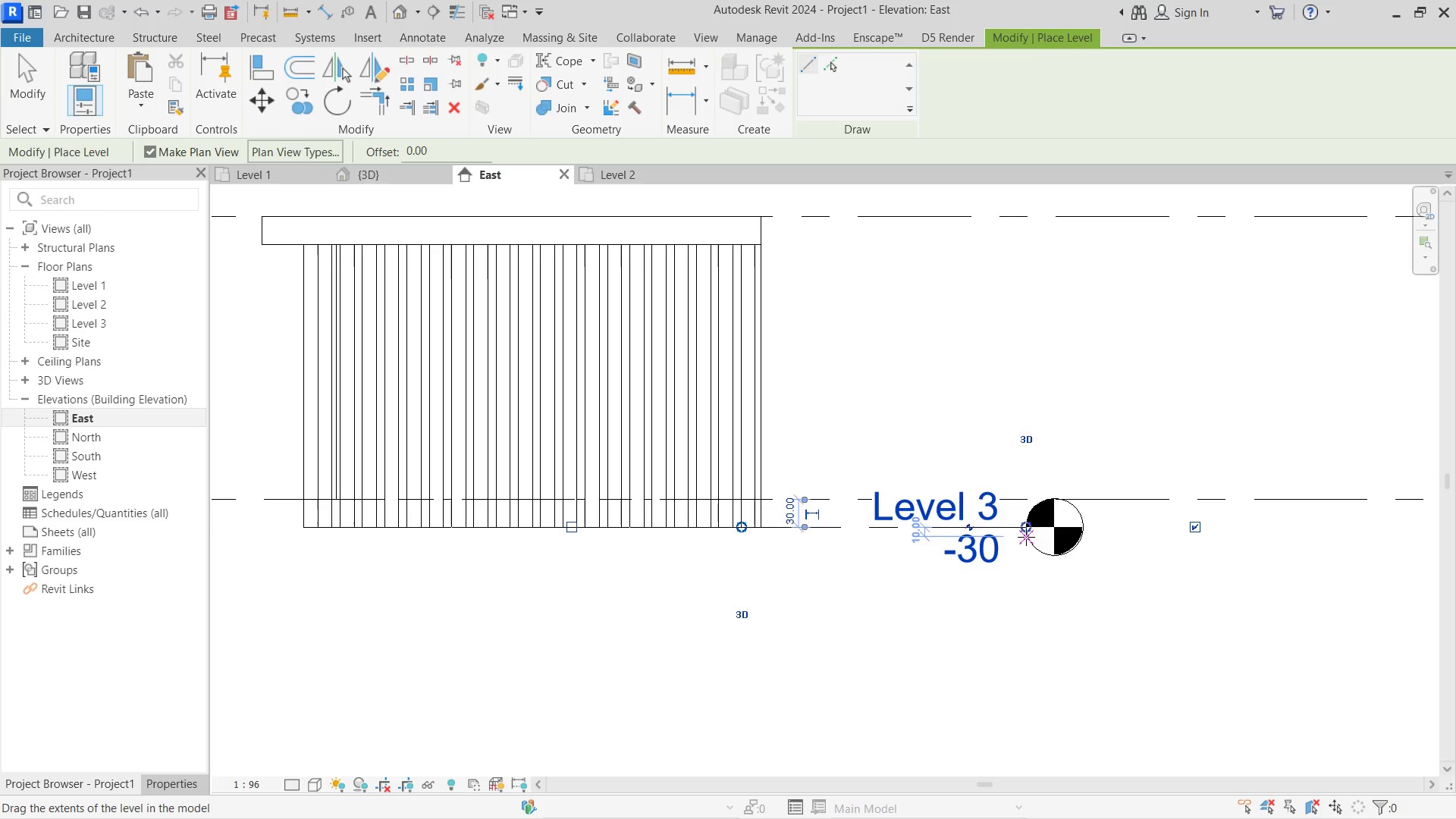 
key(Escape)
 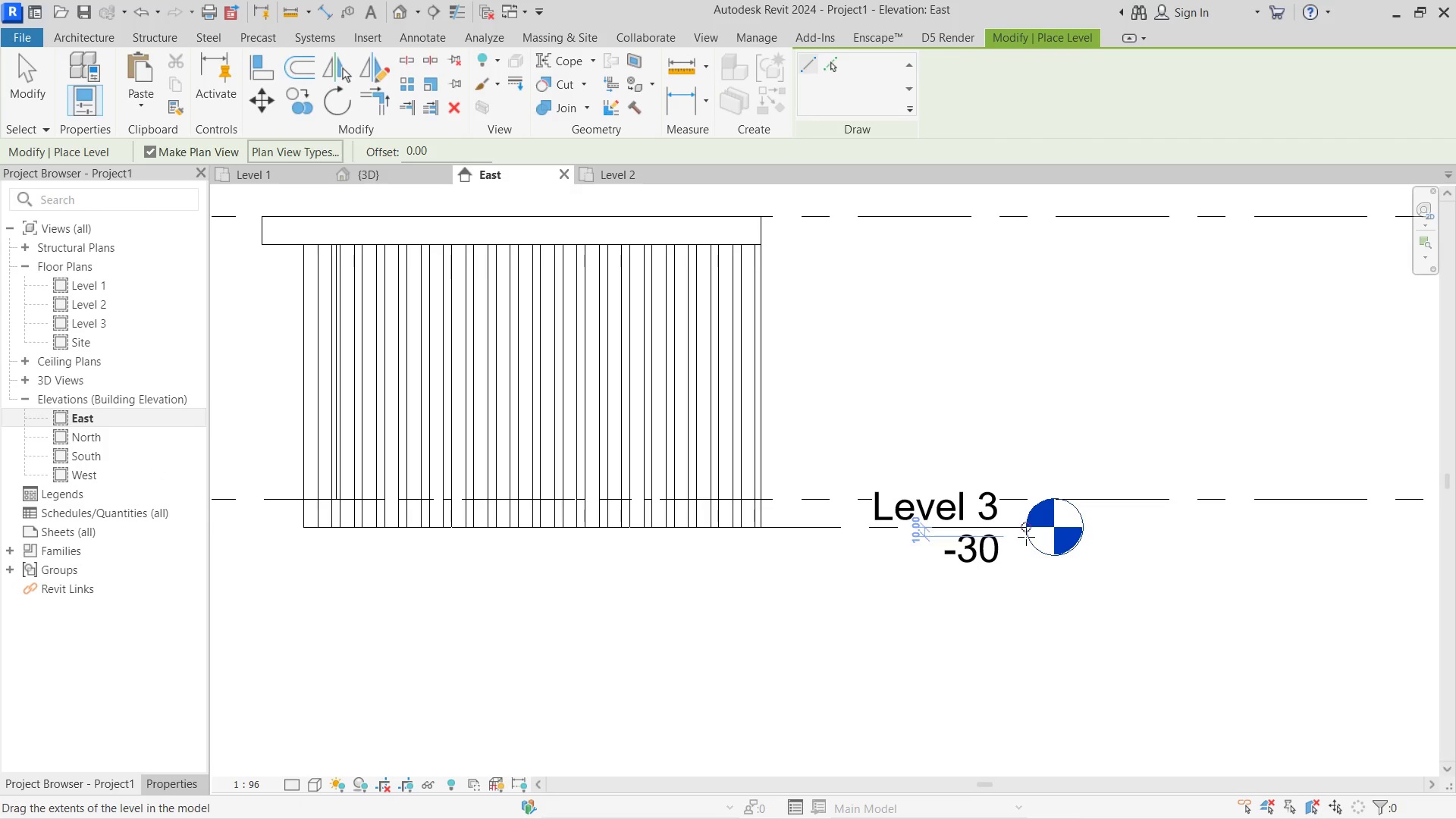 
key(Escape)
 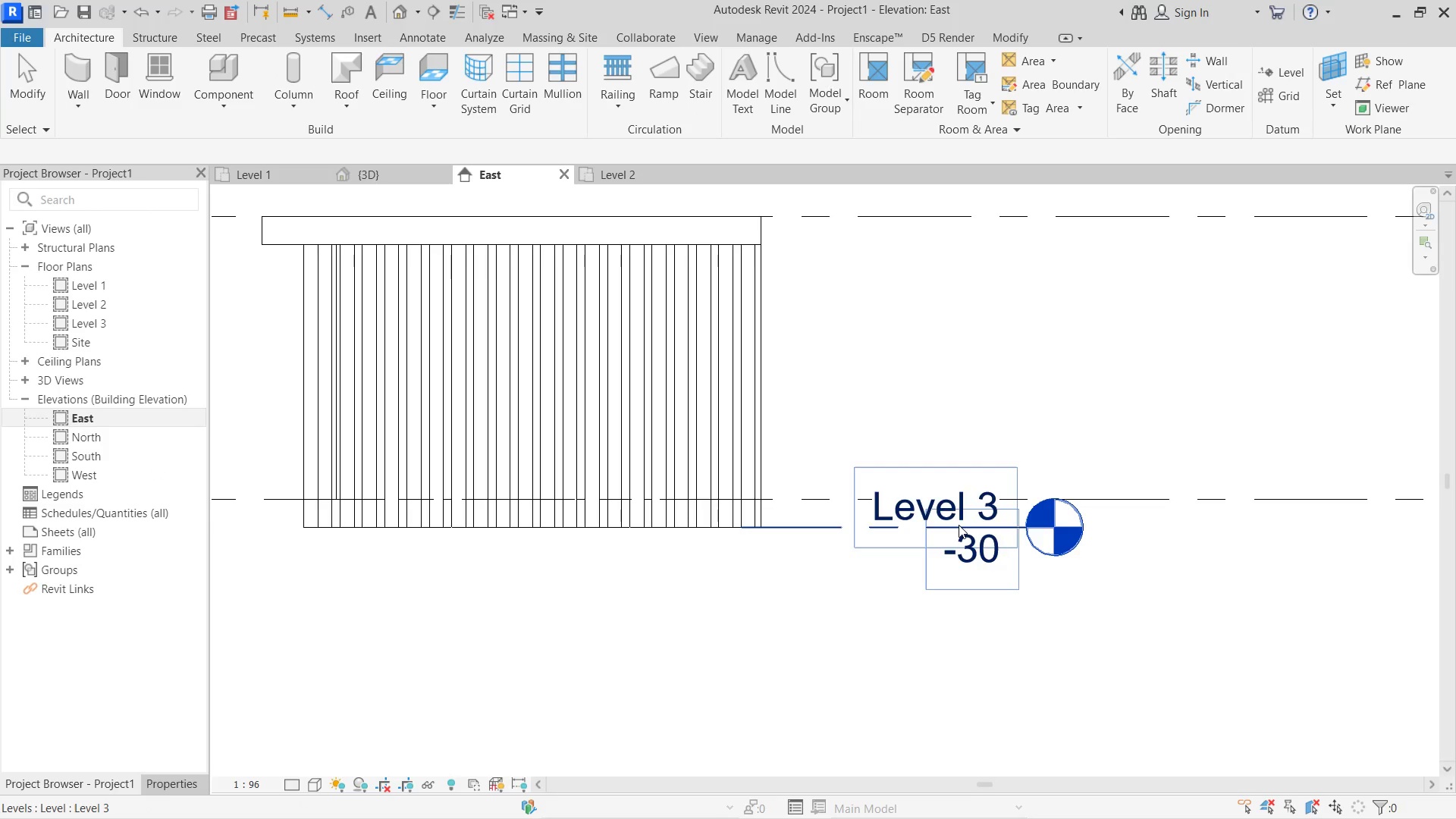 
key(Escape)
 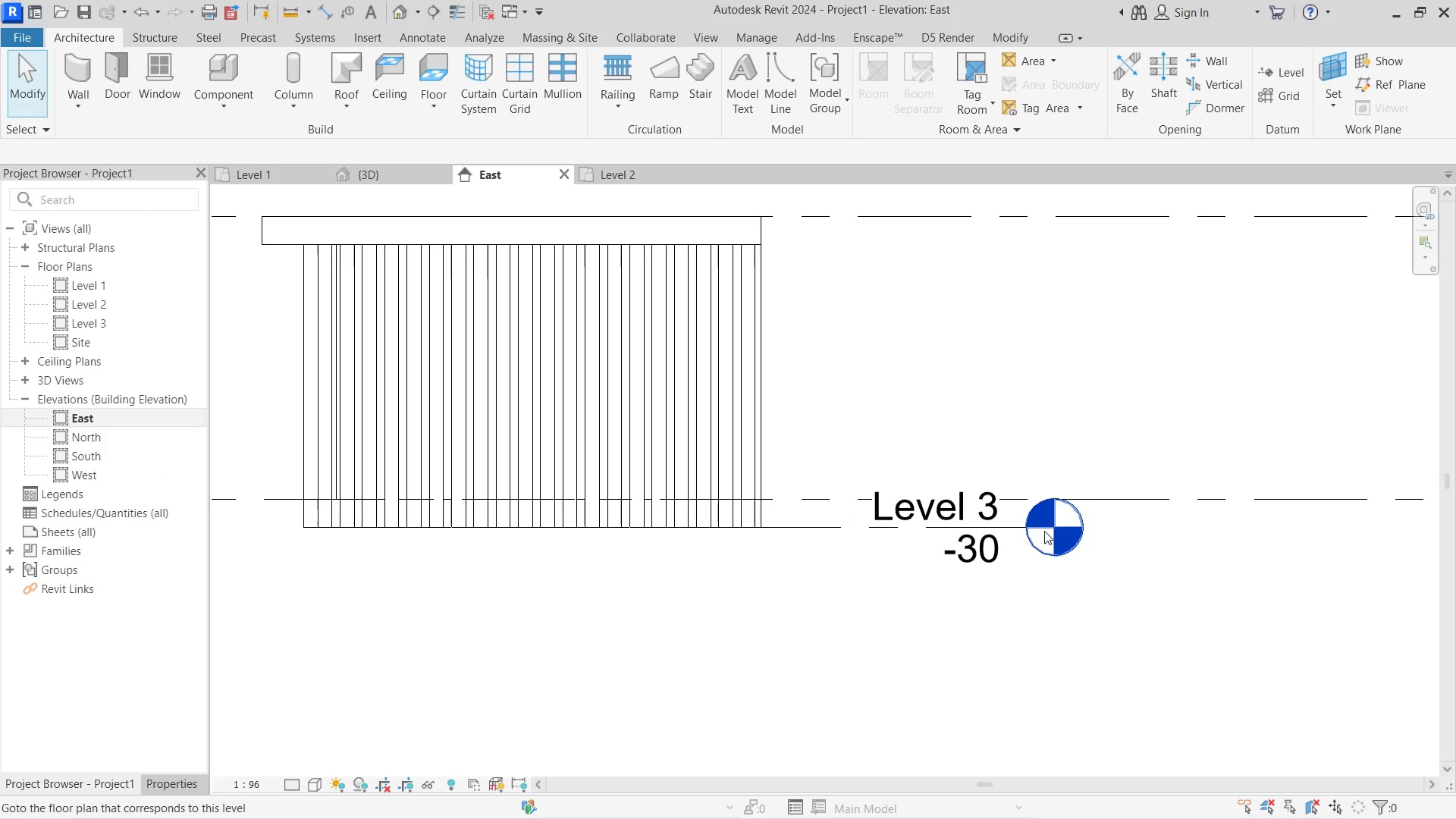 
left_click([1053, 531])
 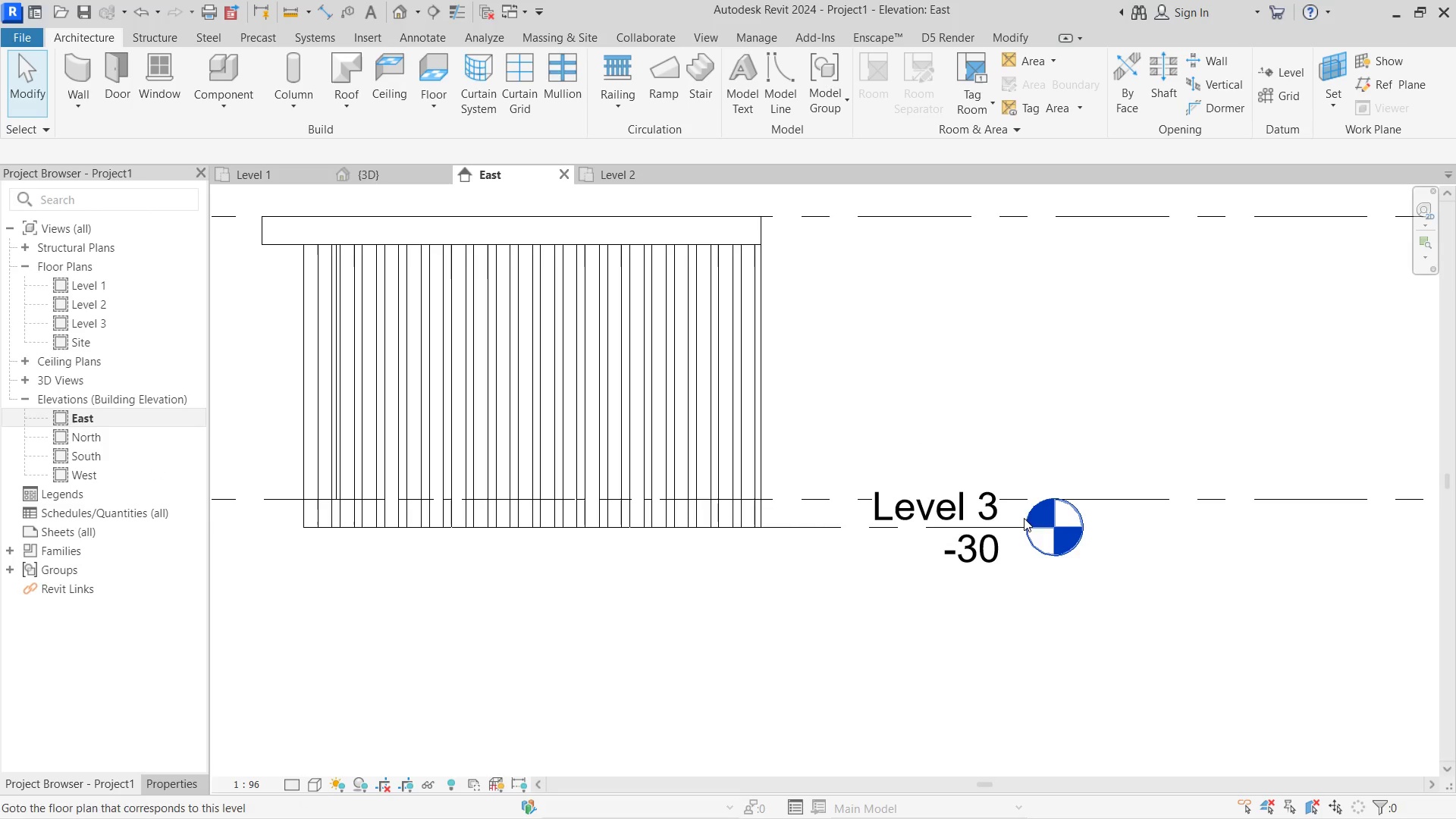 
left_click([968, 508])
 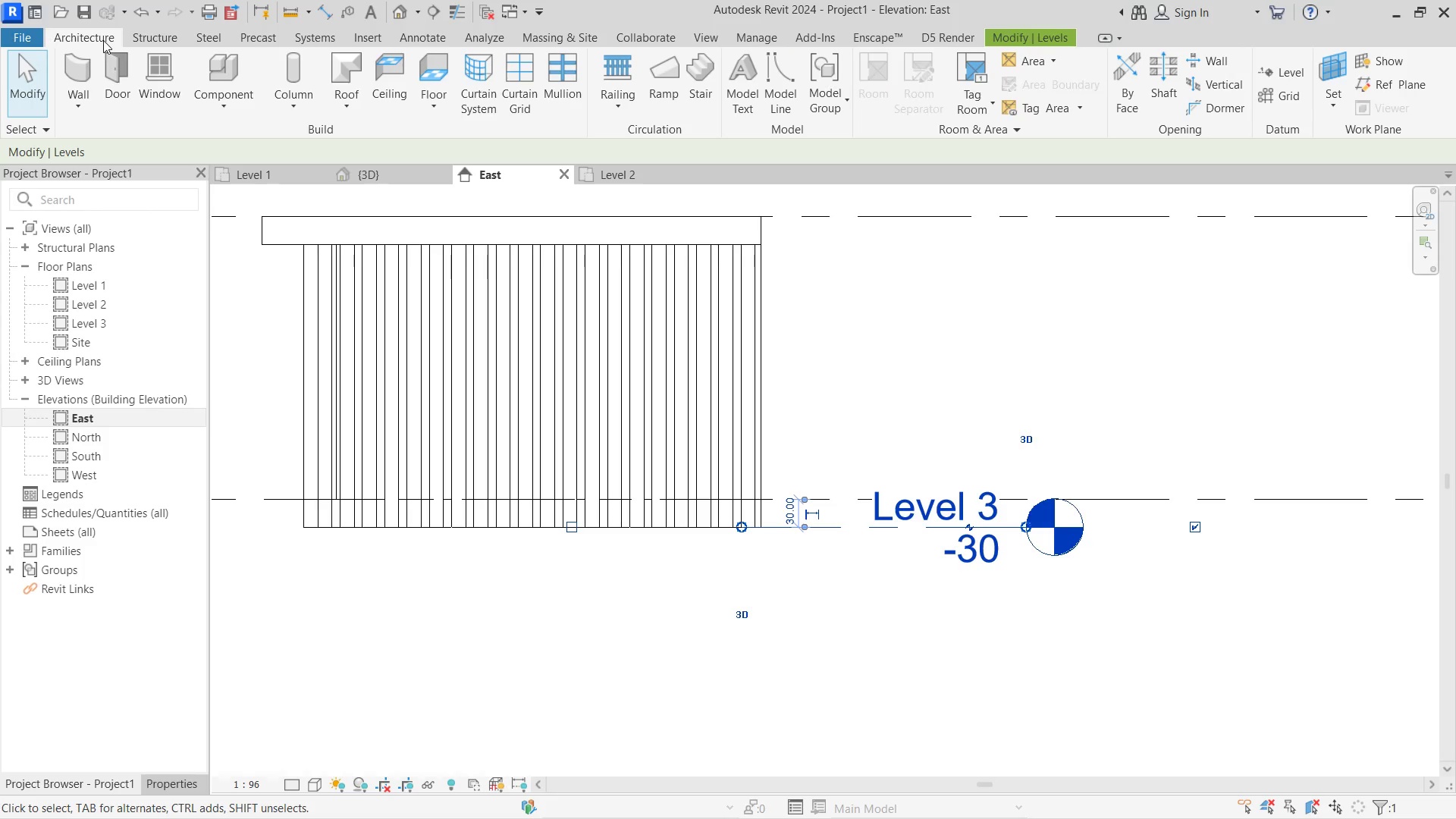 
left_click([694, 26])
 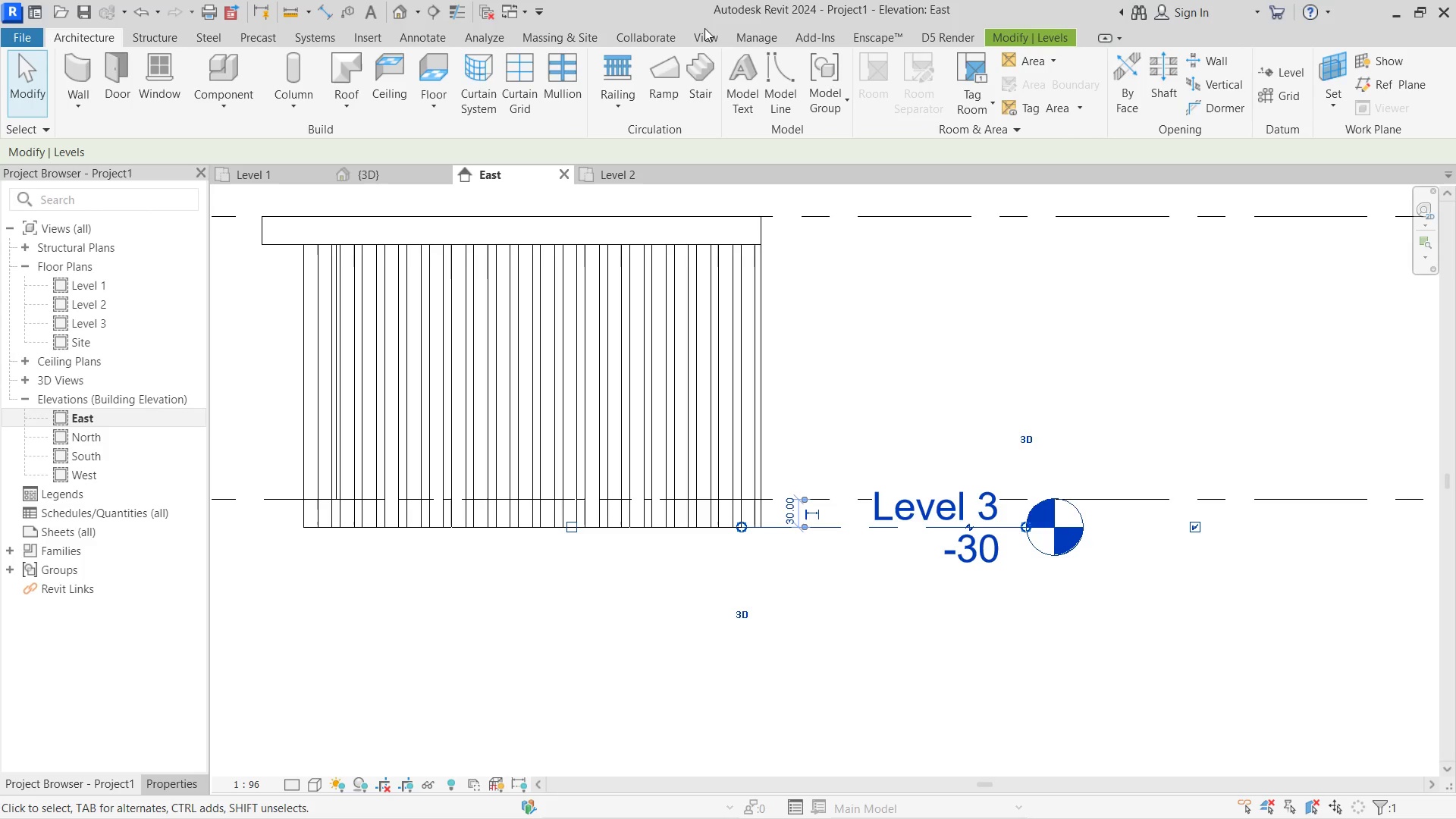 
left_click([704, 28])
 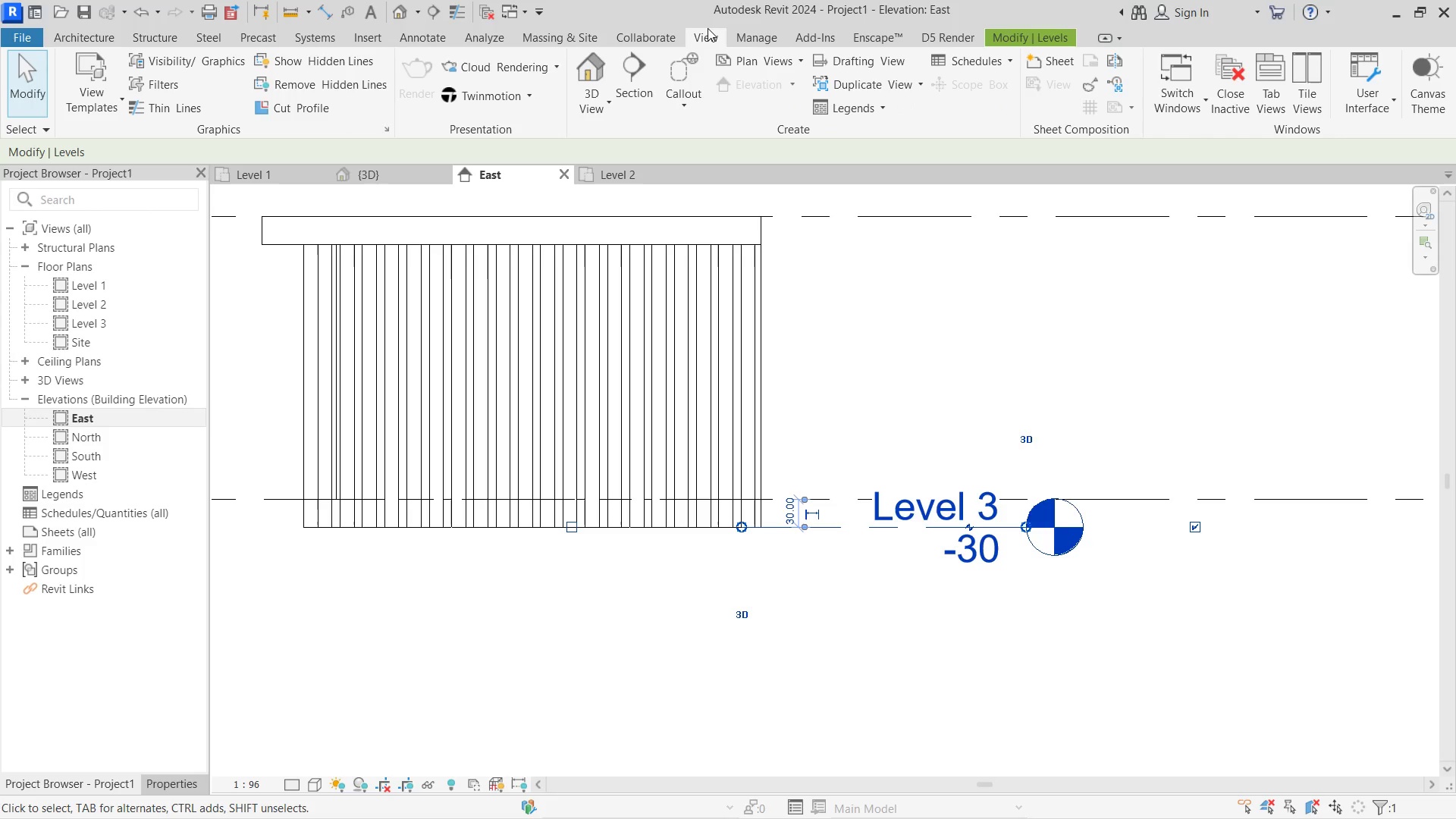 
mouse_move([778, 70])
 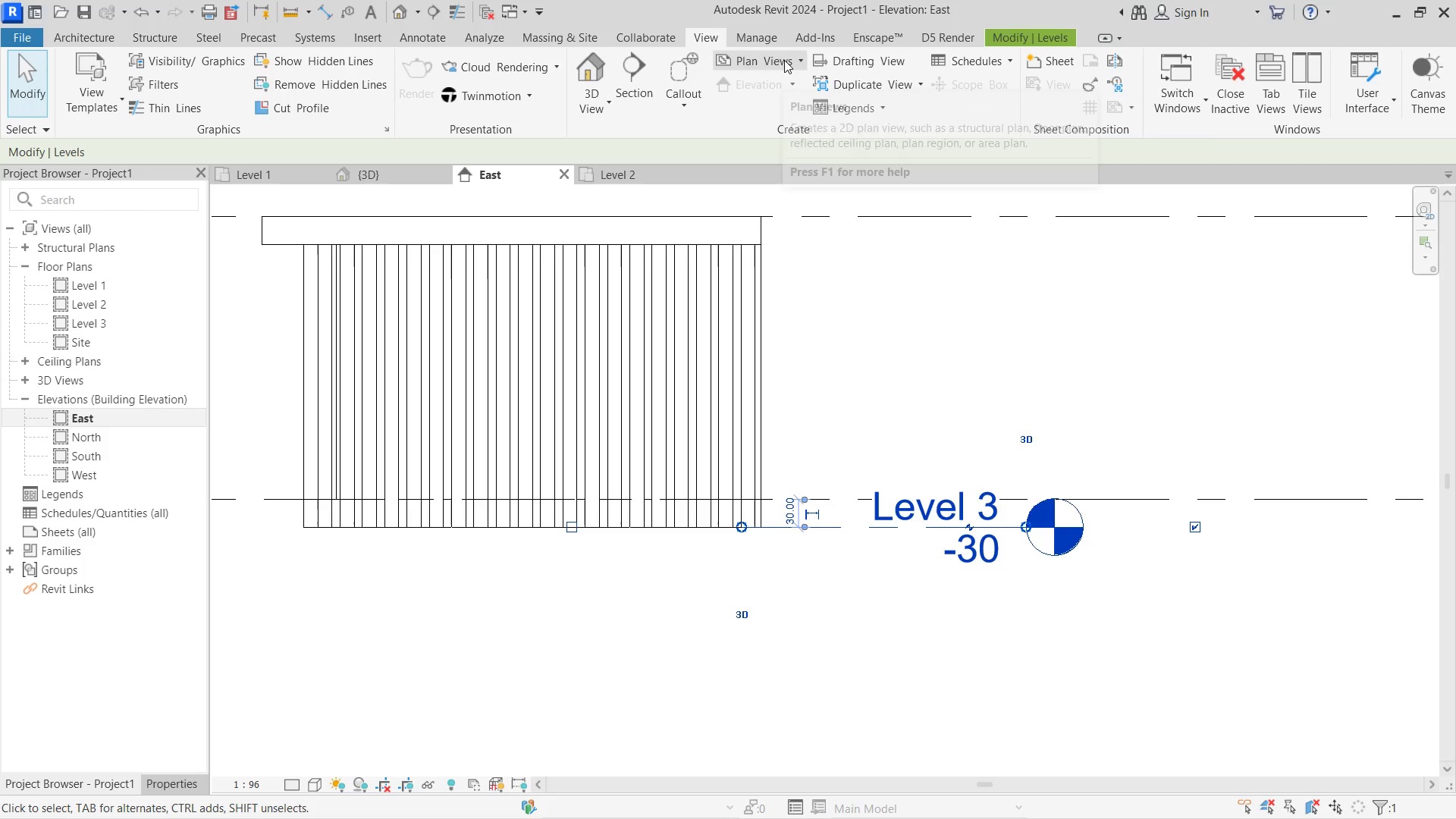 
left_click([784, 60])
 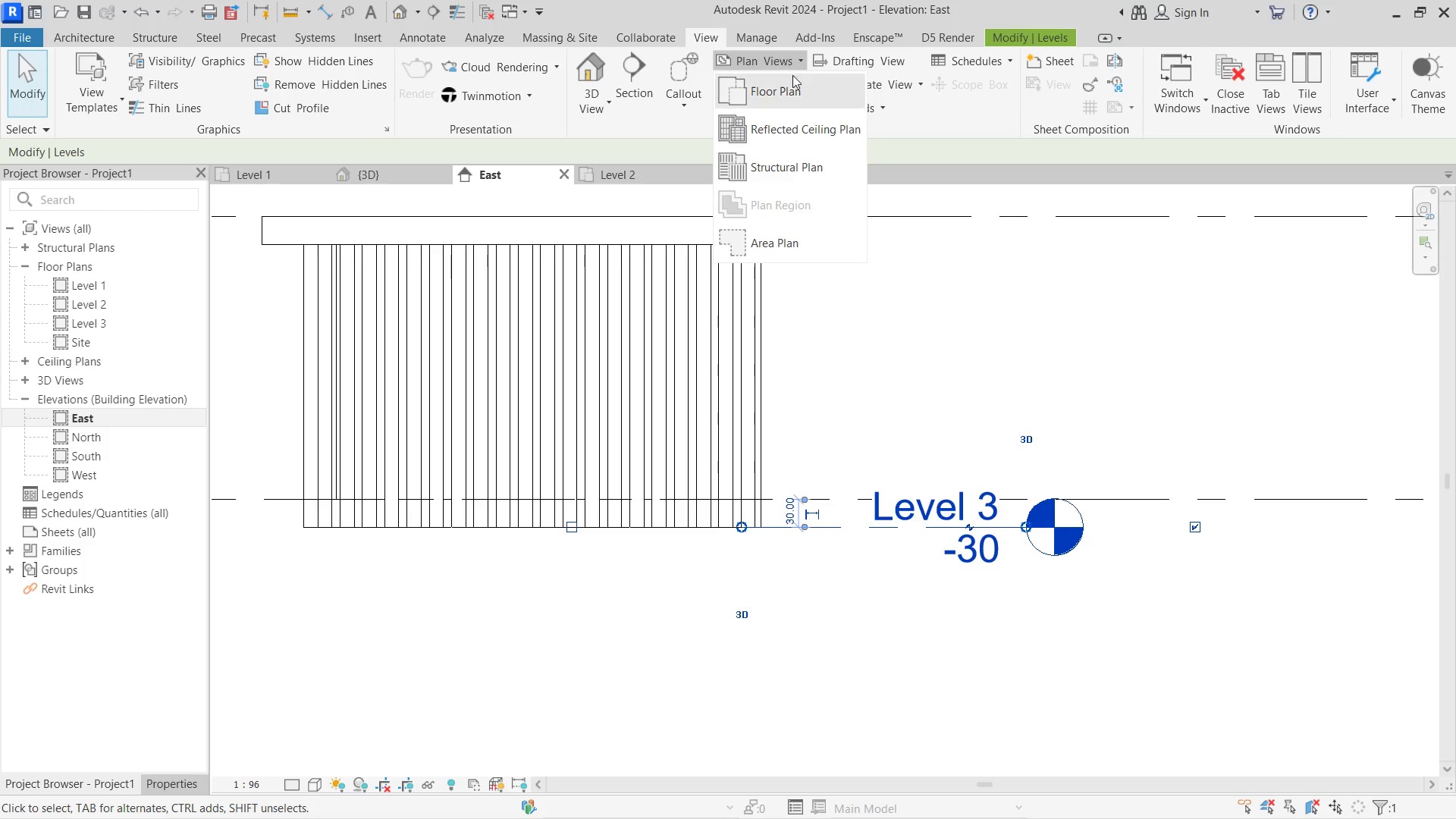 
mouse_move([806, 133])
 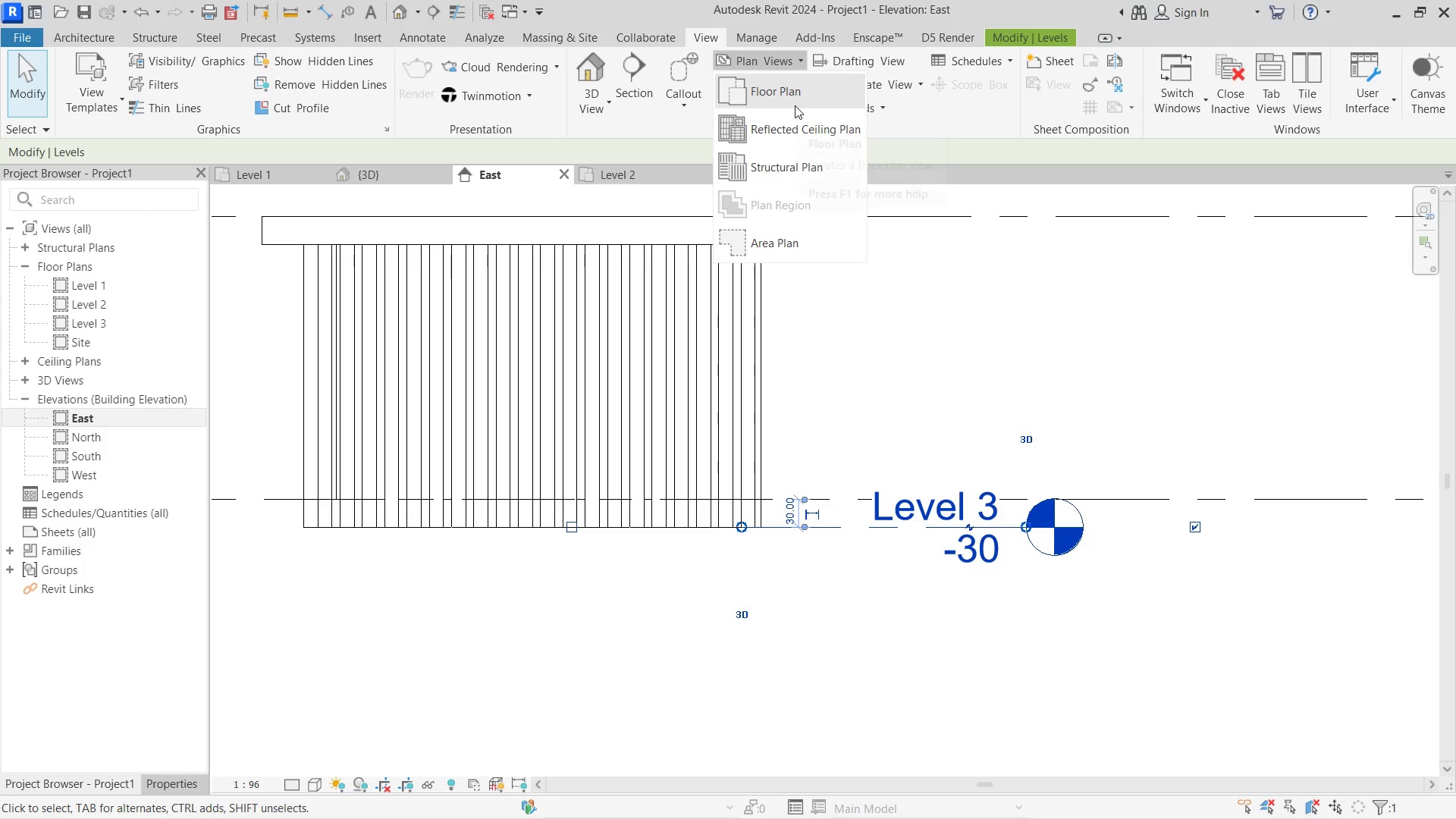 
left_click([793, 104])
 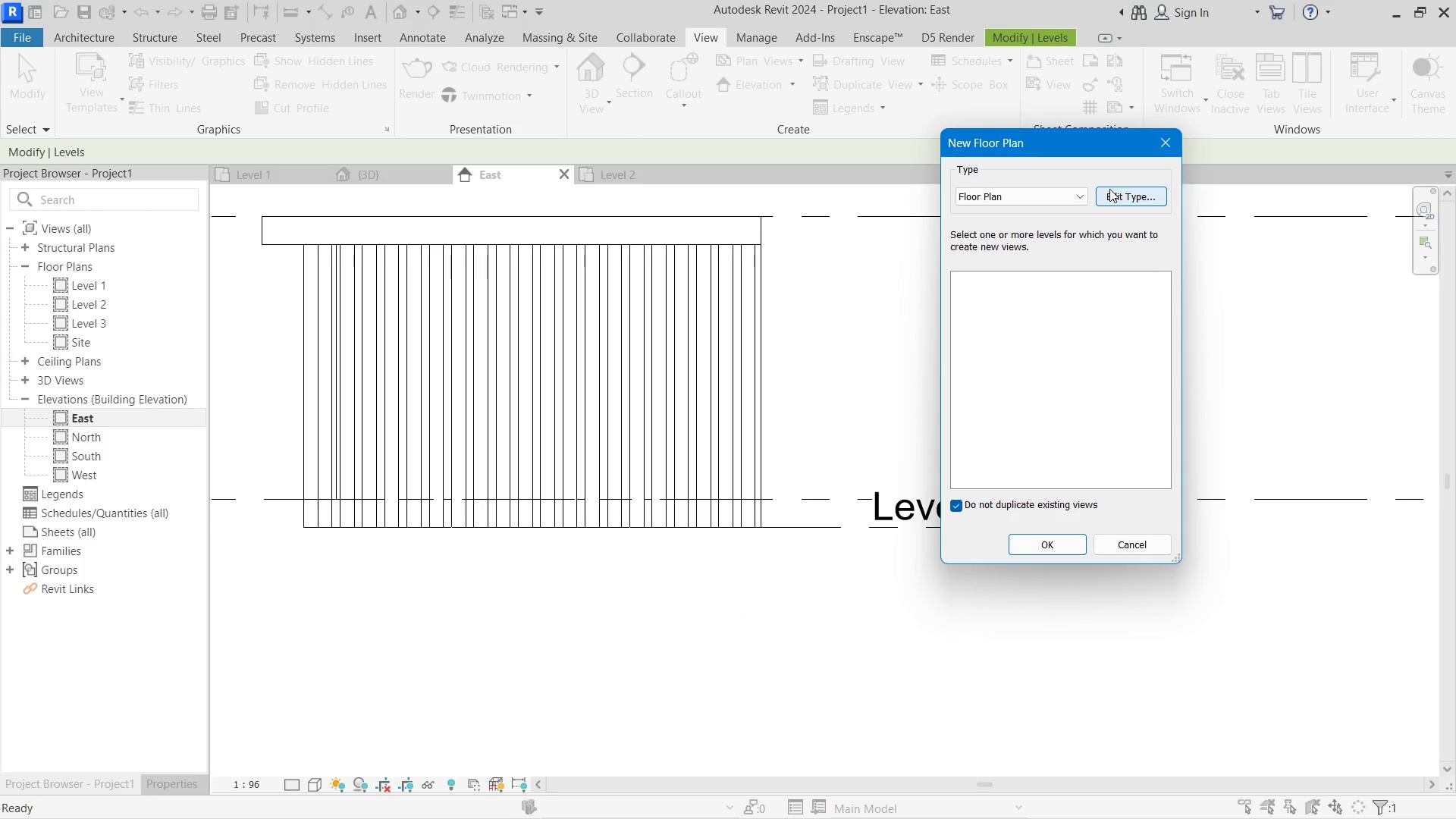 
left_click([1065, 197])
 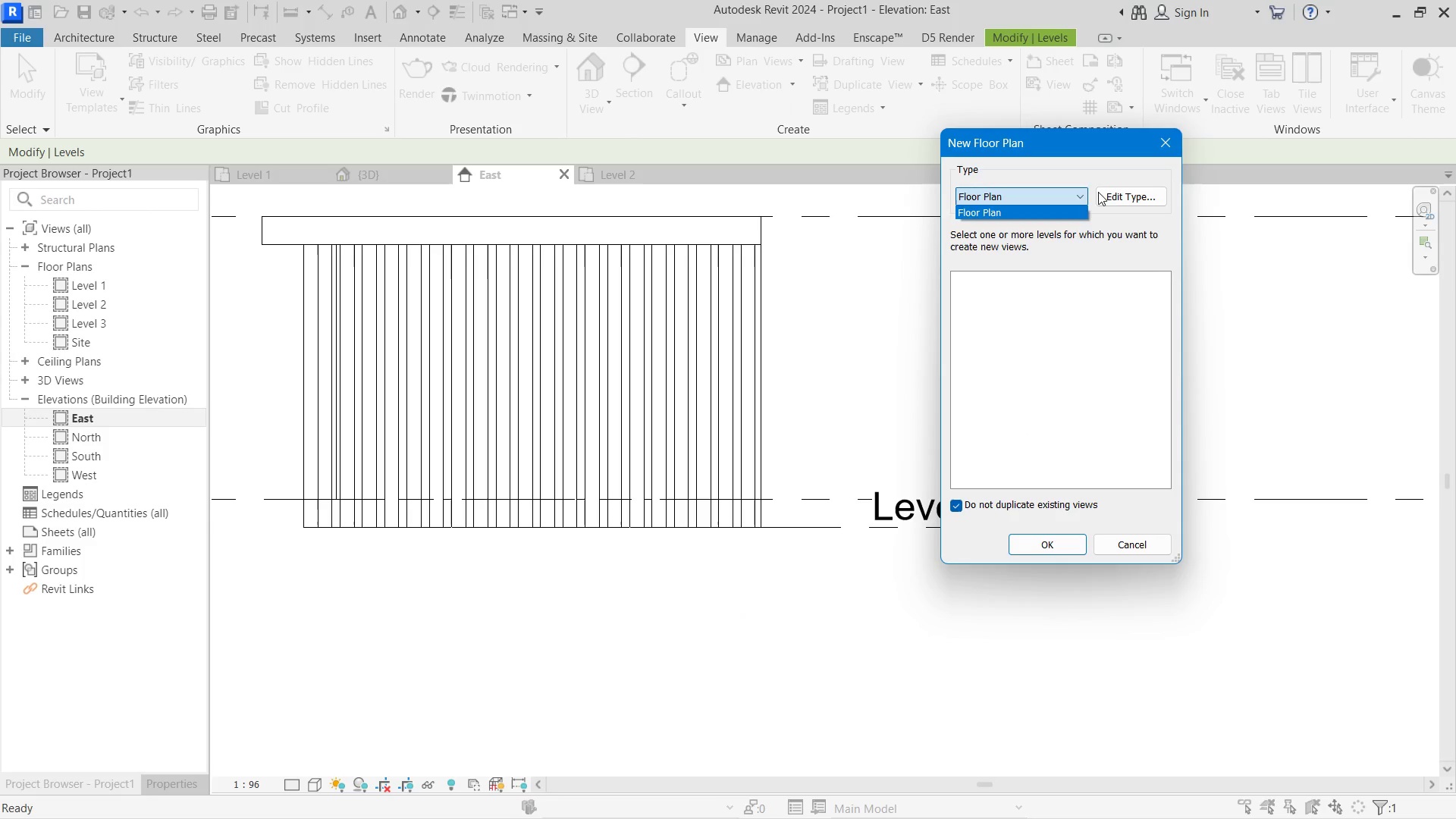 
left_click([1106, 192])
 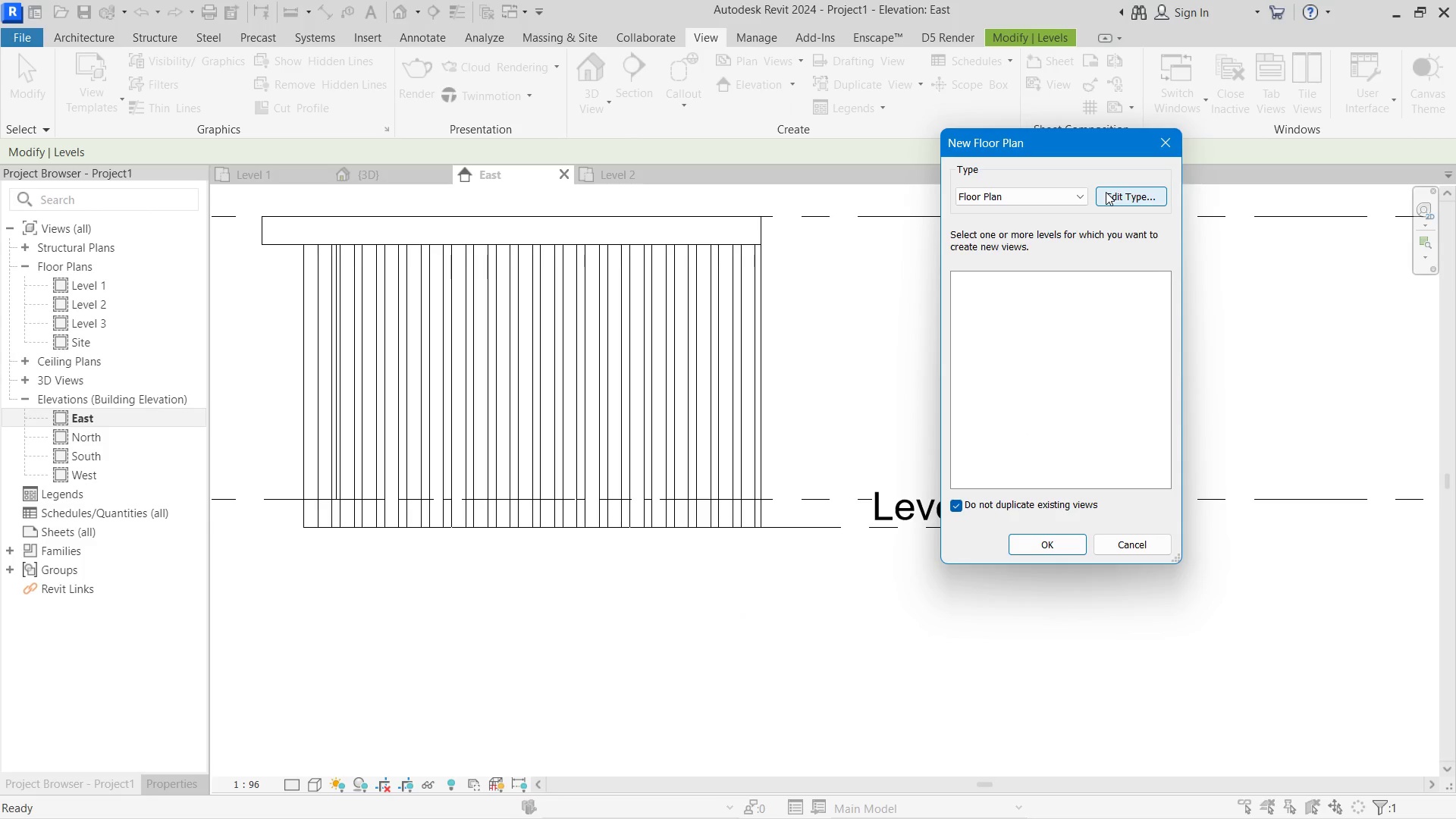 
left_click([1119, 192])
 